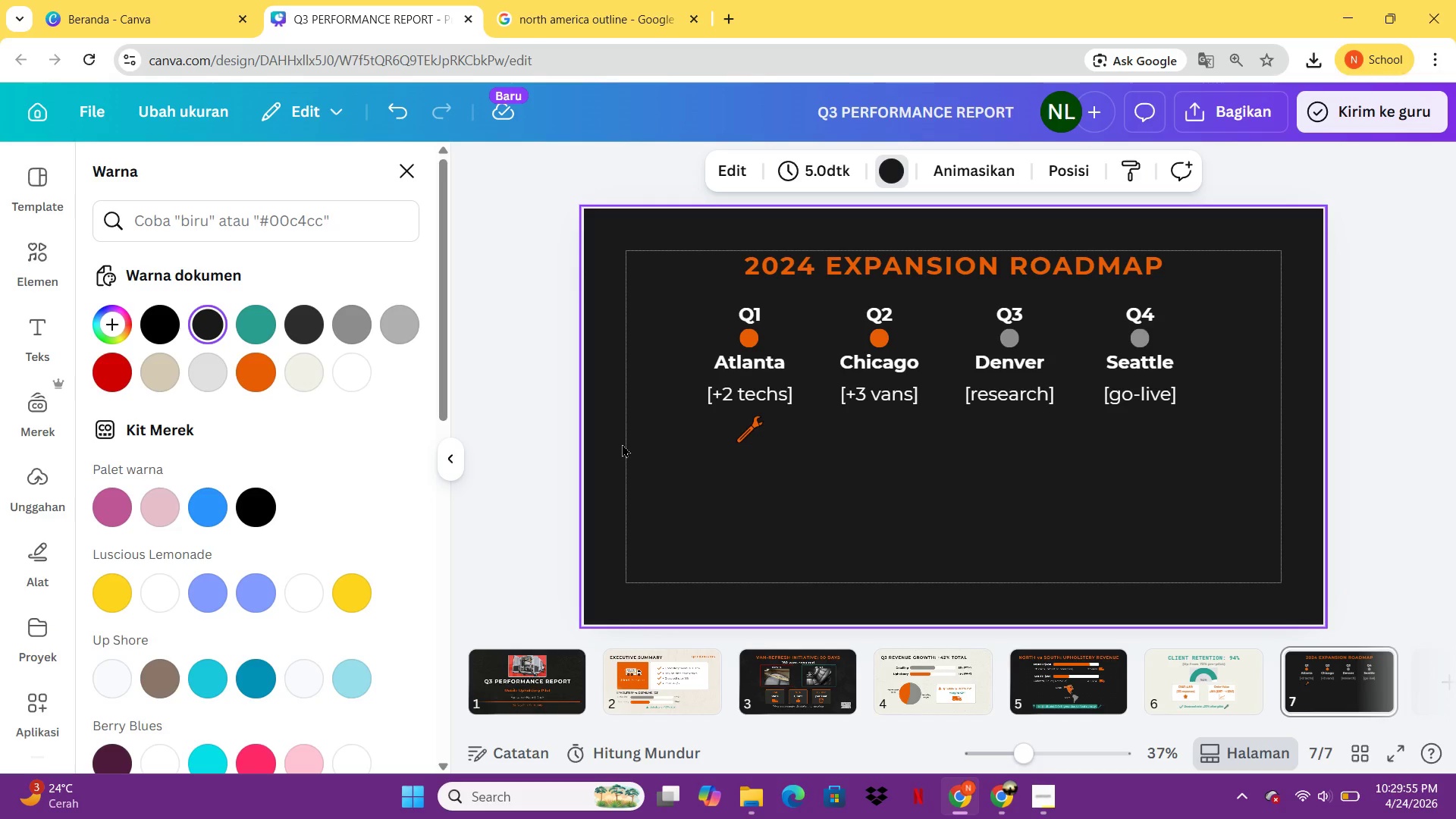 
wait(5.23)
 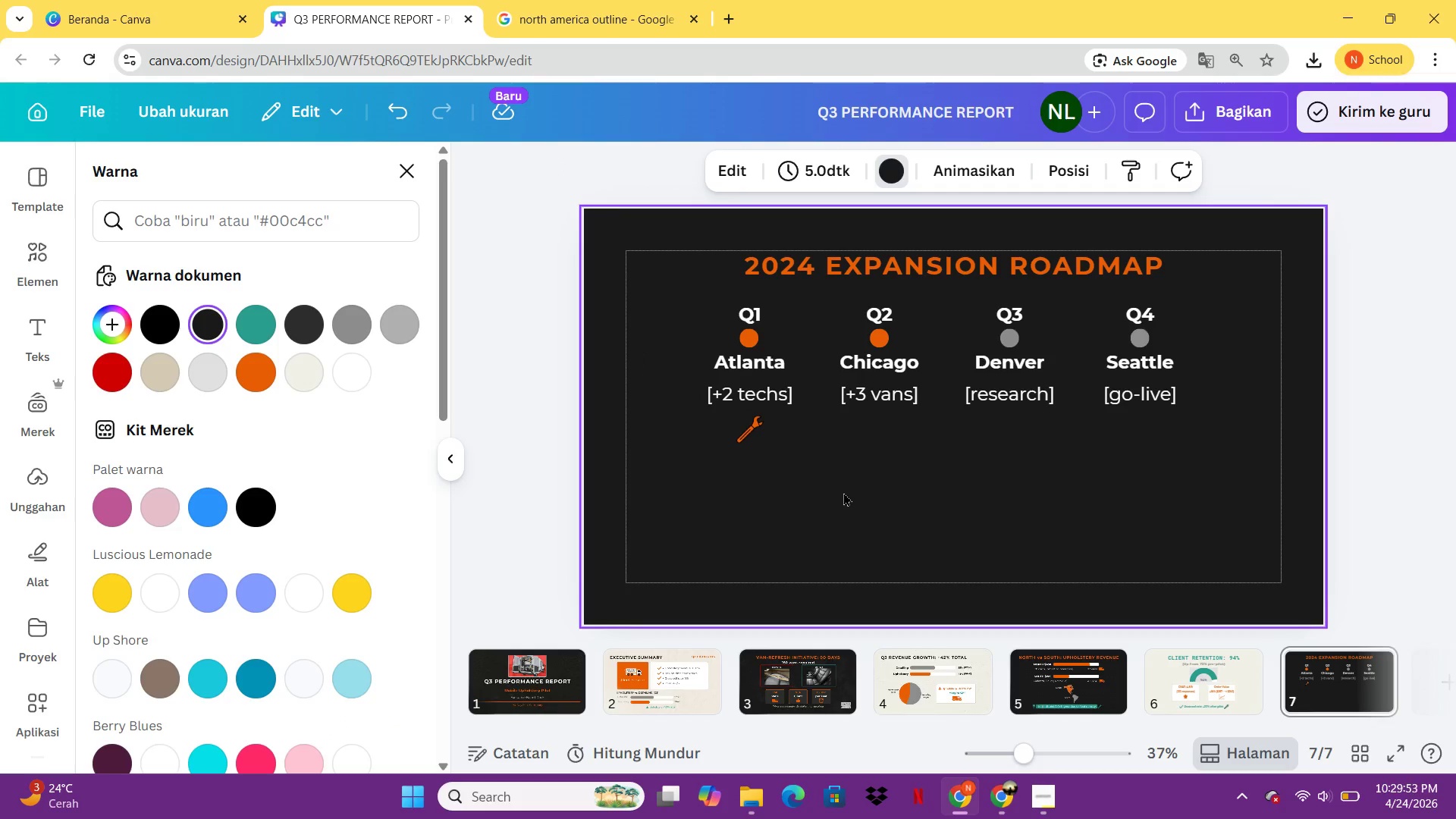 
left_click([955, 677])
 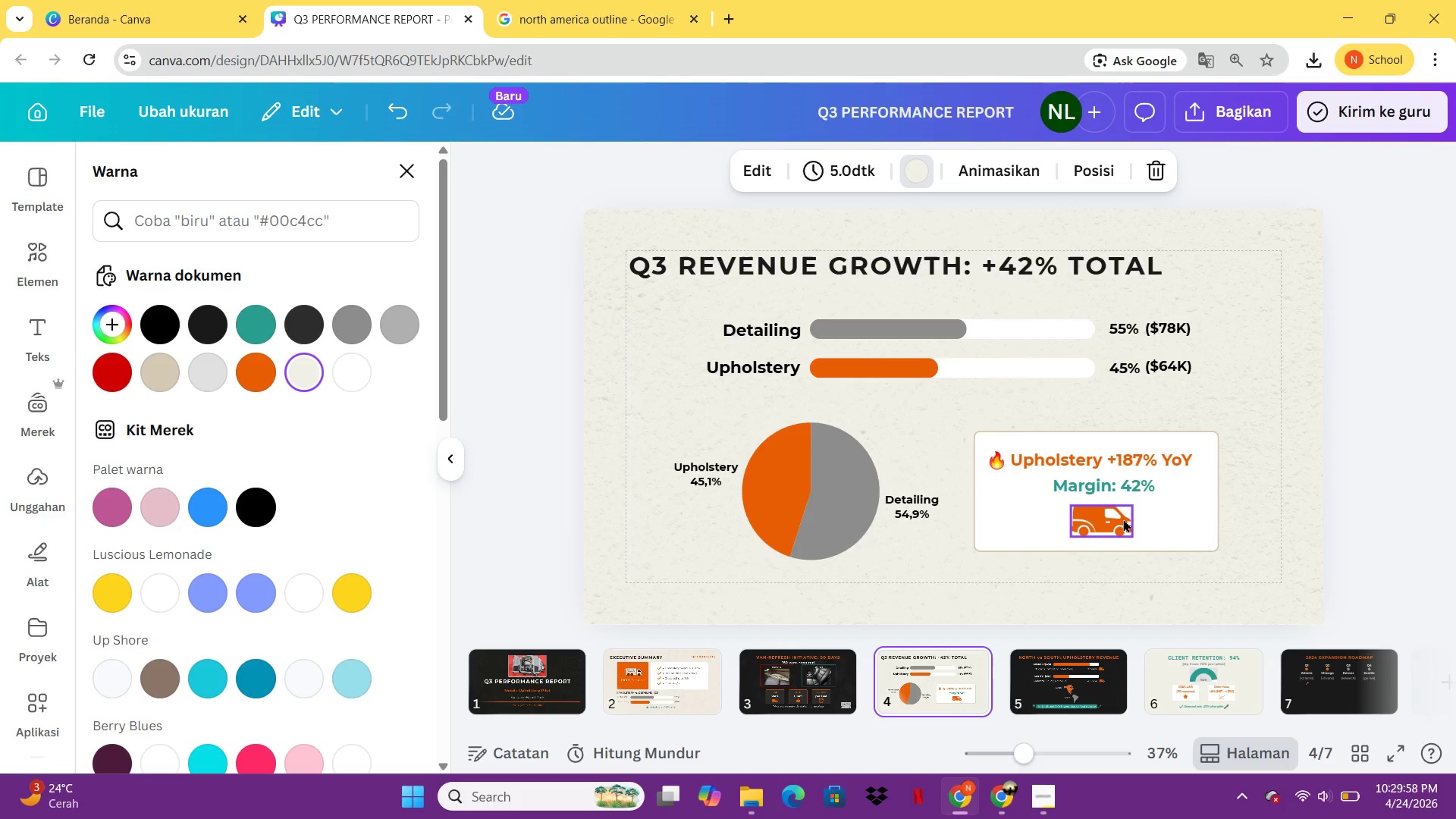 
left_click([1115, 519])
 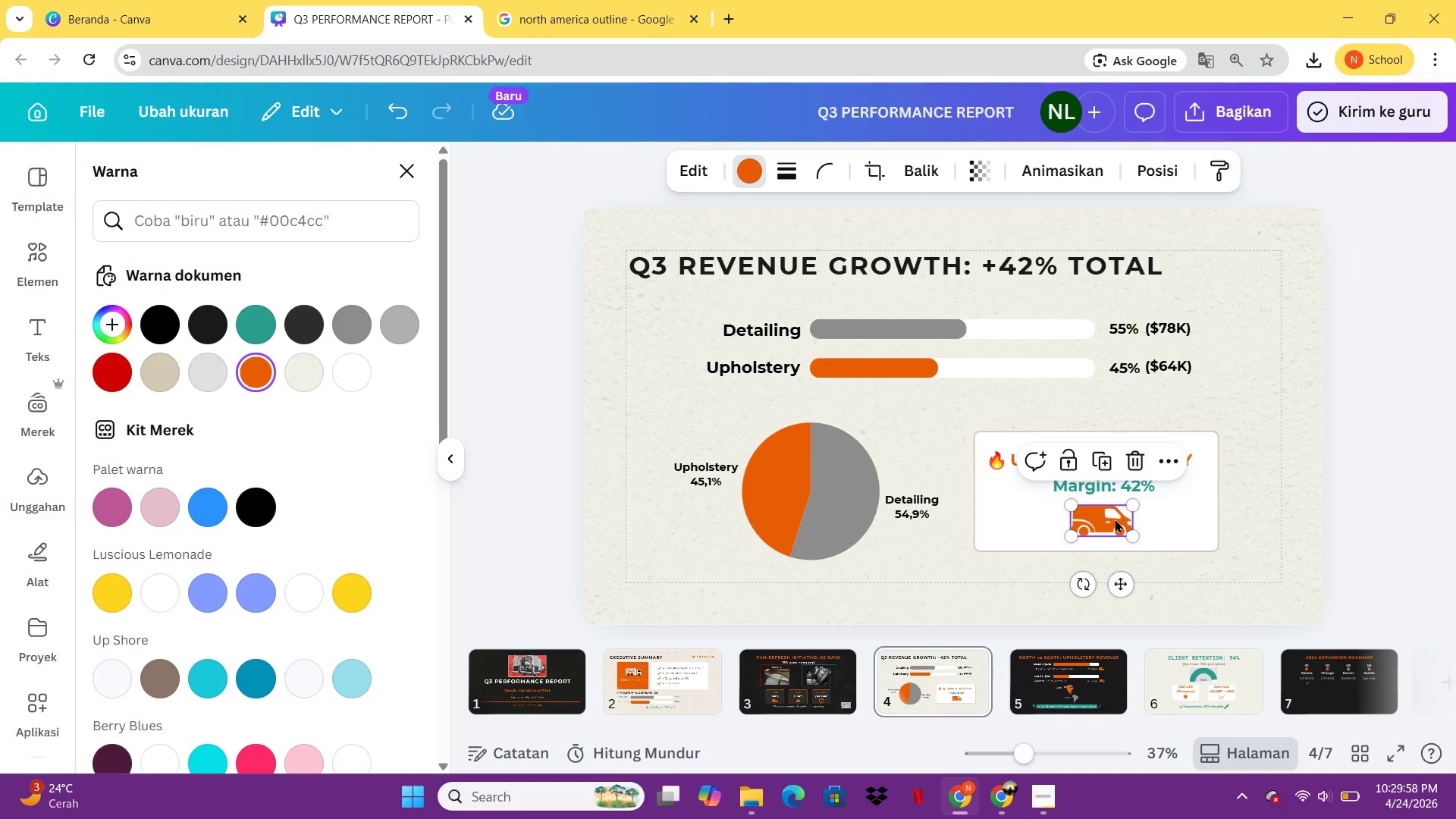 
key(Control+C)
 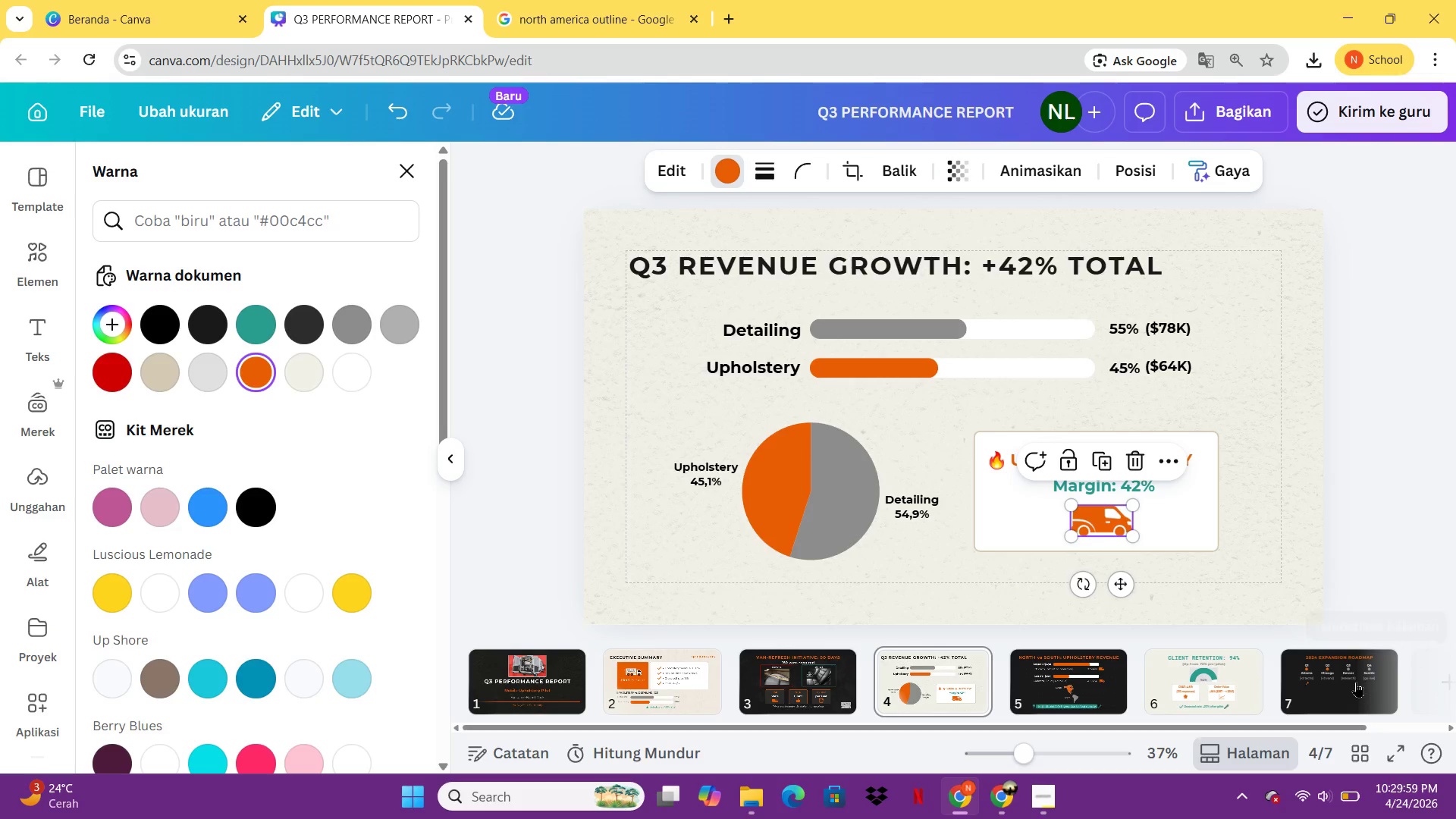 
left_click([1356, 682])
 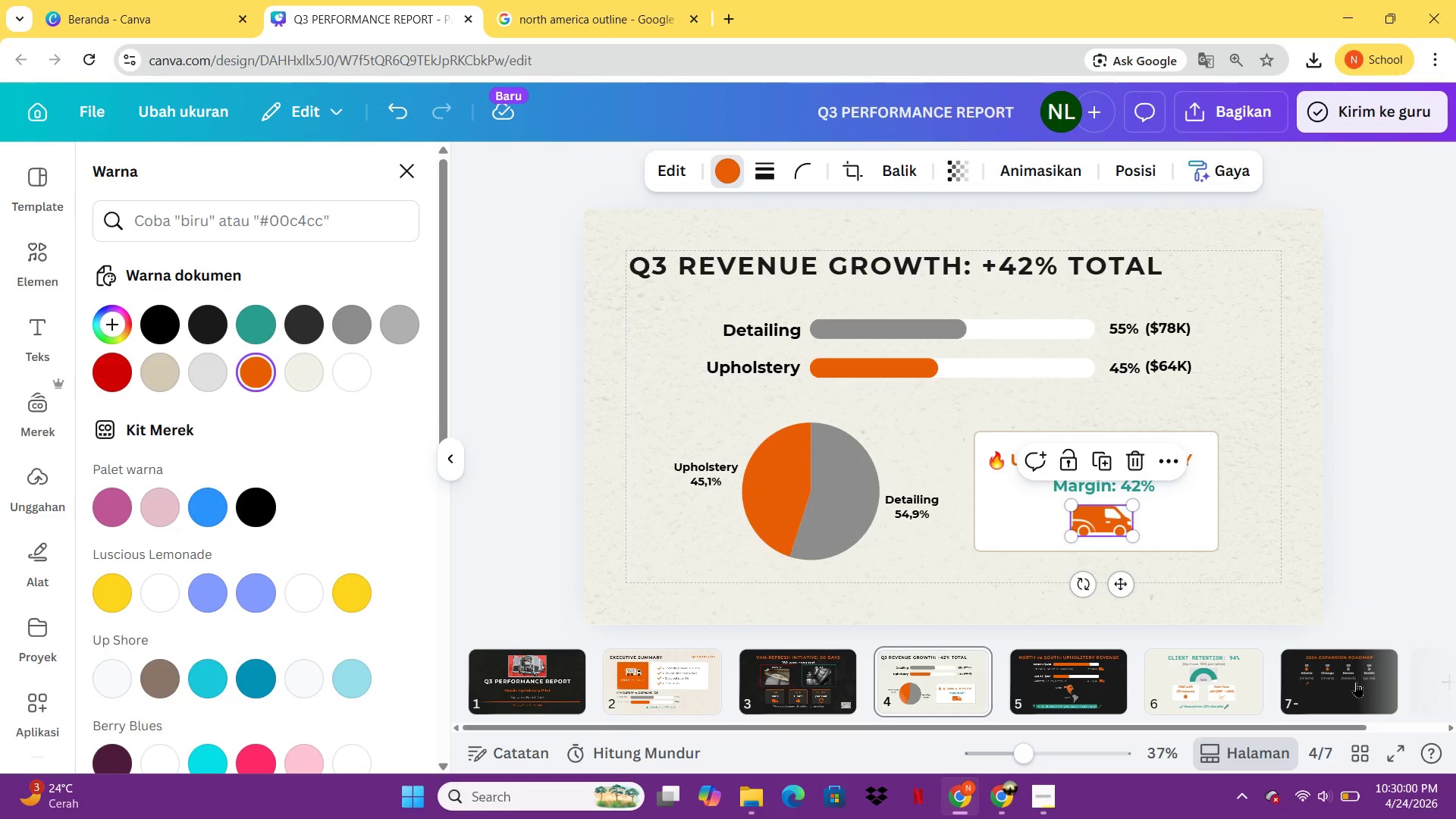 
key(Control+ControlLeft)
 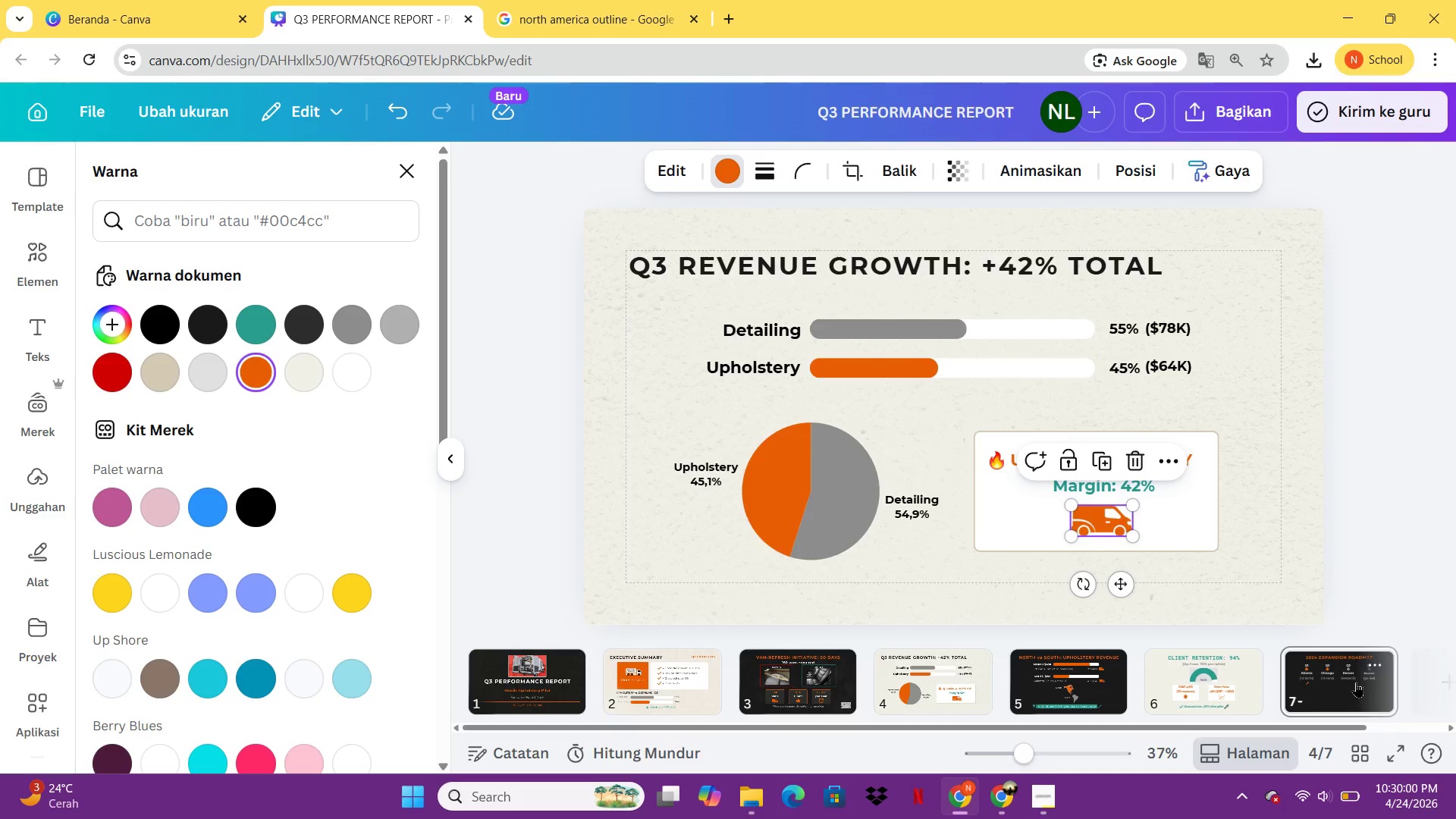 
key(Control+V)
 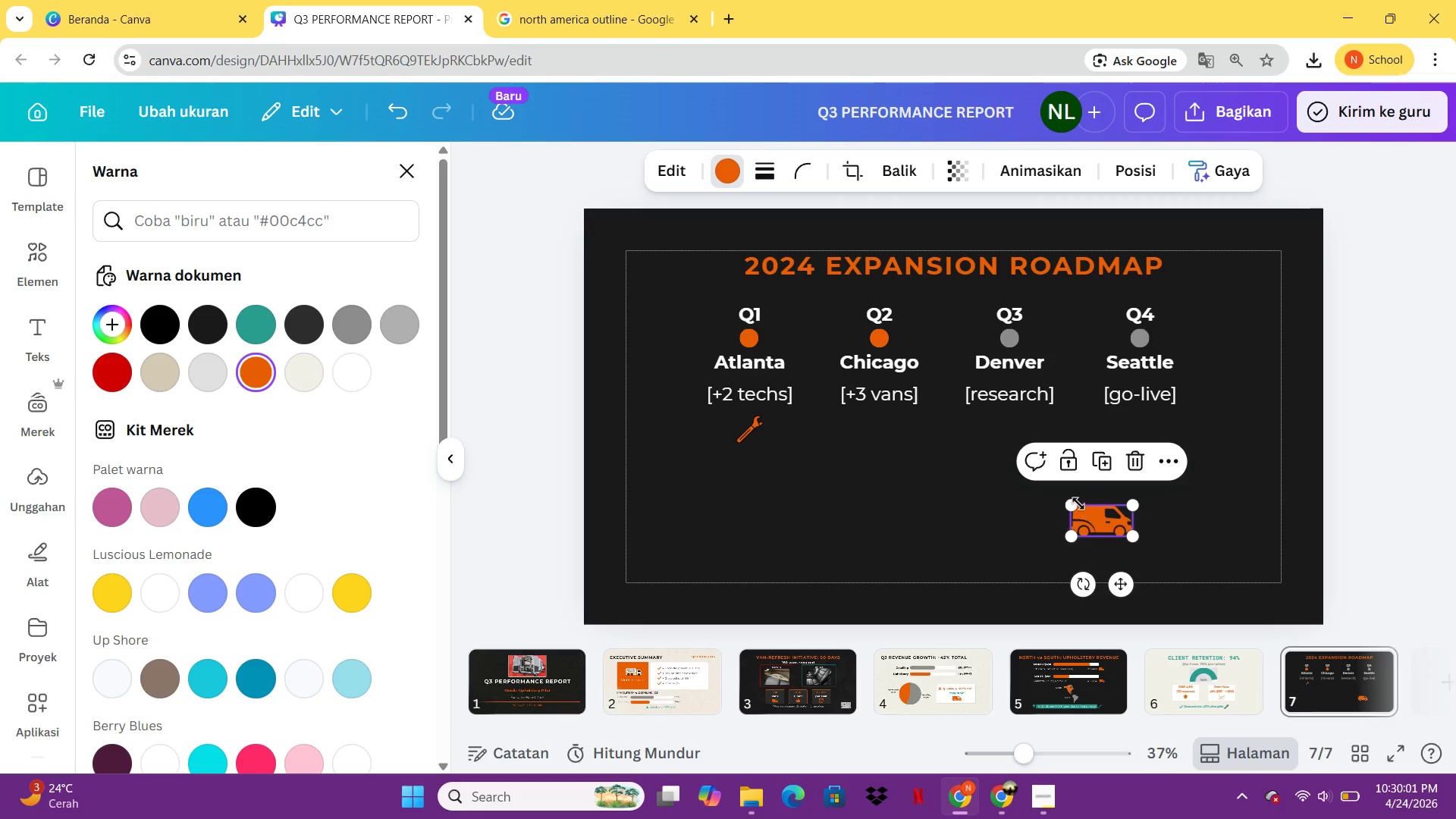 
left_click_drag(start_coordinate=[1078, 504], to_coordinate=[1108, 512])
 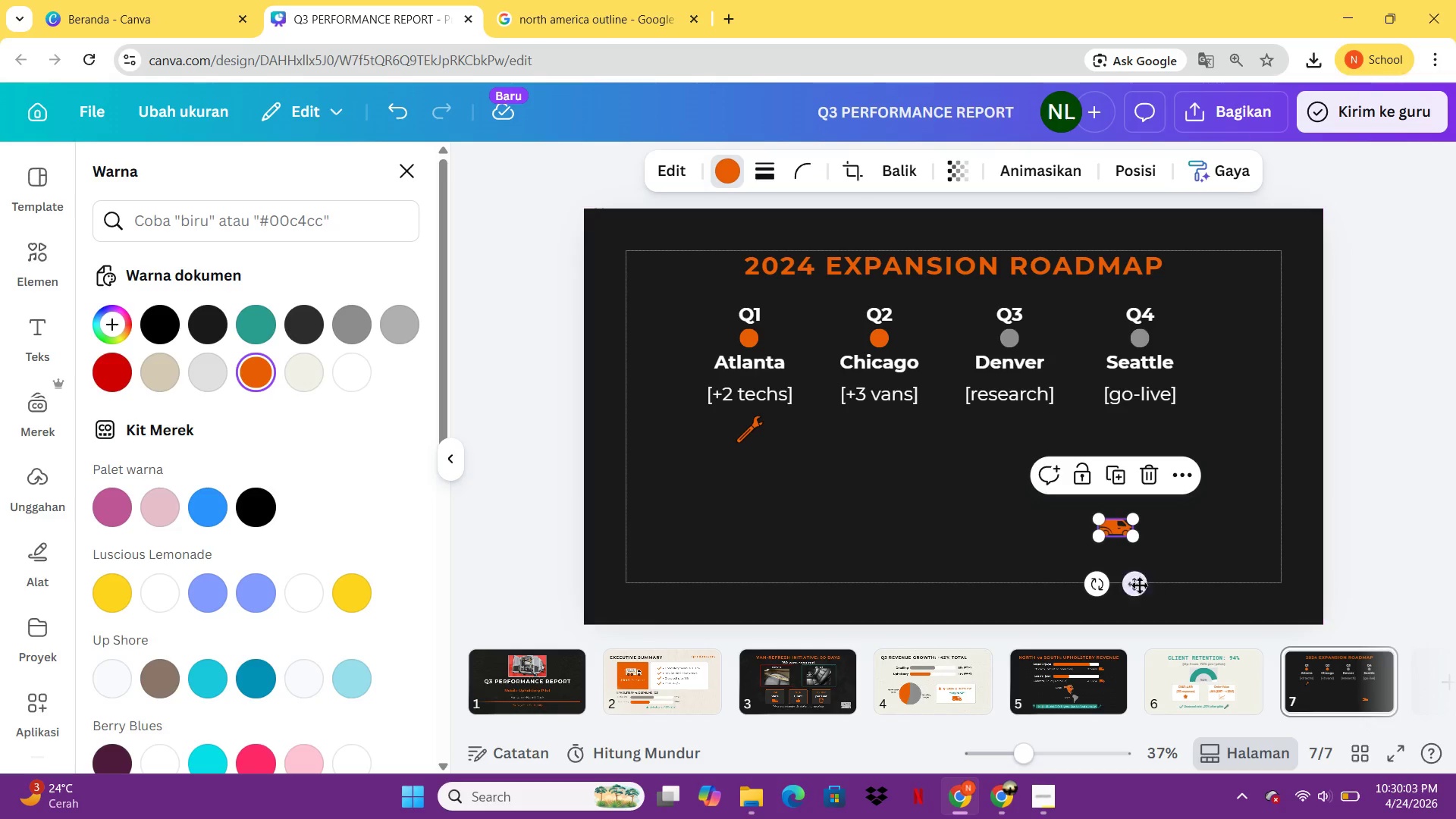 
left_click_drag(start_coordinate=[1137, 585], to_coordinate=[902, 486])
 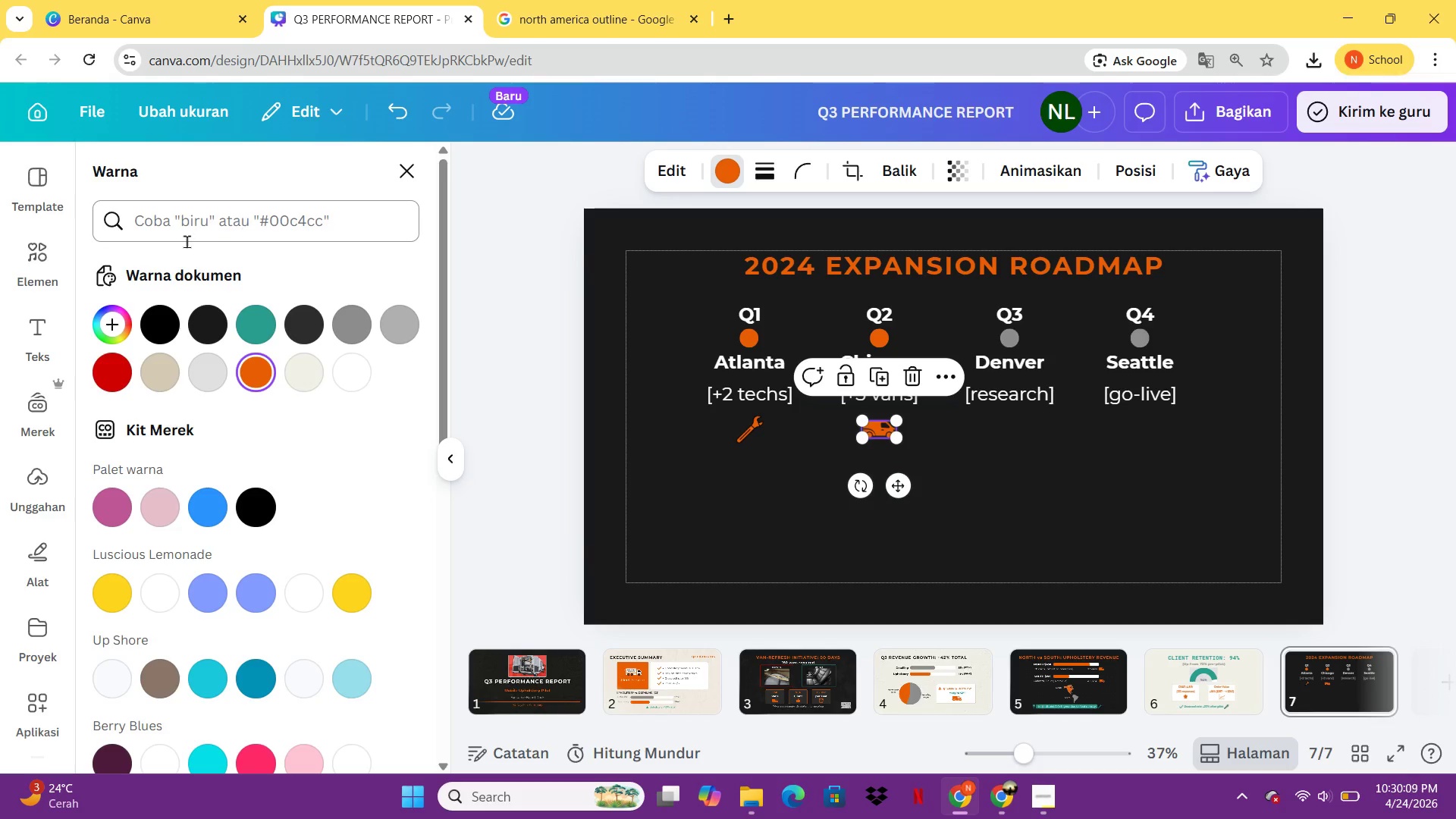 
left_click([45, 241])
 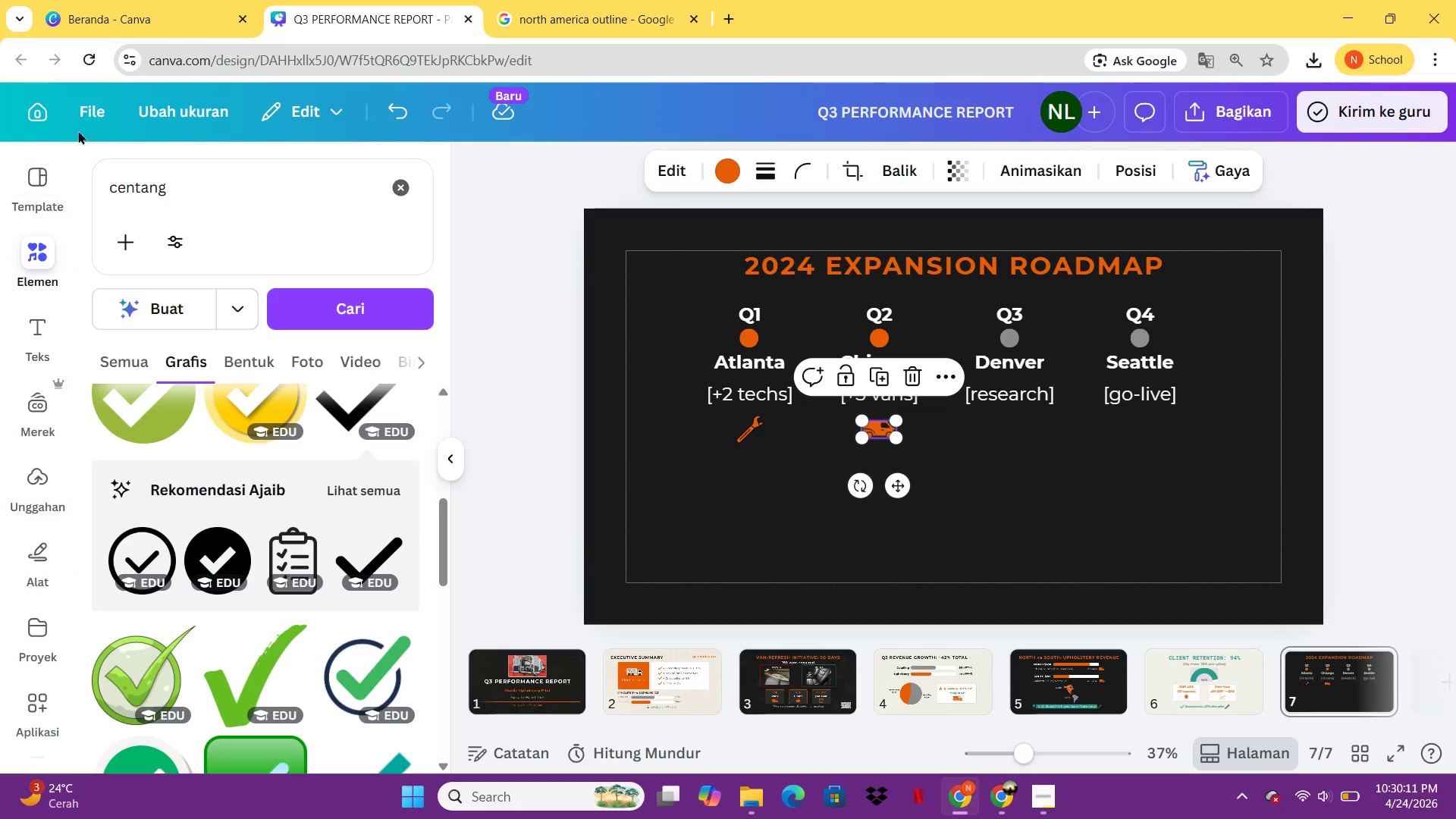 
left_click_drag(start_coordinate=[202, 195], to_coordinate=[108, 191])
 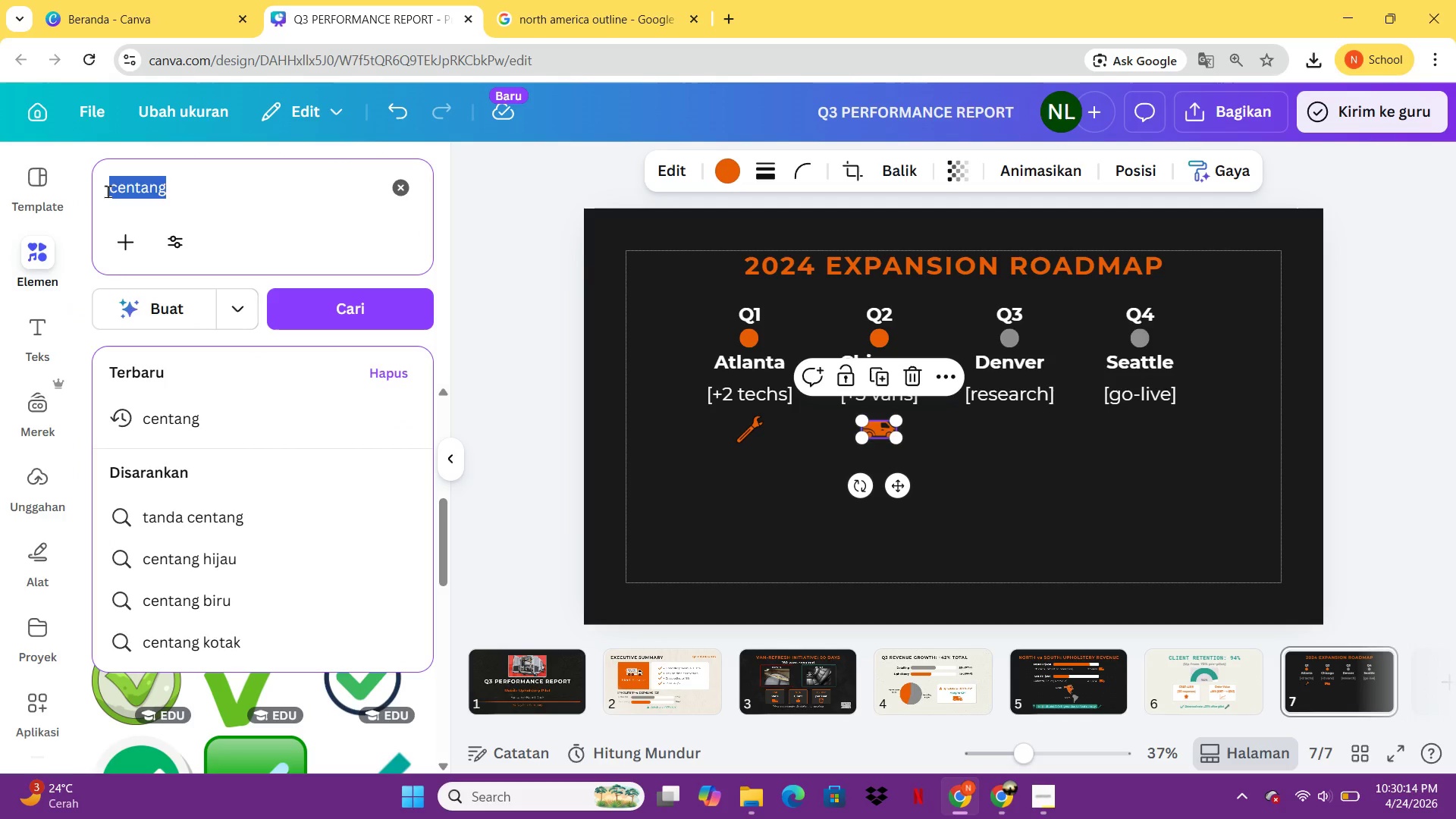 
type(absen)
 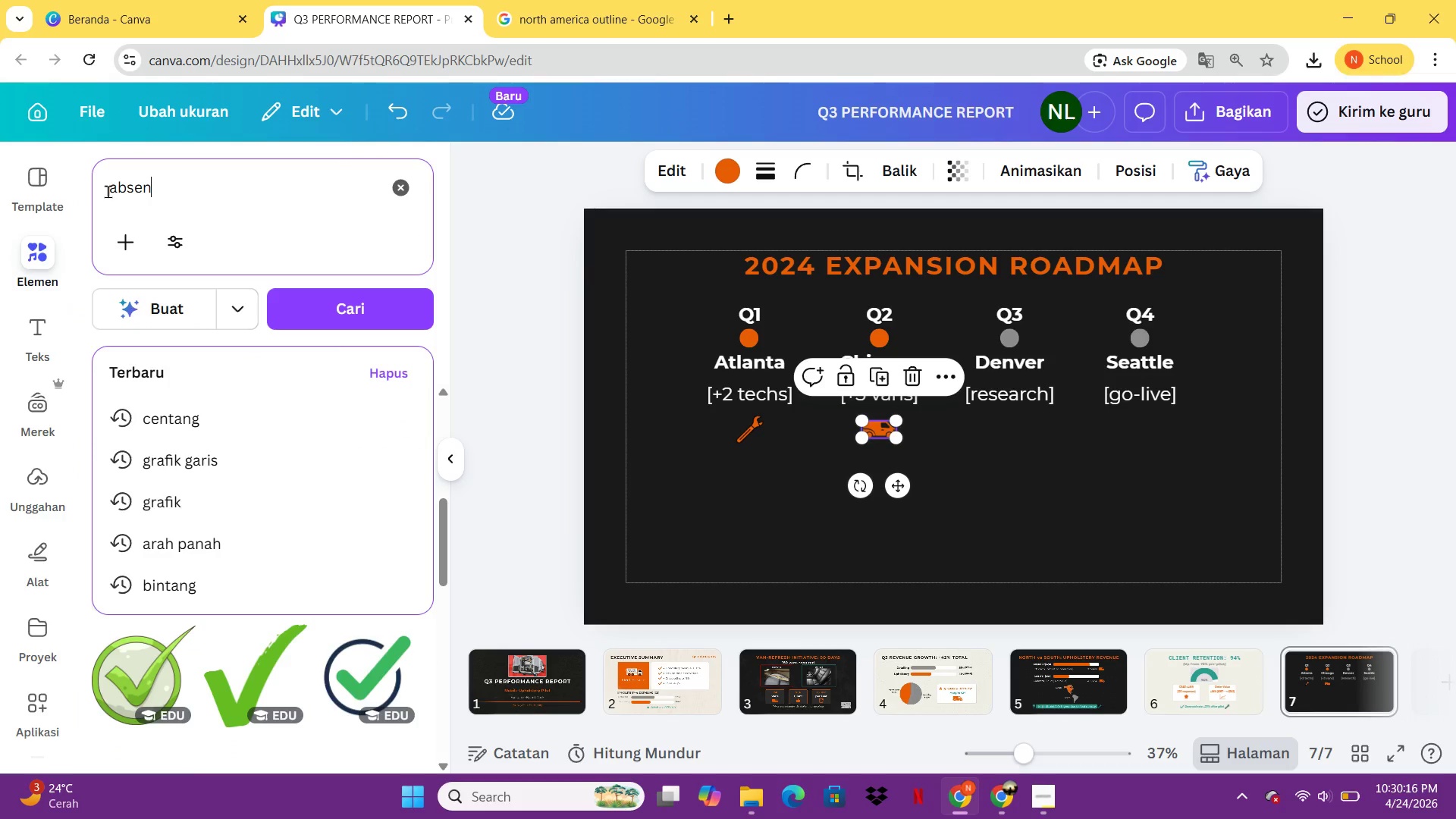 
key(Enter)
 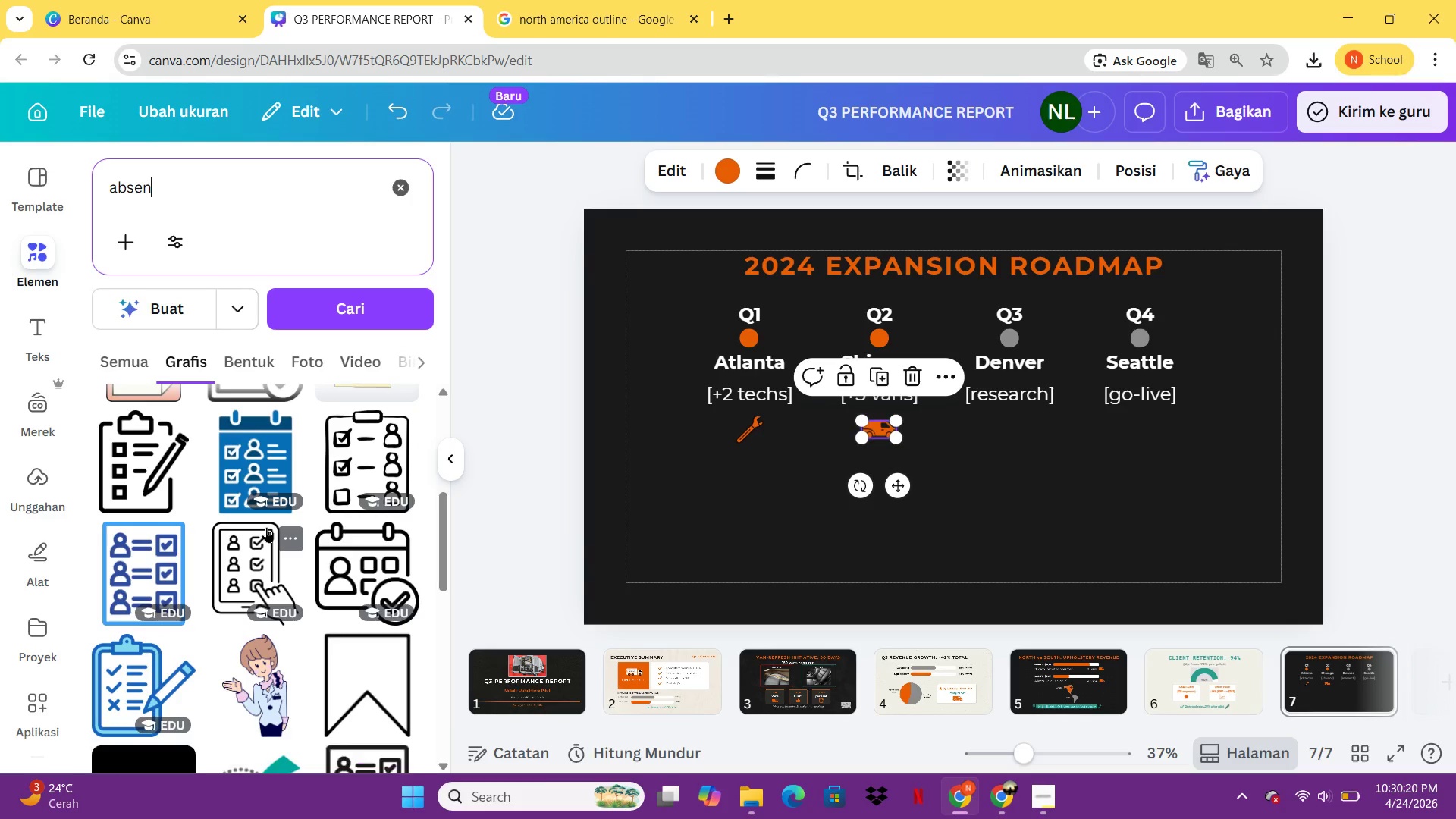 
wait(5.5)
 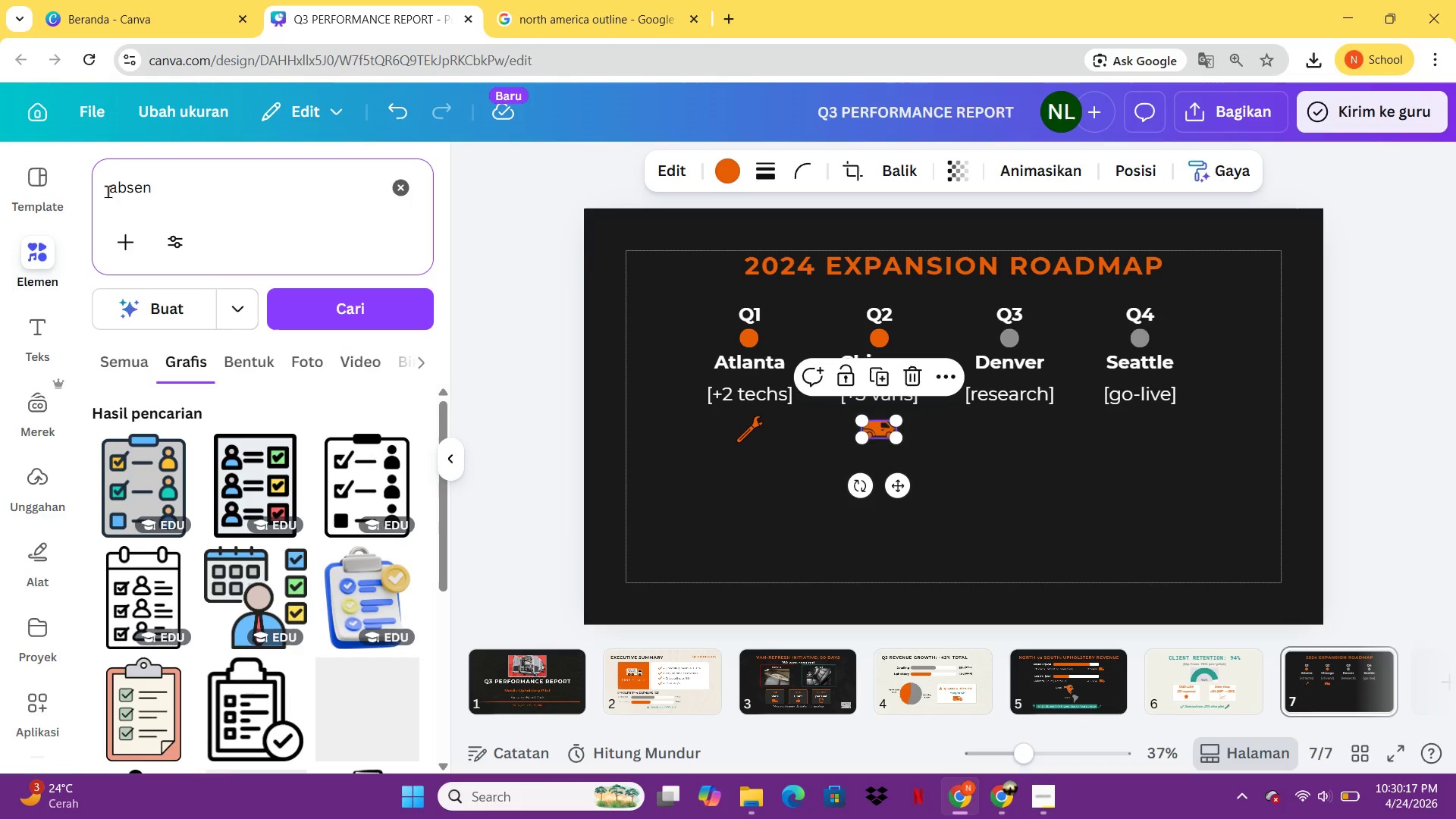 
left_click_drag(start_coordinate=[252, 183], to_coordinate=[107, 180])
 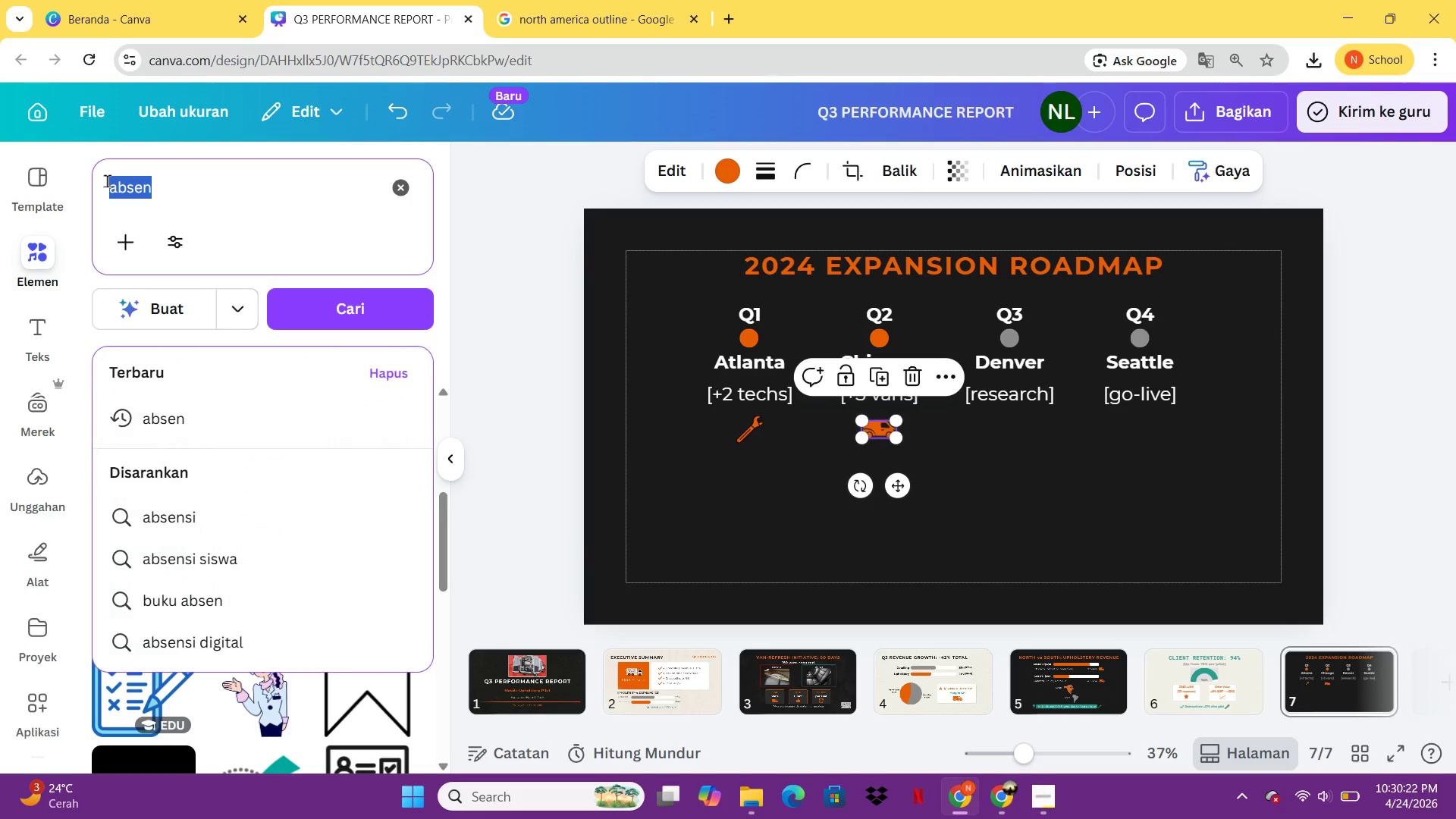 
type(clipboard)
 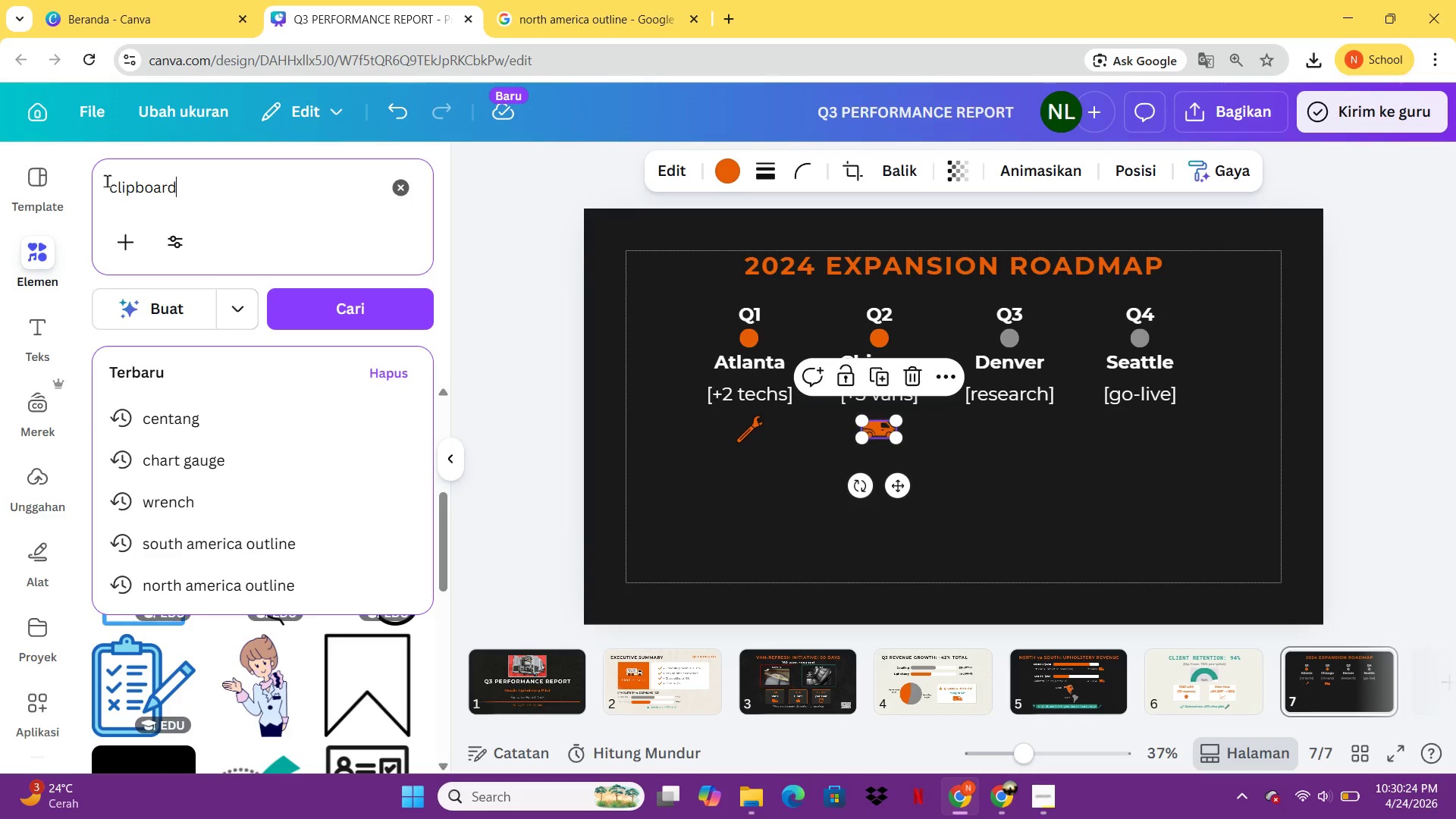 
key(Enter)
 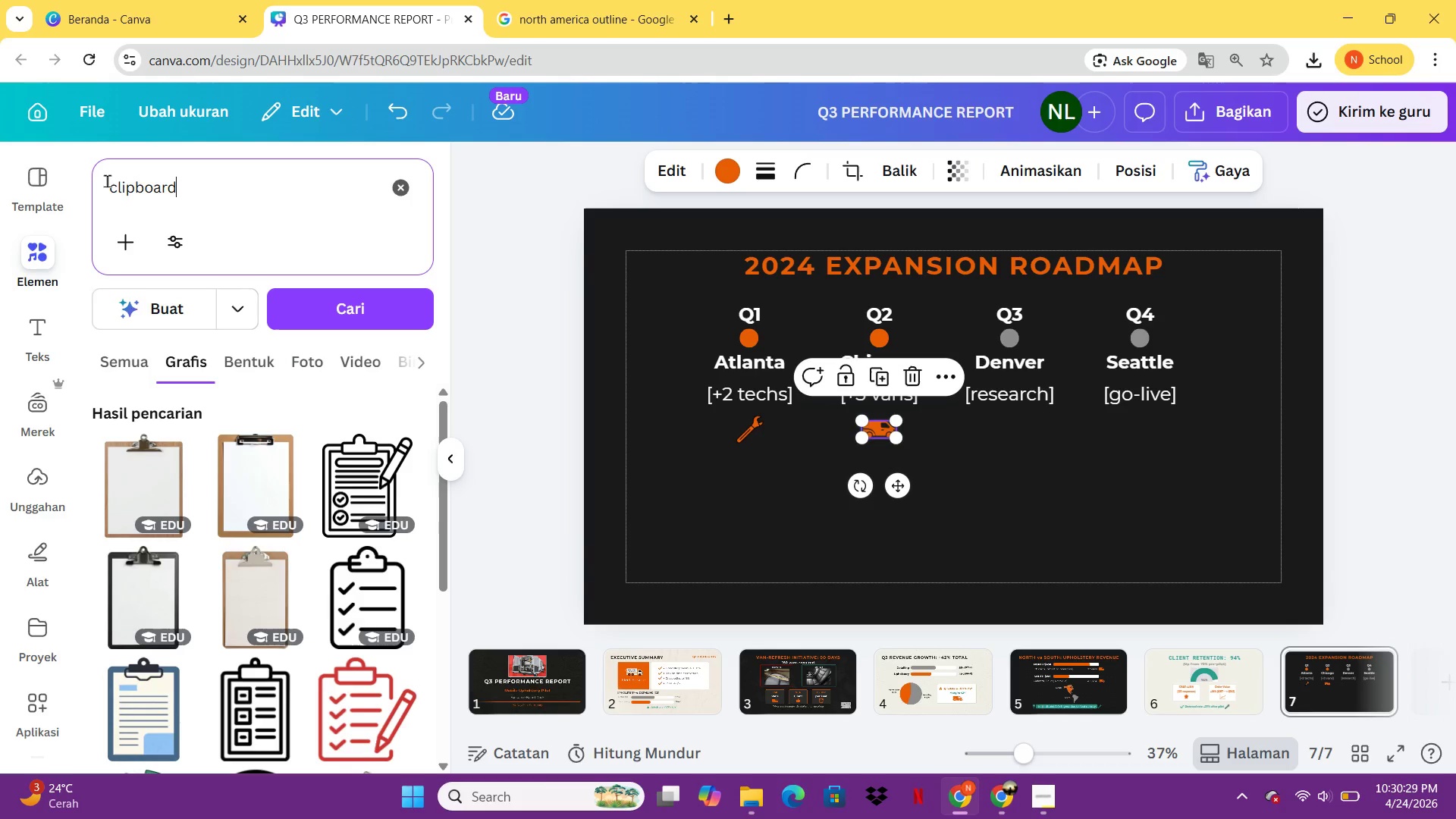 
wait(5.39)
 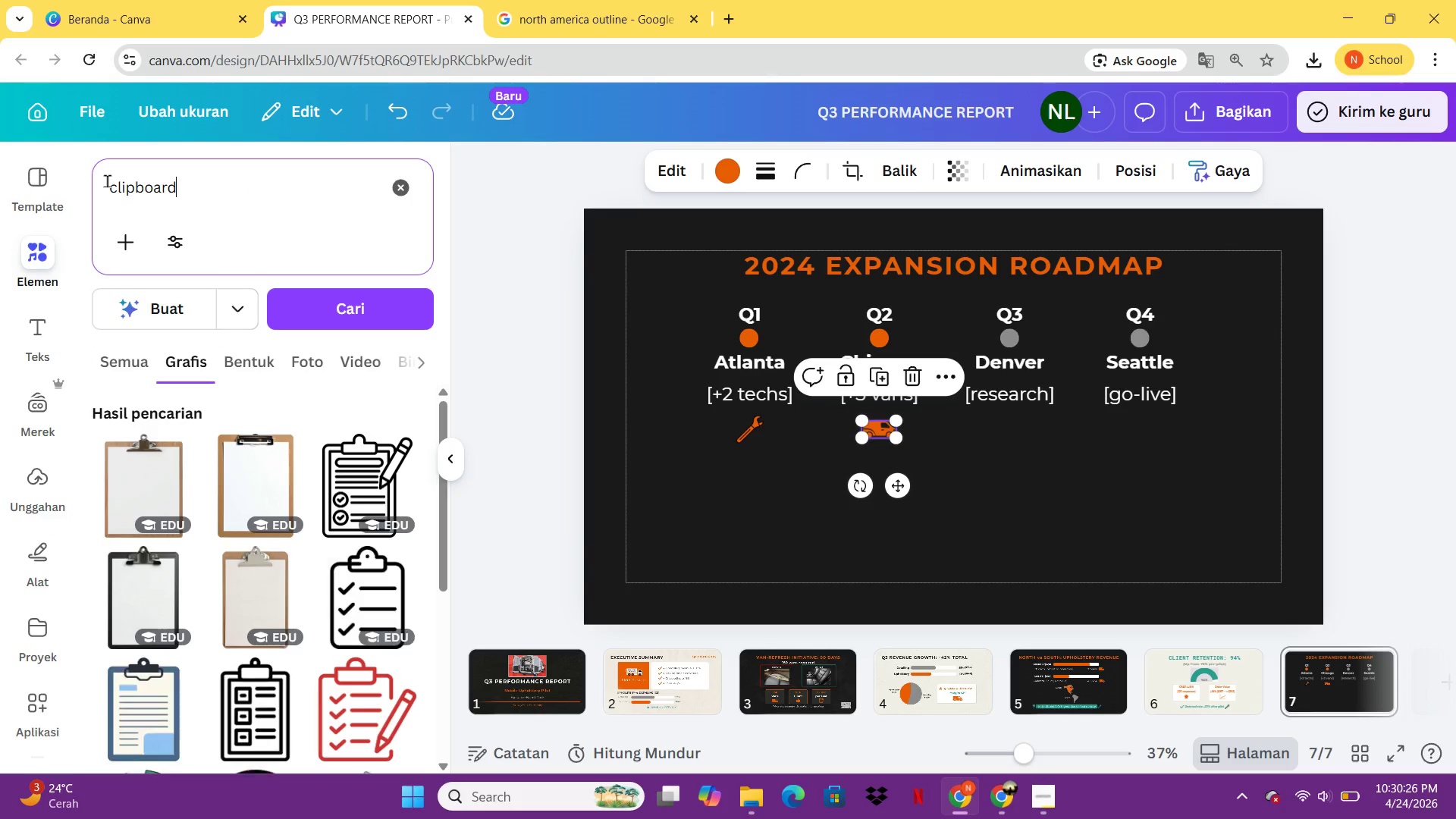 
left_click([258, 709])
 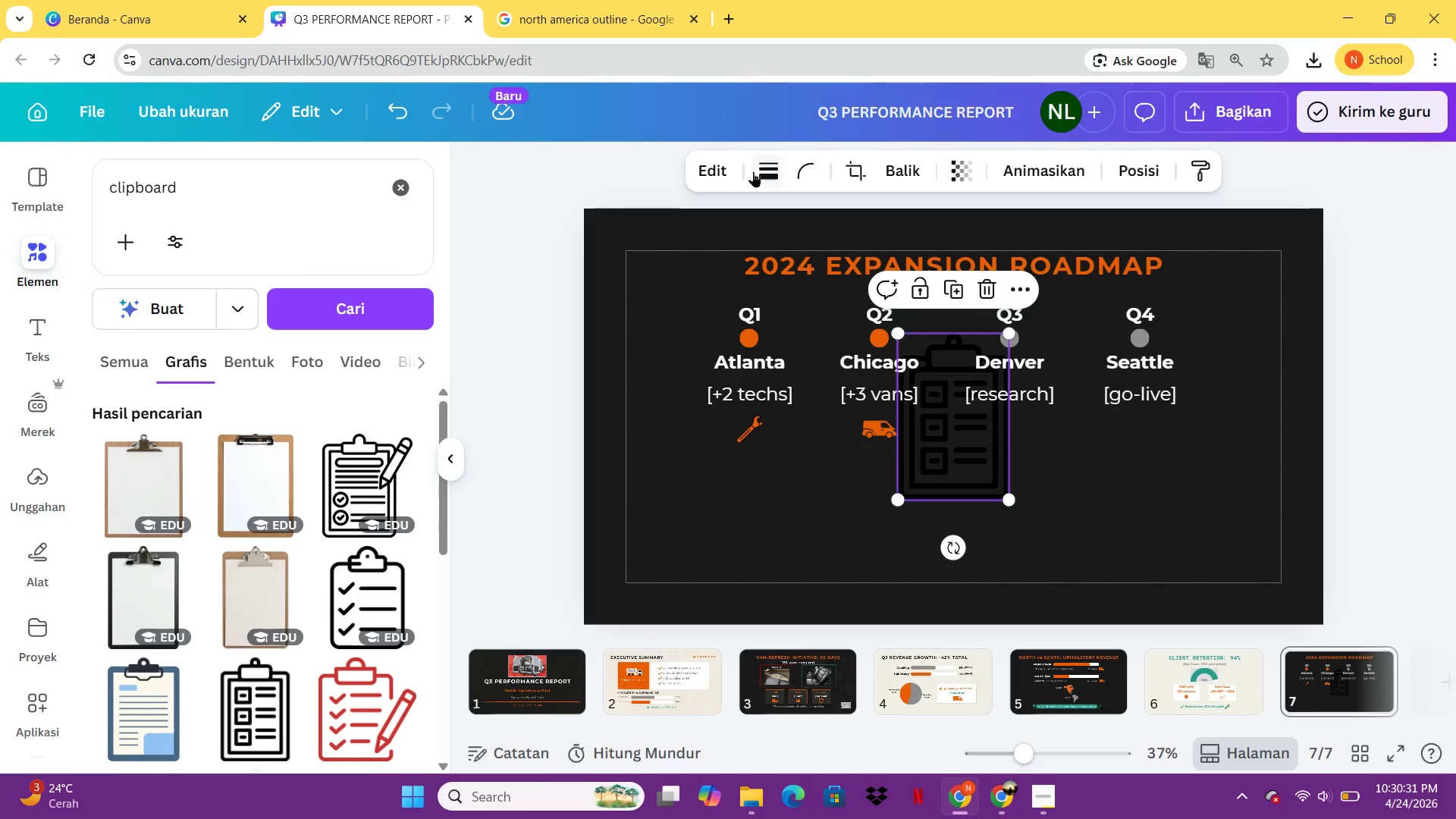 
left_click([750, 171])
 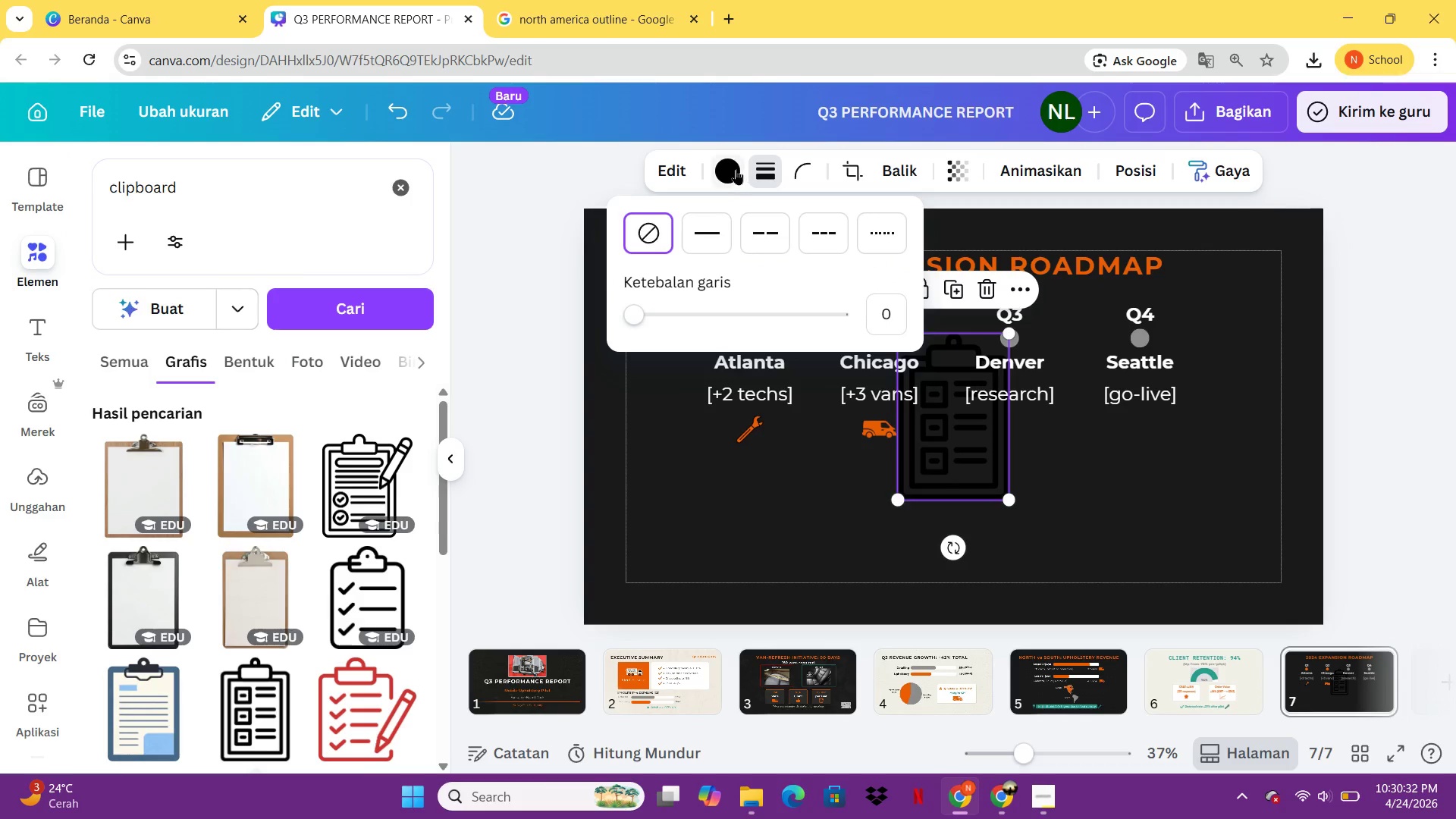 
left_click([736, 169])
 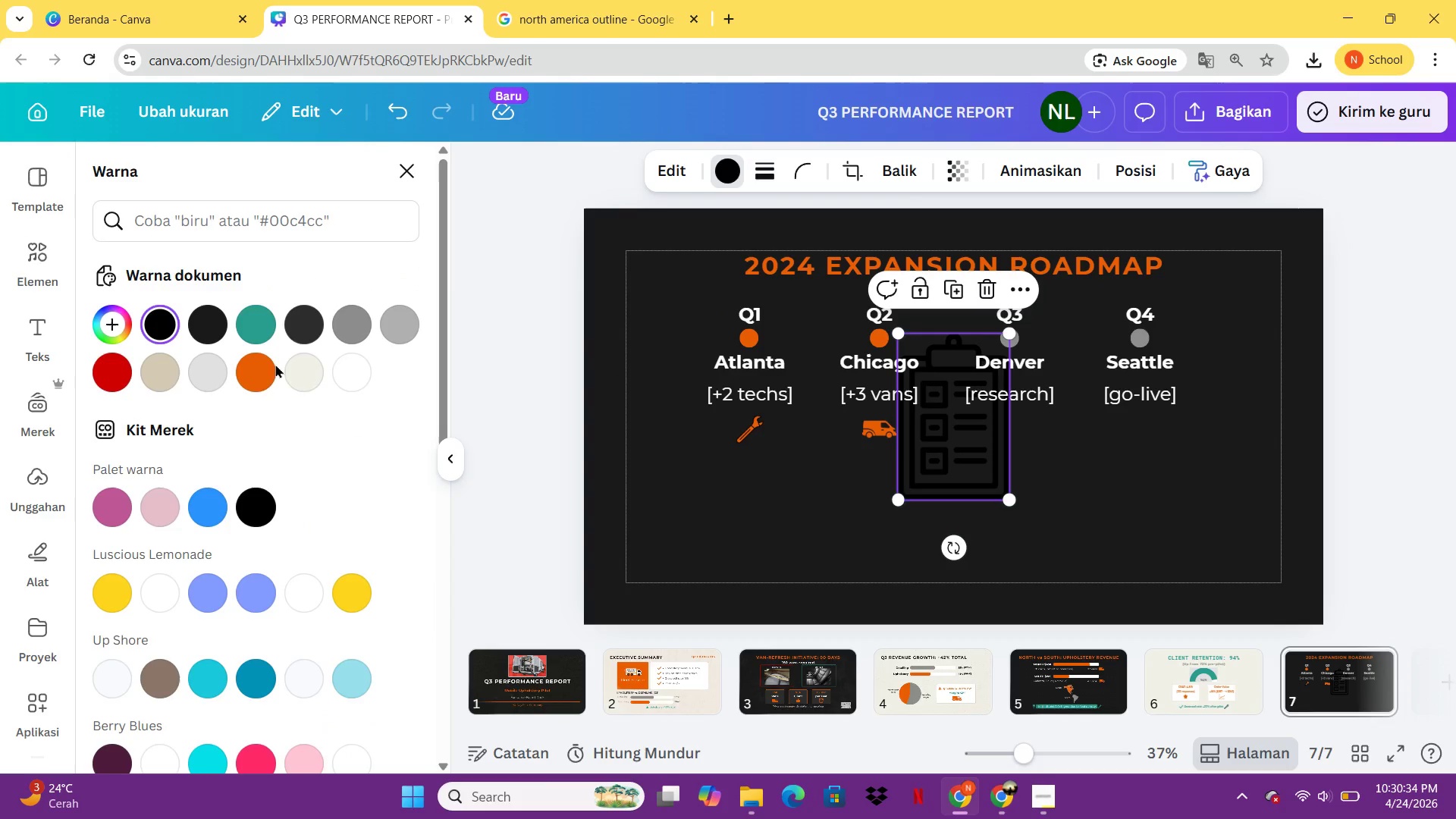 
left_click([255, 378])
 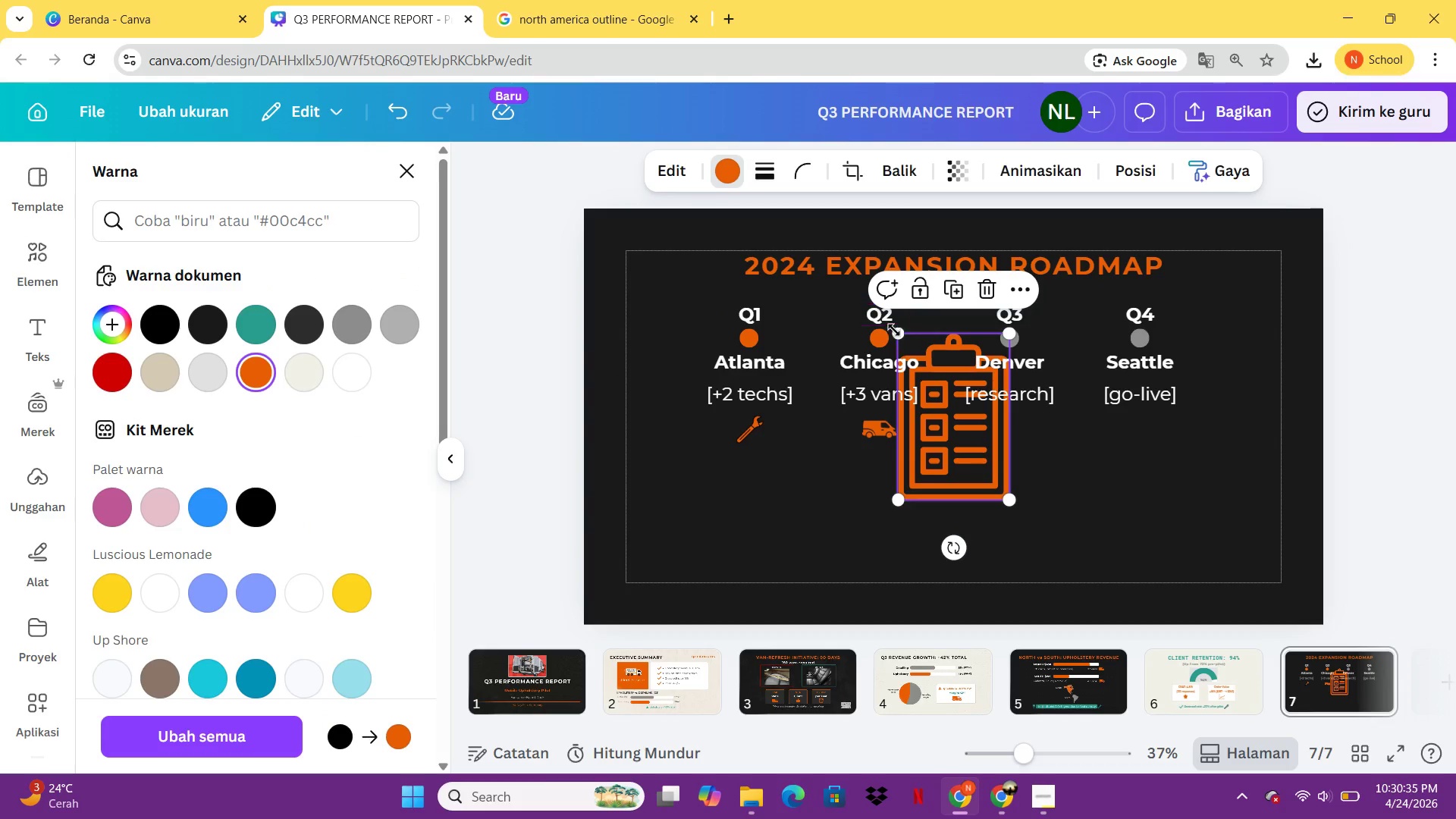 
left_click_drag(start_coordinate=[898, 332], to_coordinate=[1024, 442])
 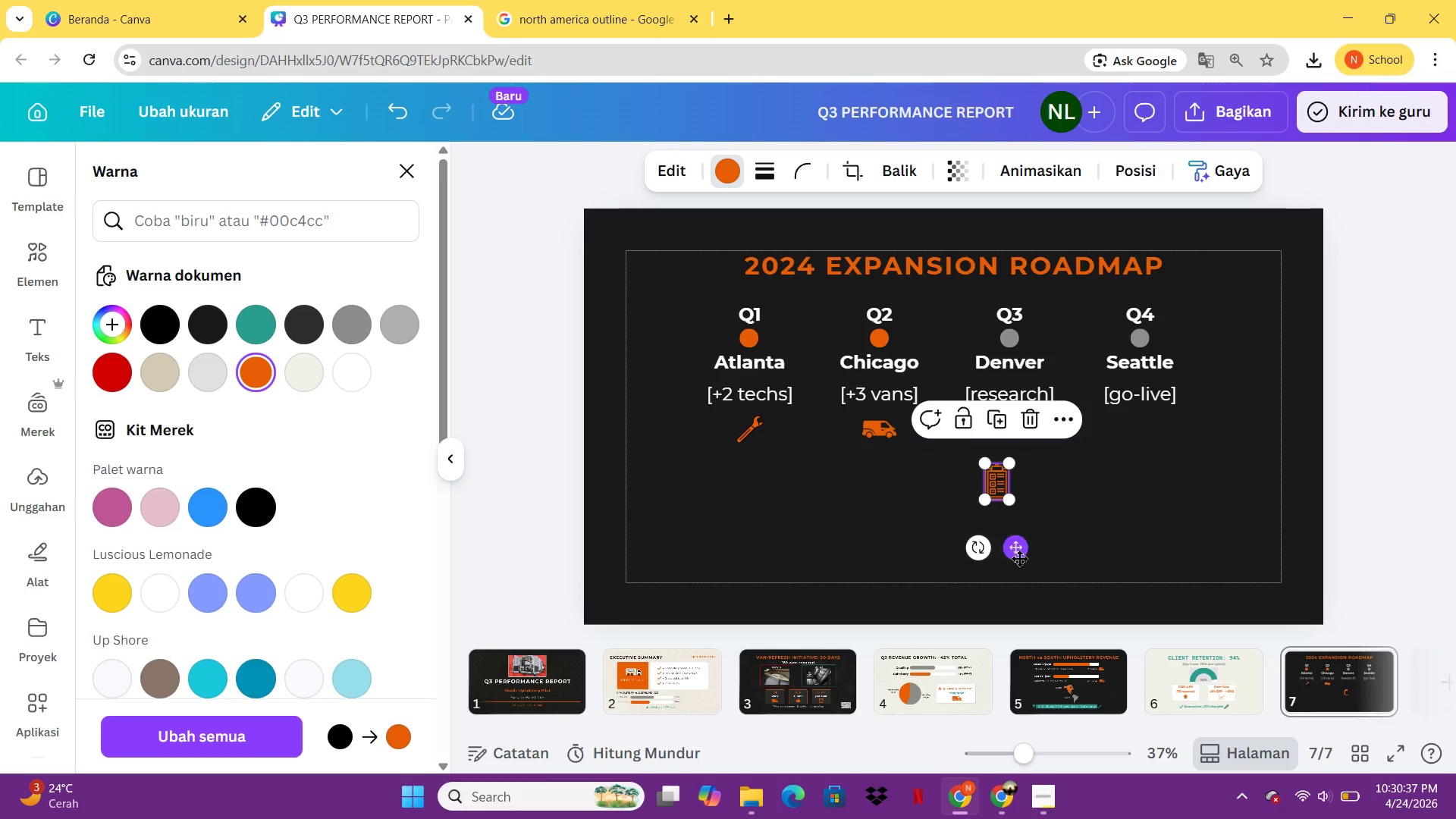 
left_click_drag(start_coordinate=[1020, 557], to_coordinate=[1033, 507])
 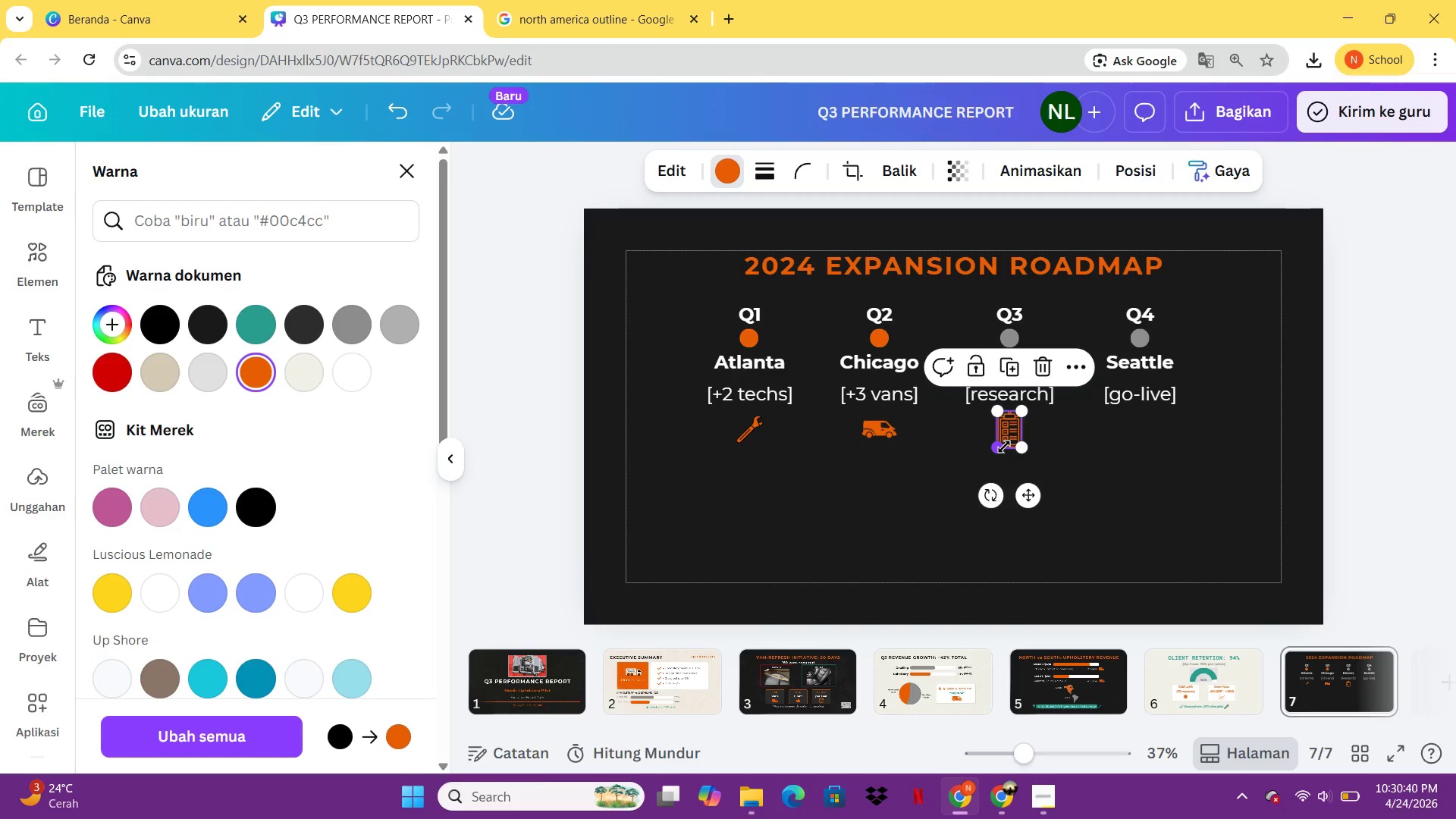 
left_click_drag(start_coordinate=[1004, 447], to_coordinate=[1006, 442])
 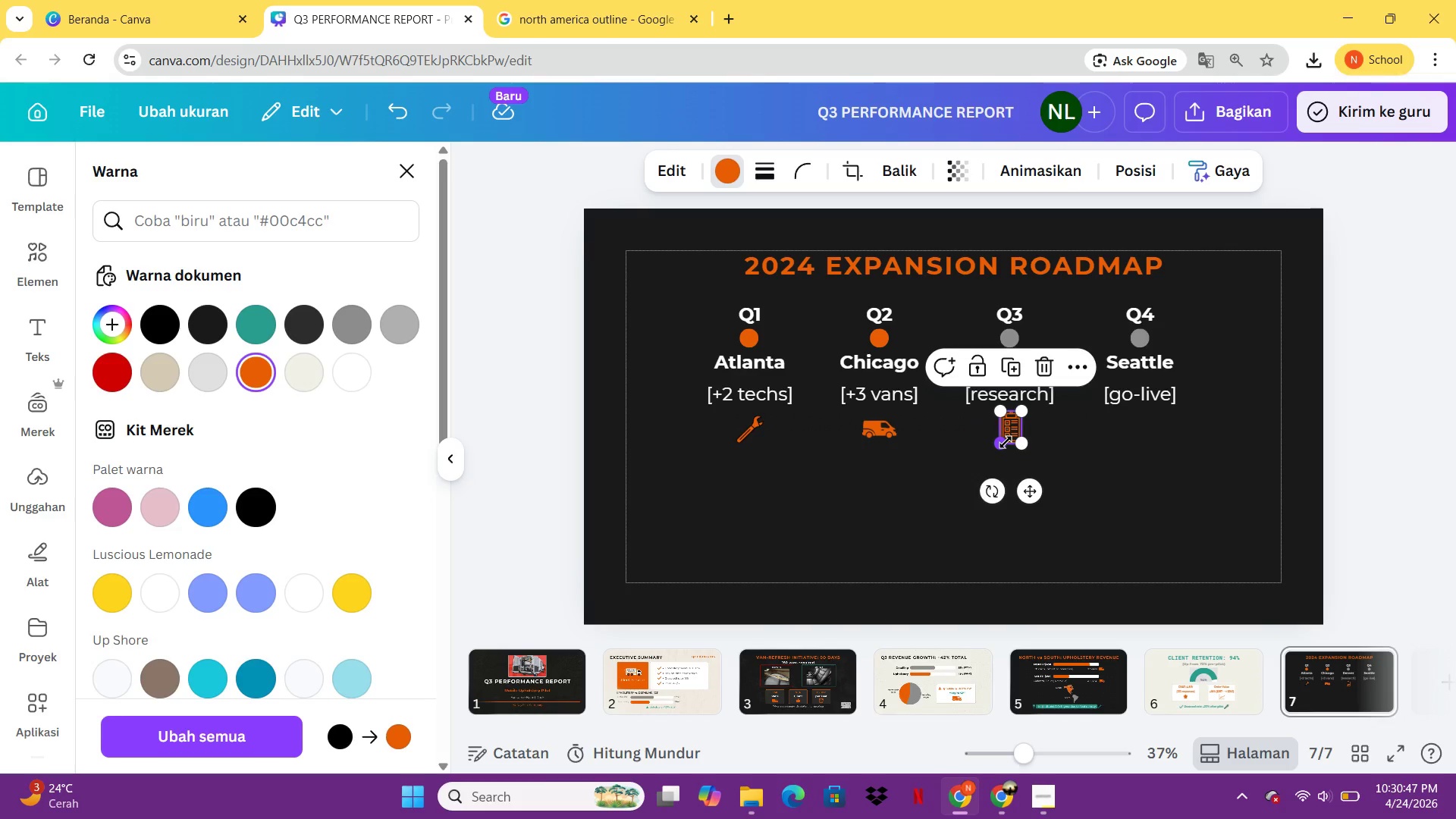 
wait(6.31)
 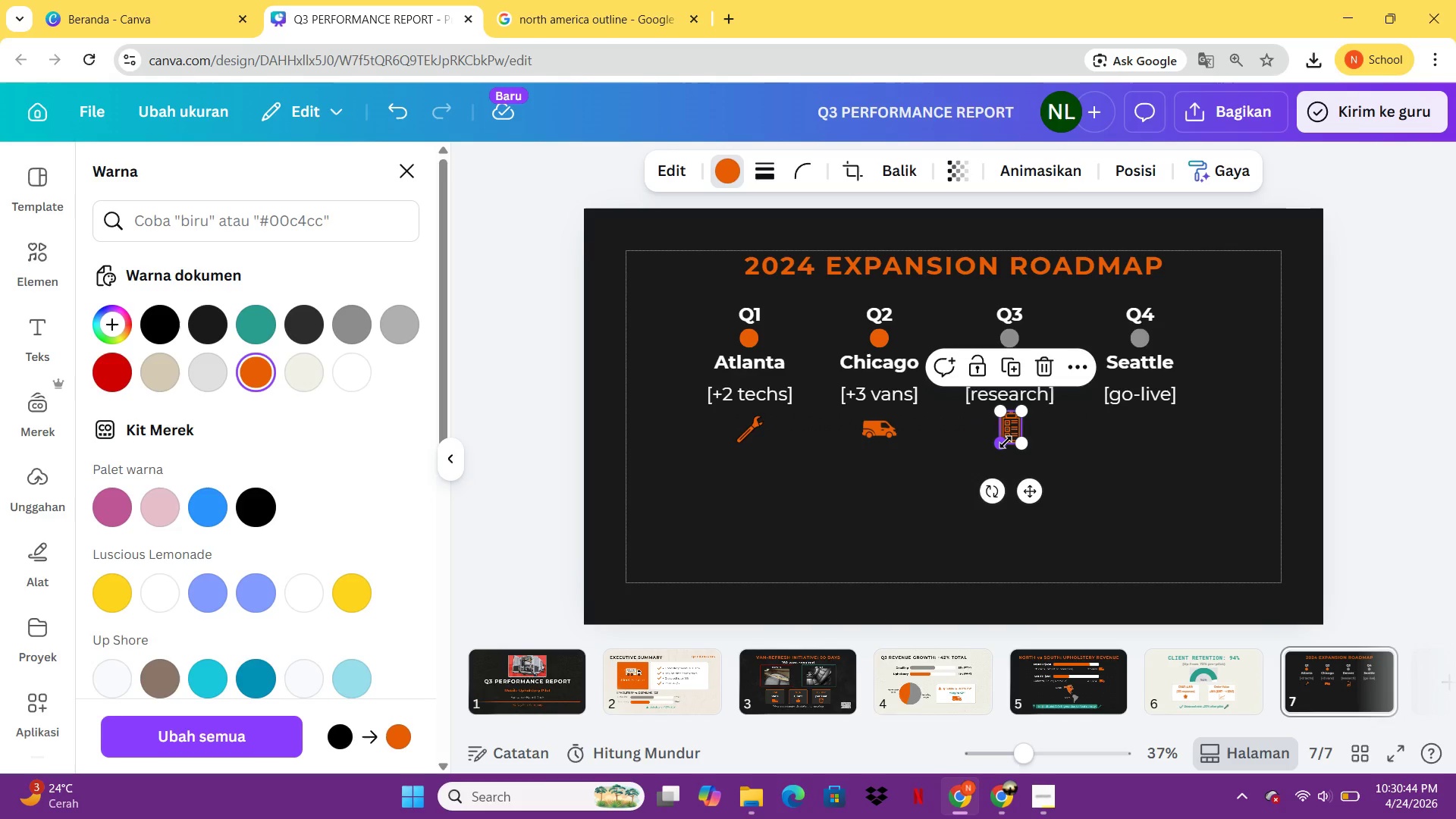 
left_click([38, 274])
 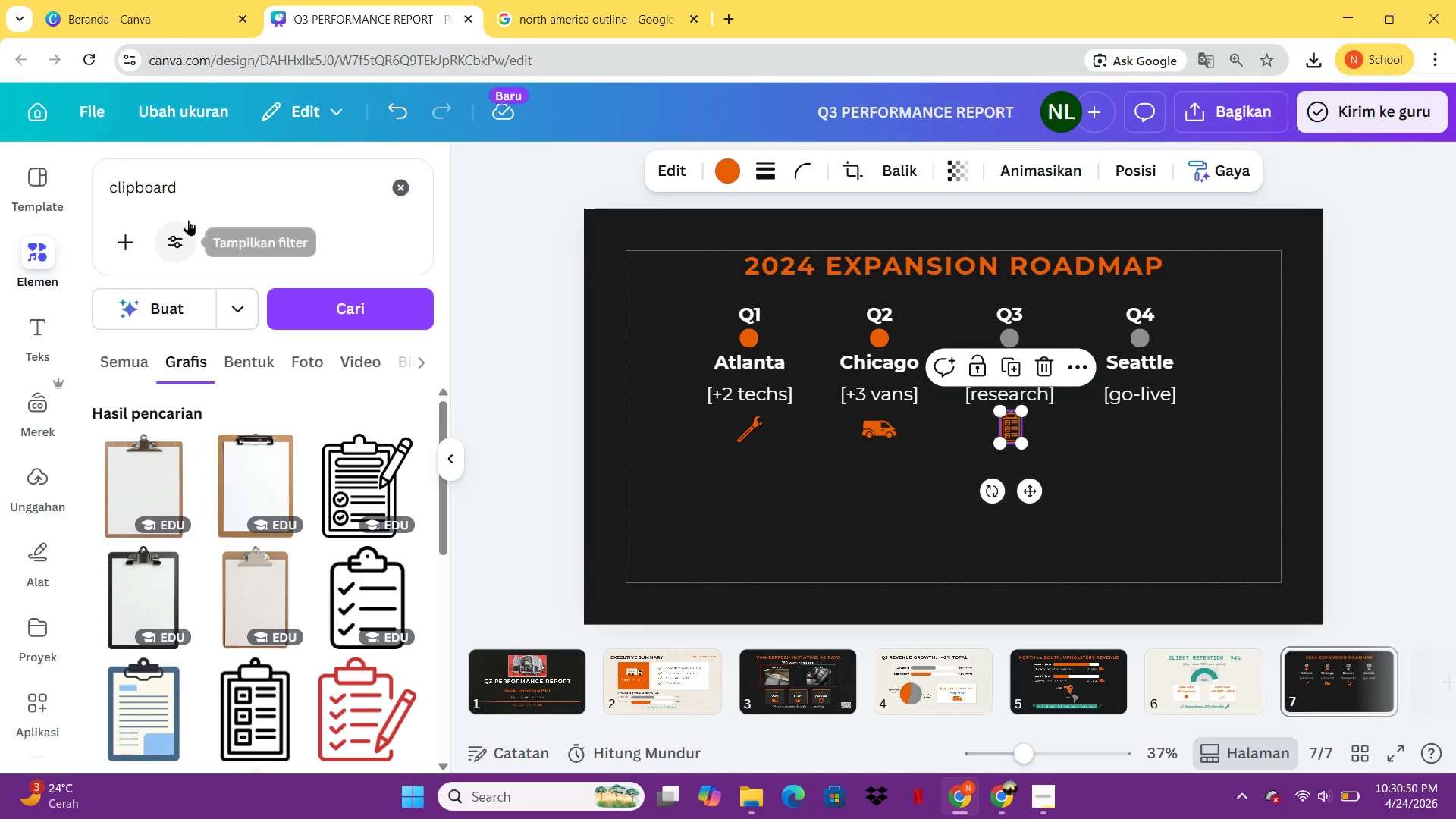 
left_click_drag(start_coordinate=[209, 202], to_coordinate=[99, 190])
 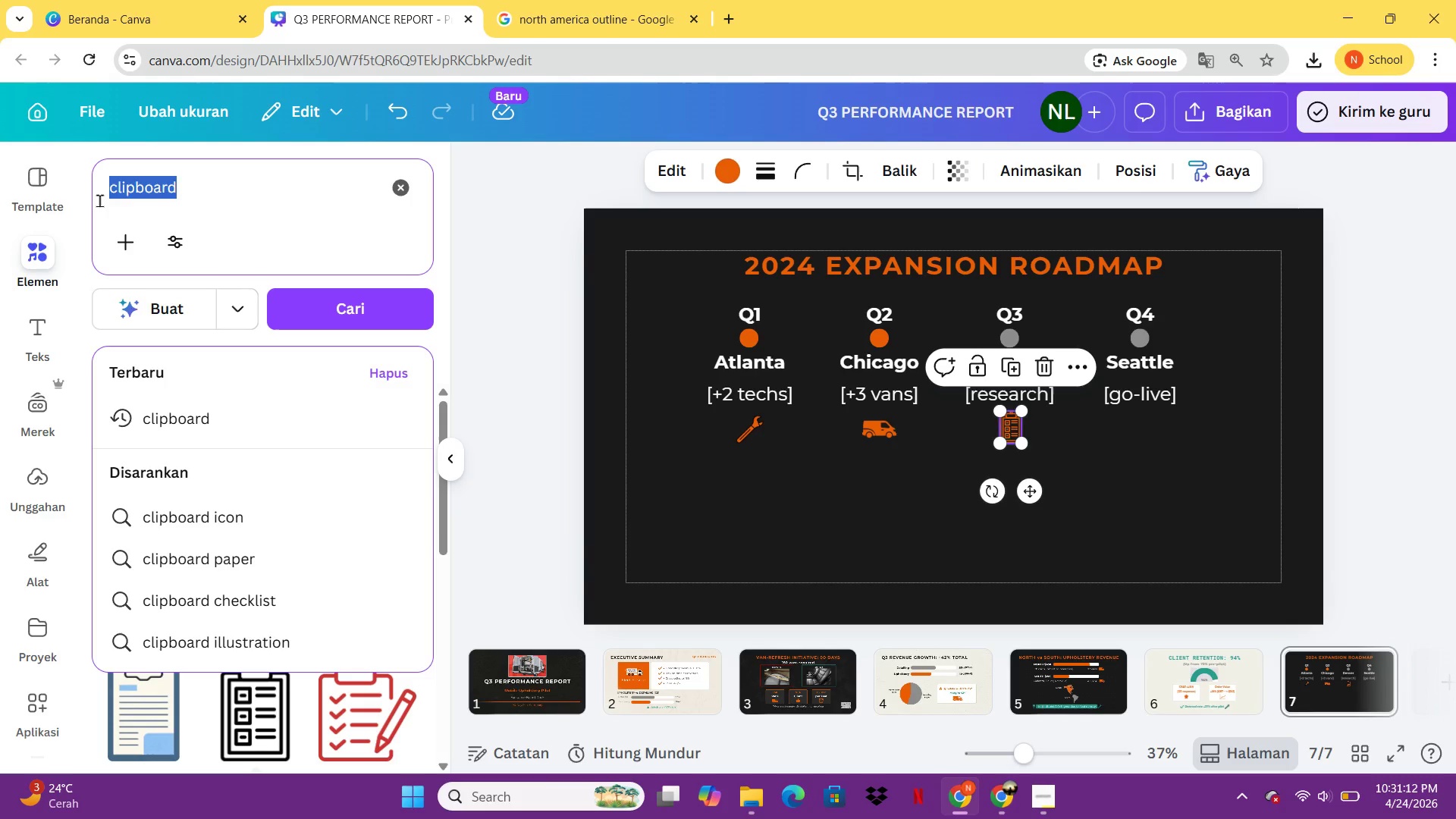 
wait(25.05)
 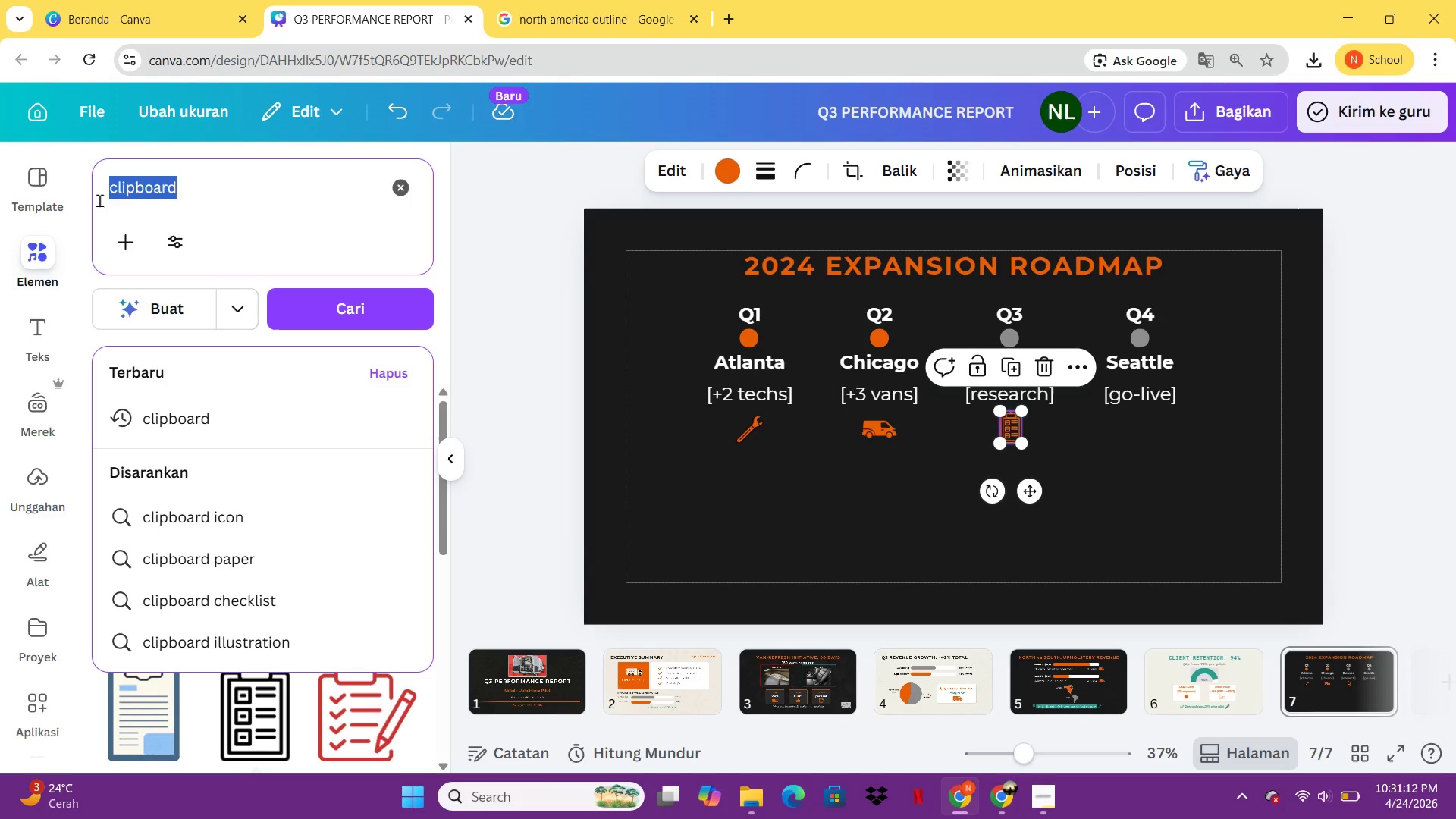 
left_click([1088, 684])
 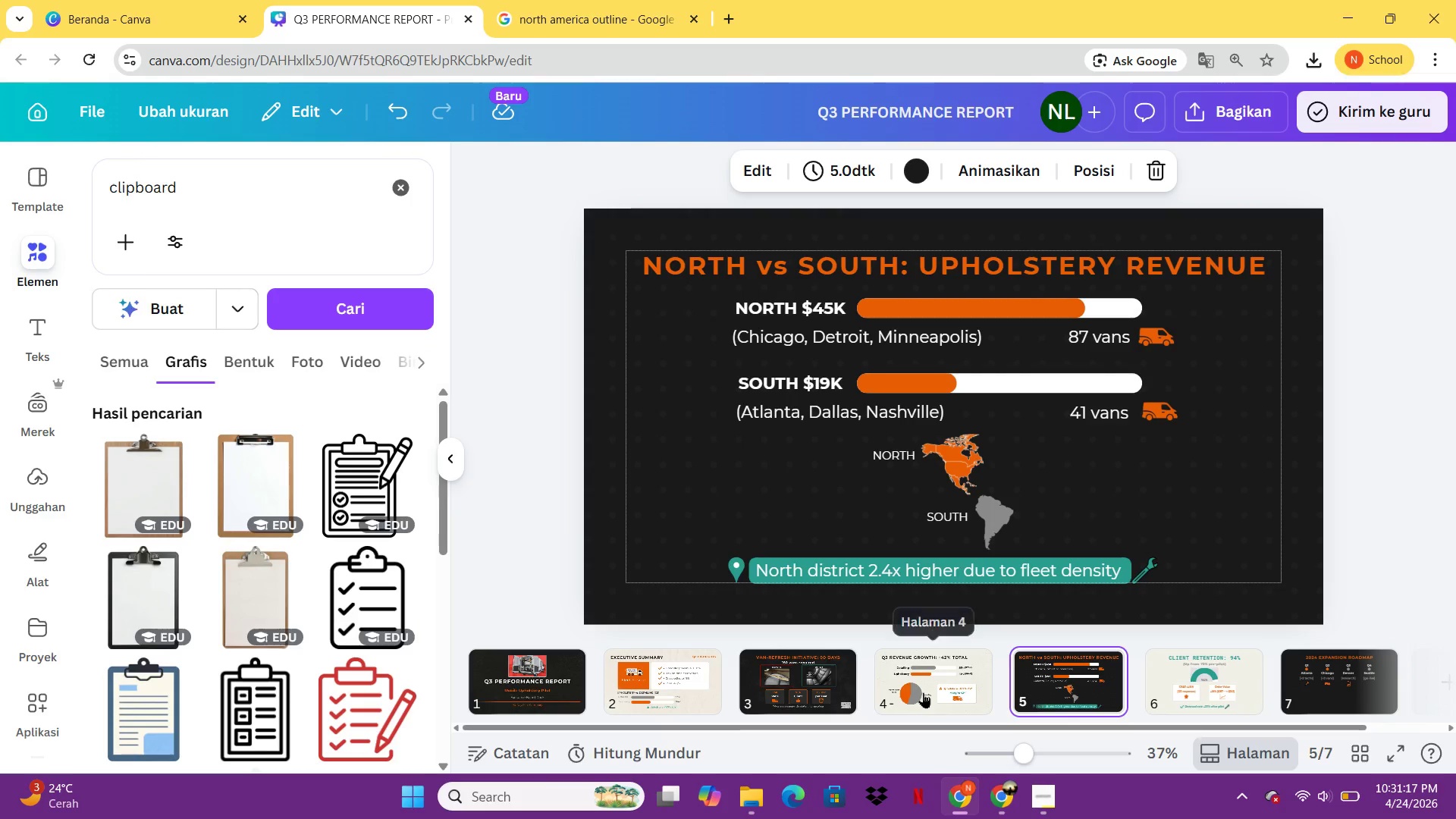 
left_click([923, 692])
 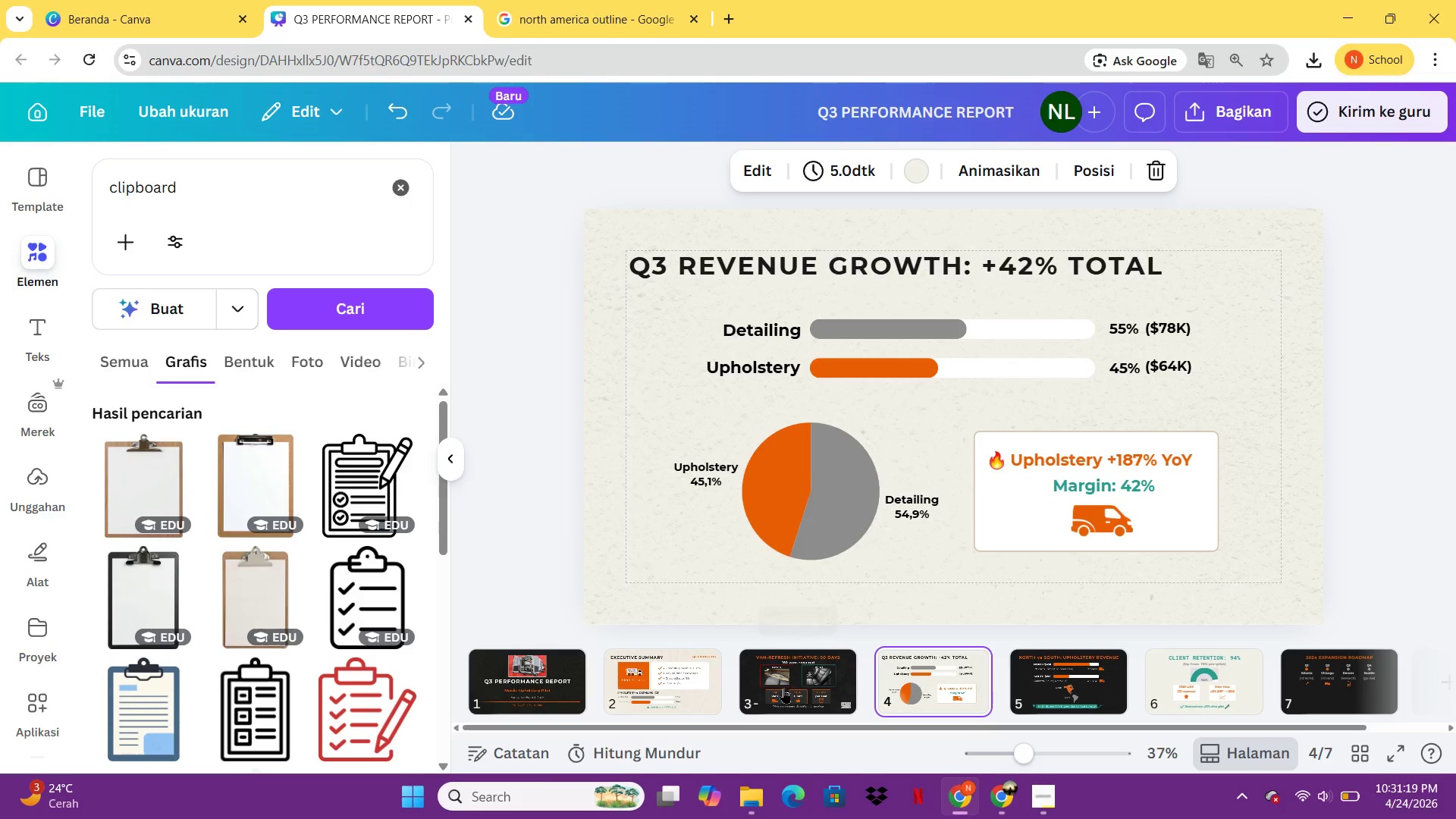 
left_click([783, 688])
 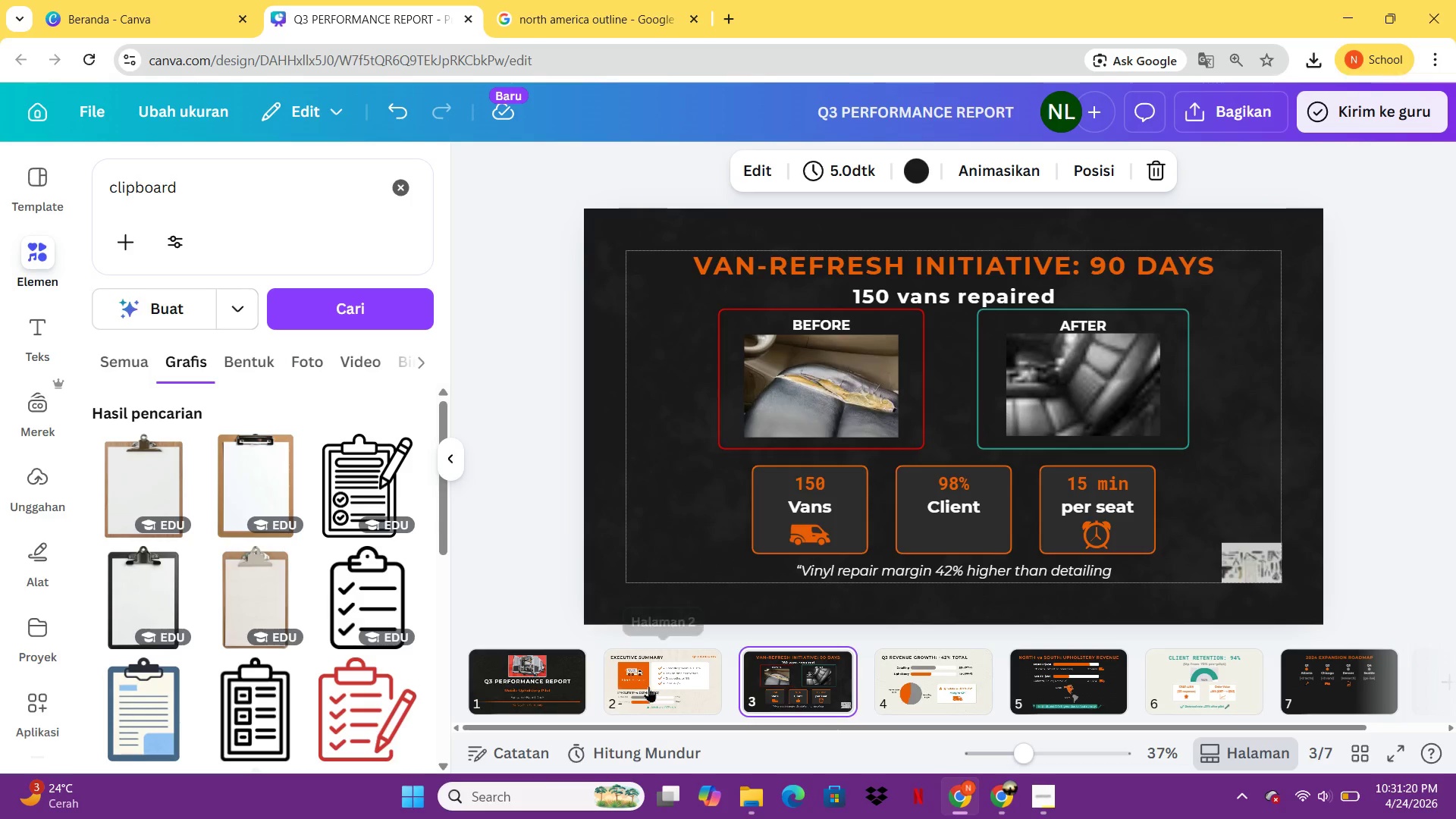 
left_click([648, 686])
 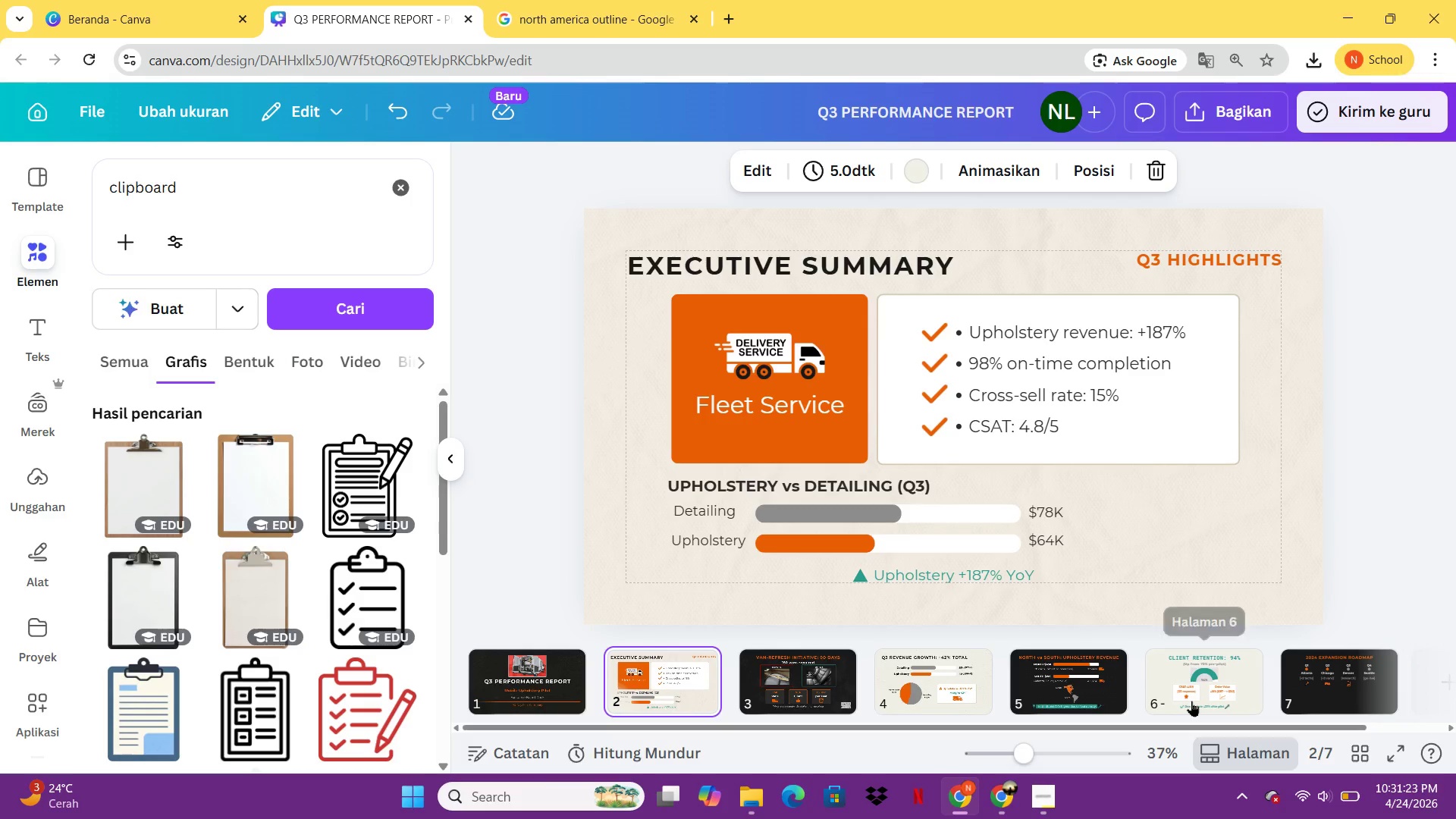 
left_click([1197, 699])
 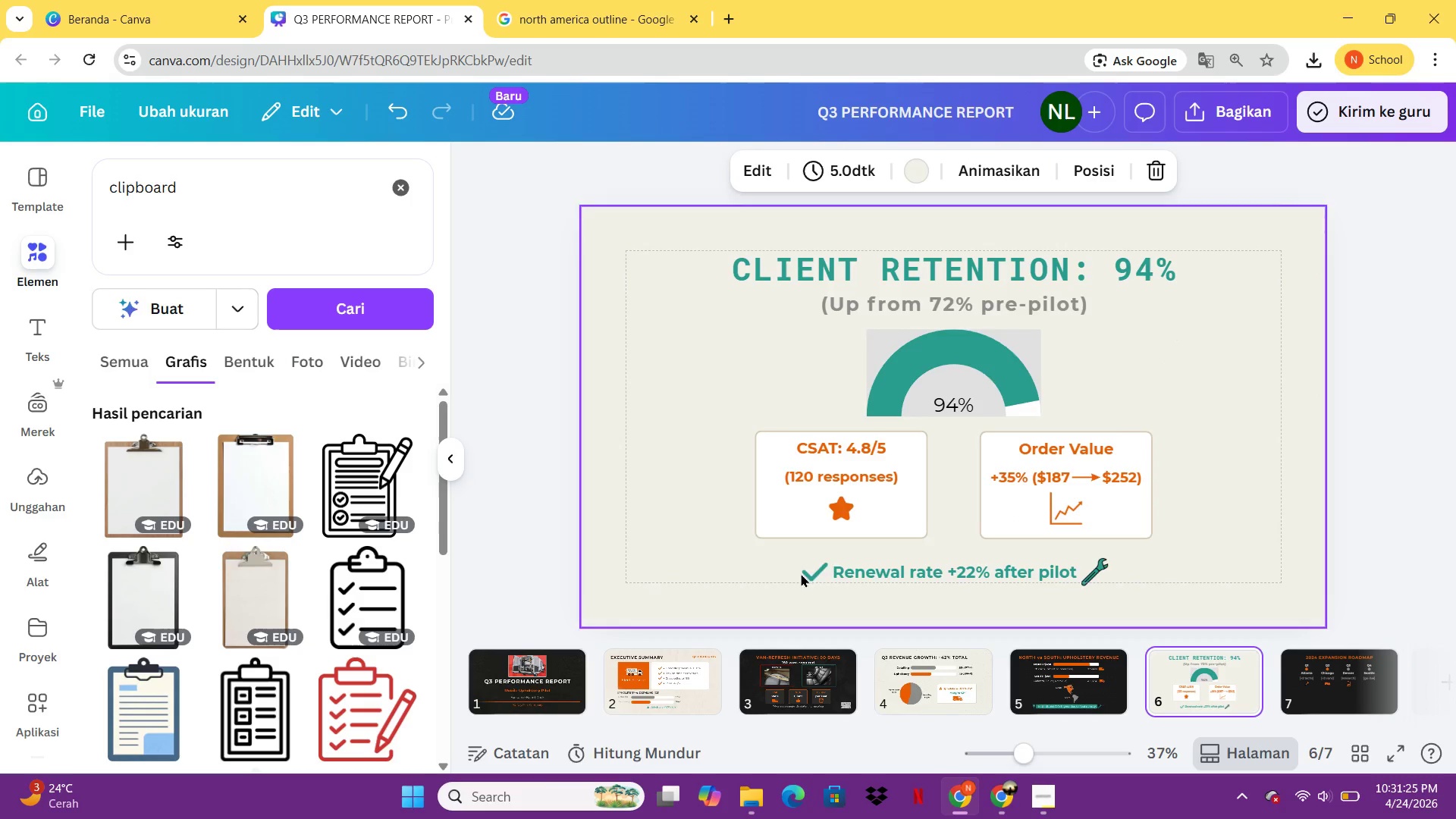 
left_click([812, 571])
 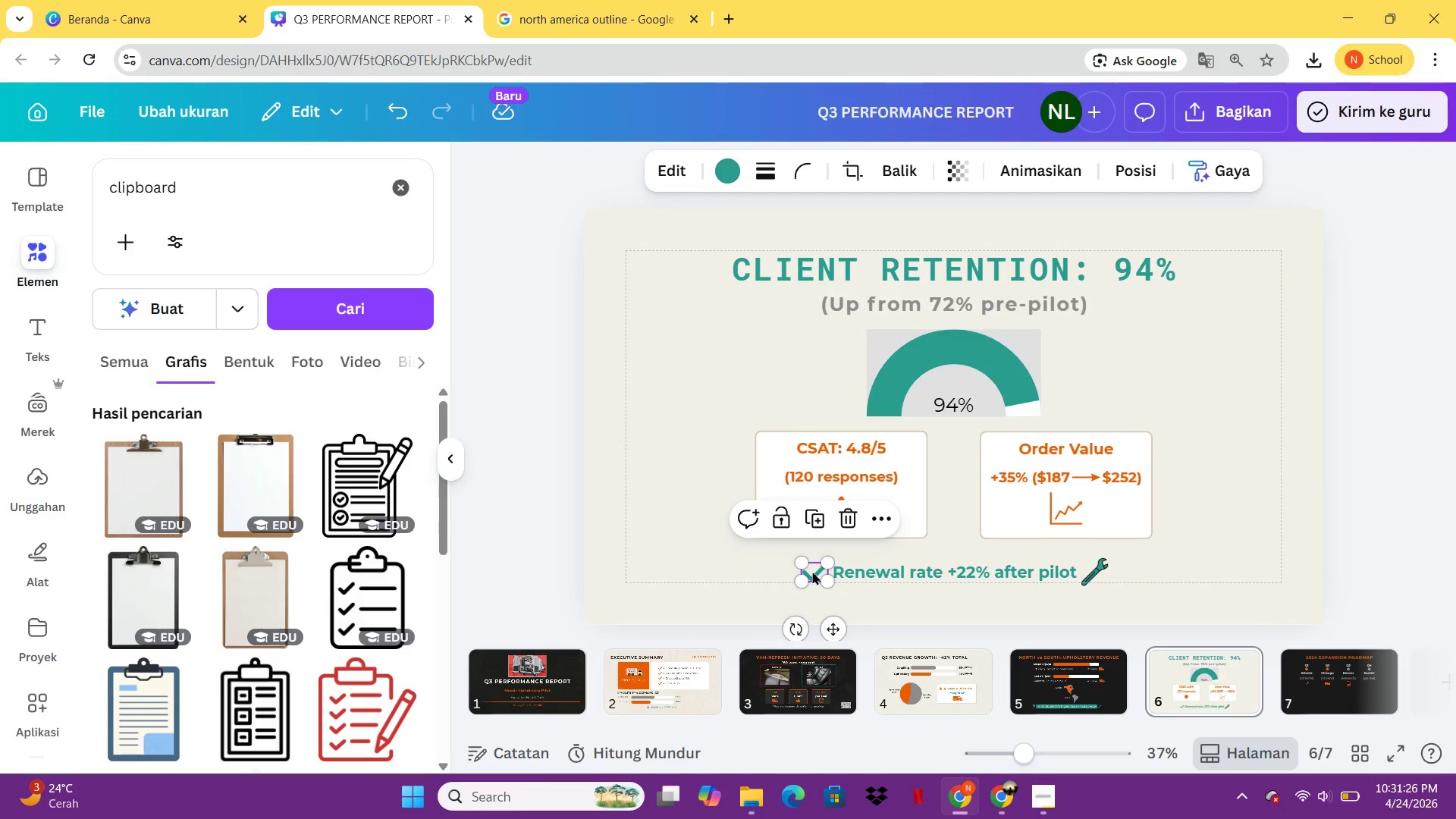 
key(Control+ControlLeft)
 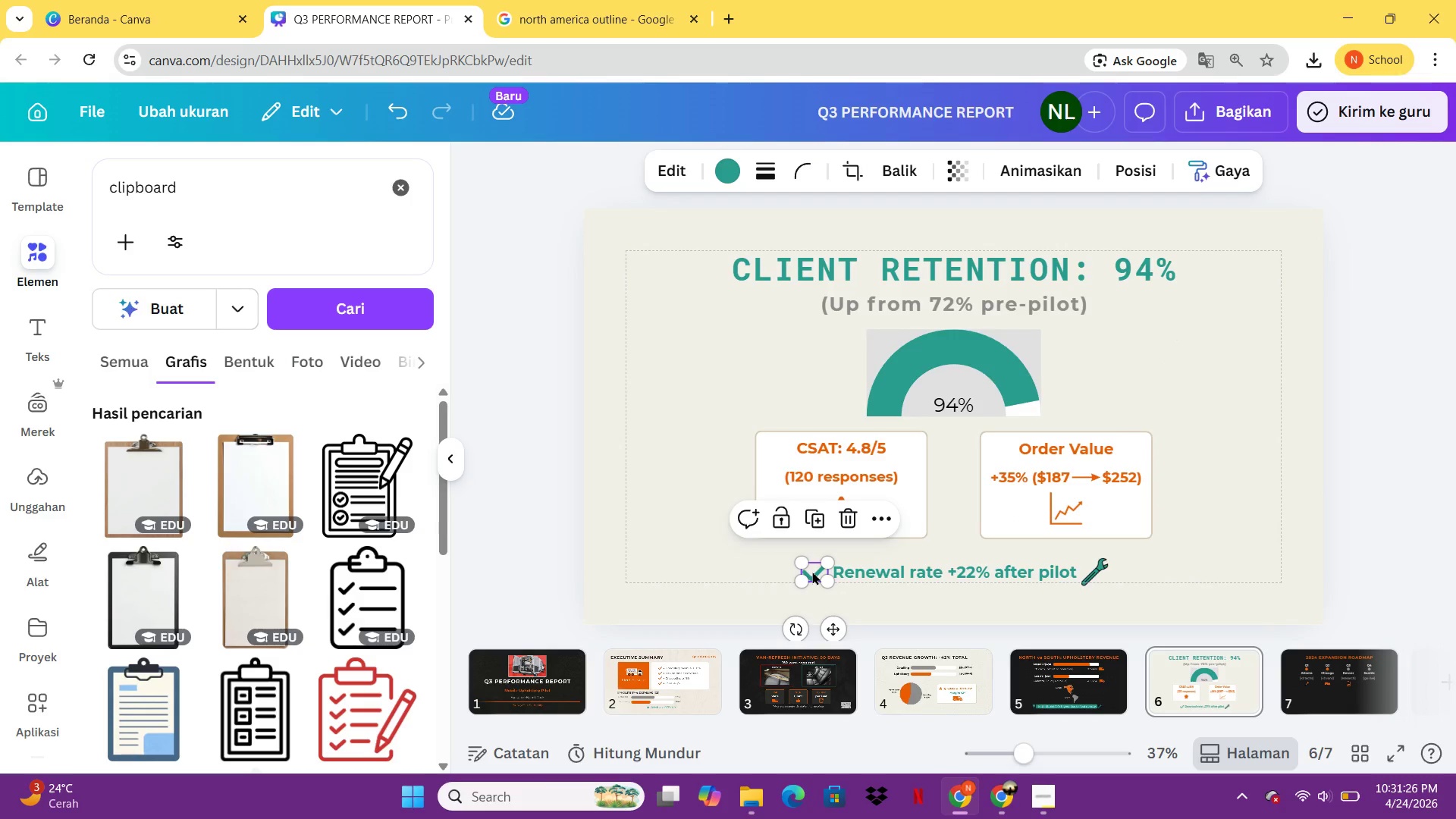 
key(Control+C)
 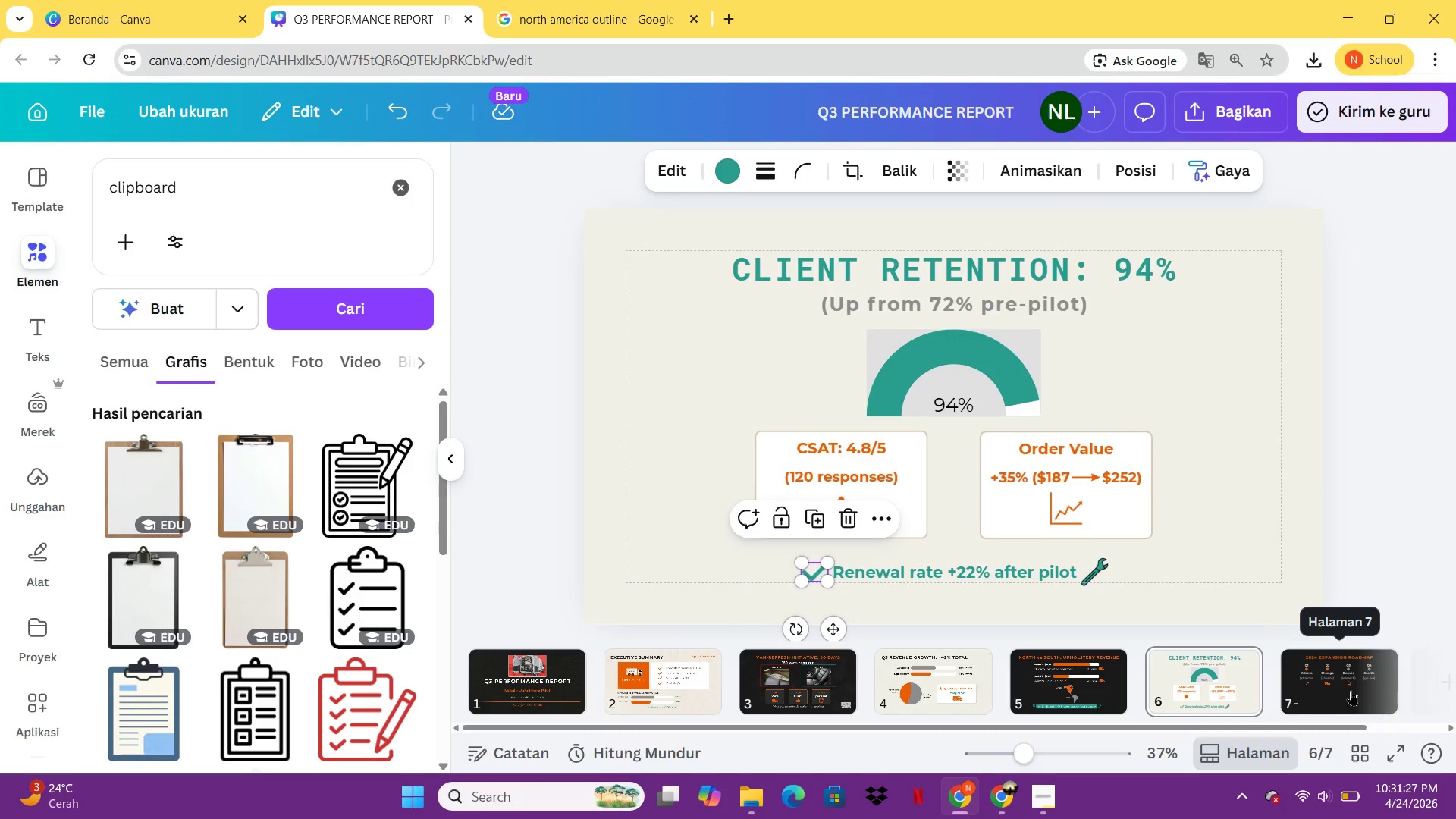 
left_click([1348, 689])
 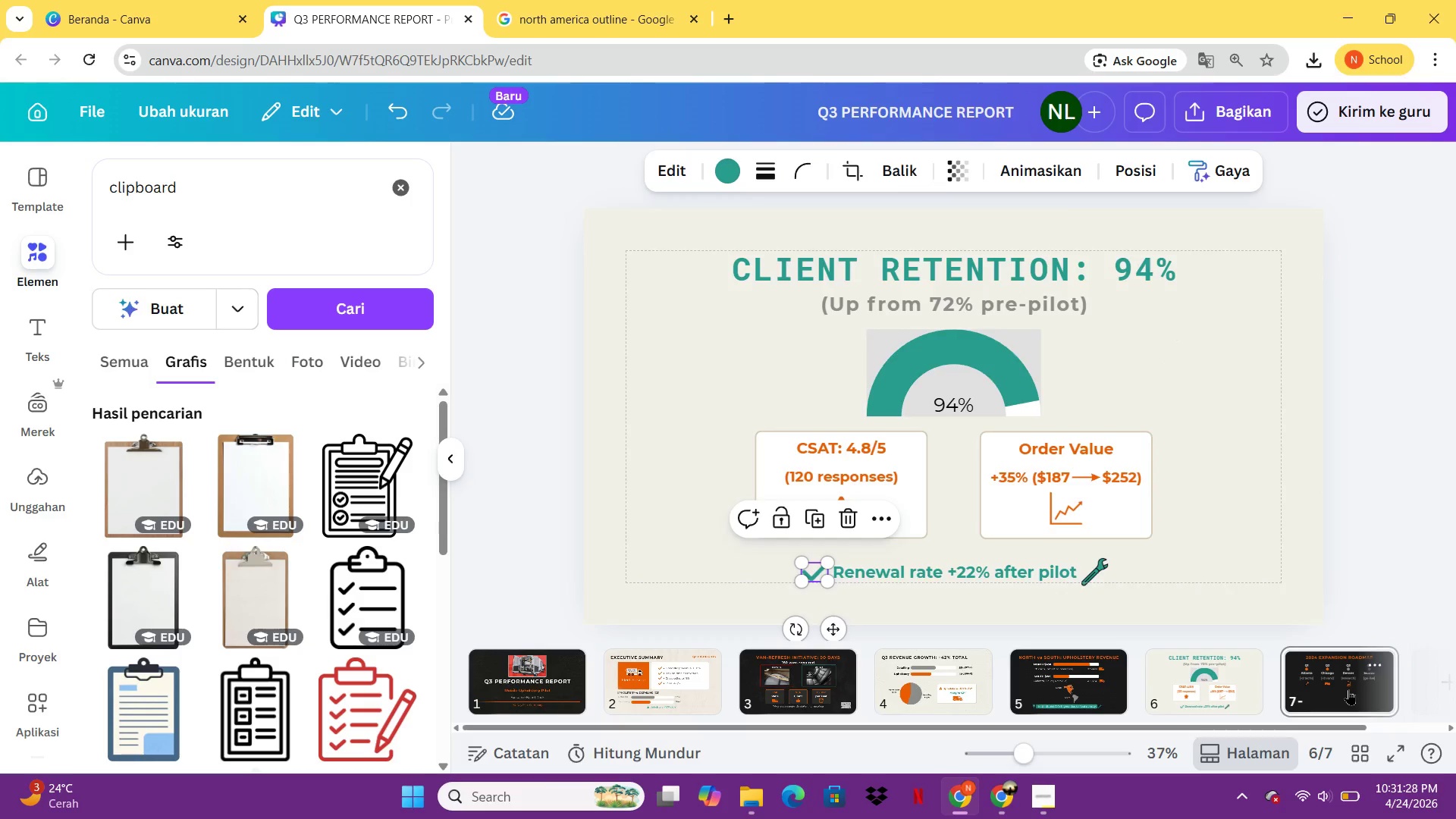 
key(Control+ControlLeft)
 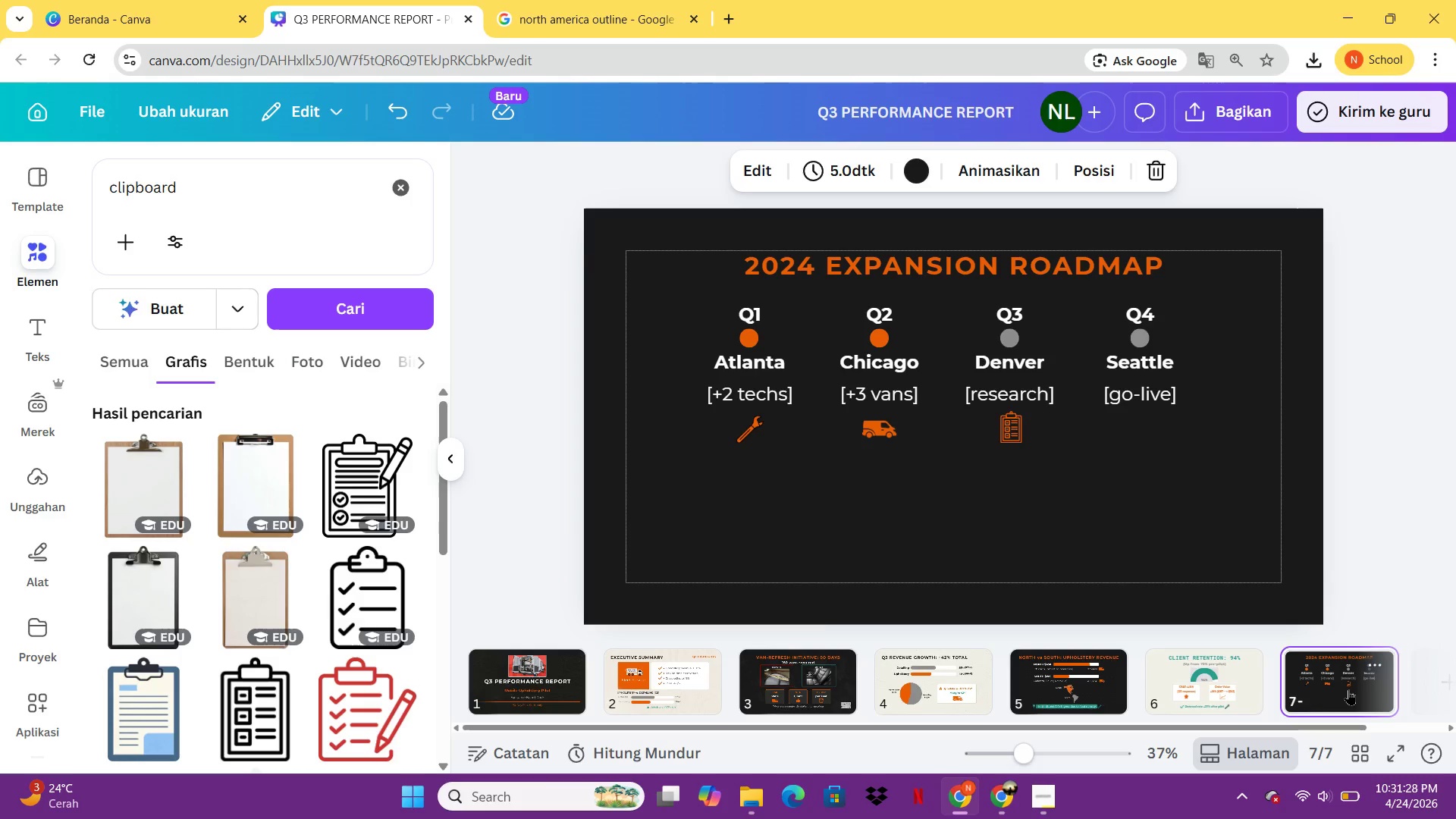 
key(V)
 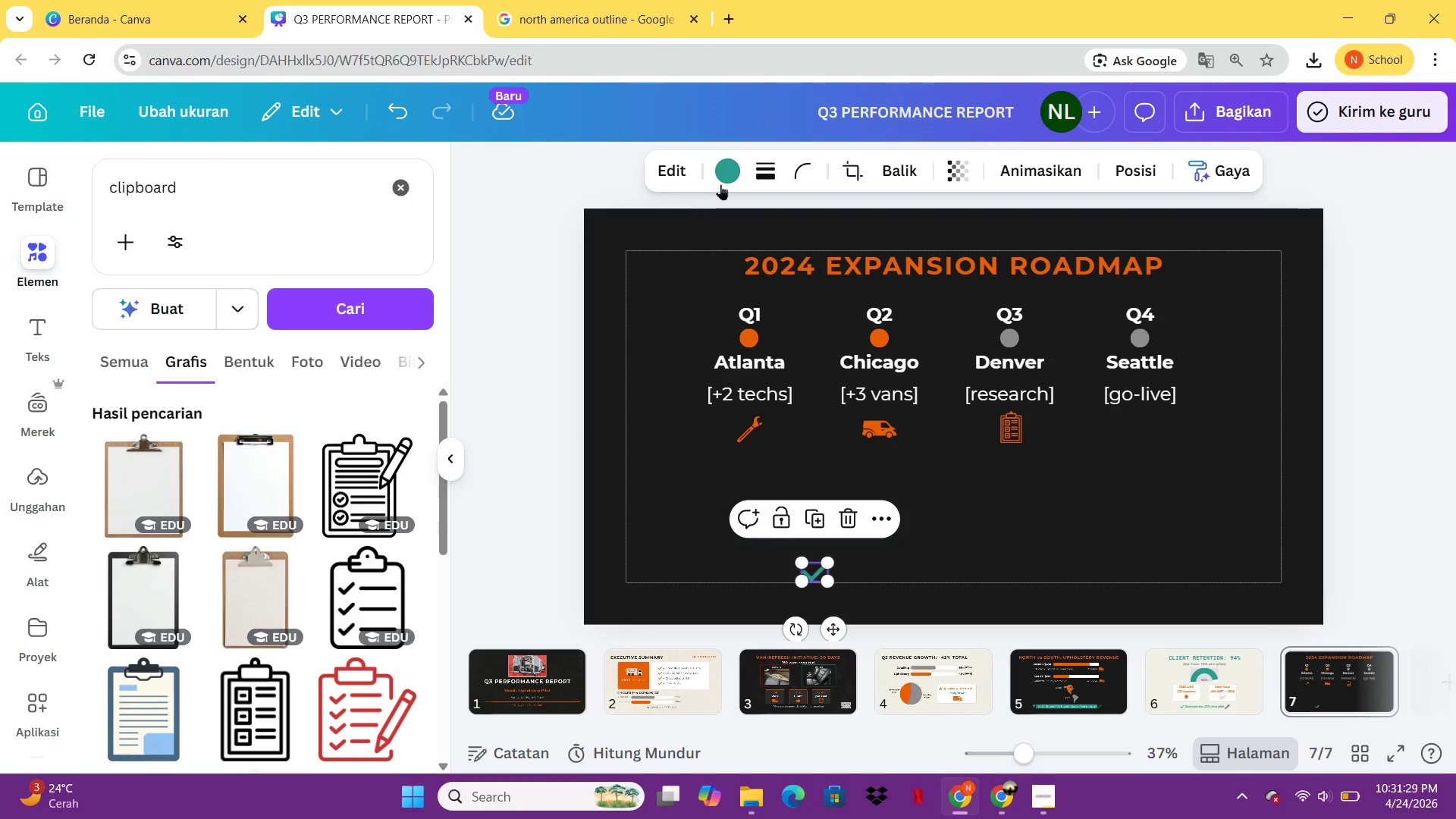 
left_click([716, 187])
 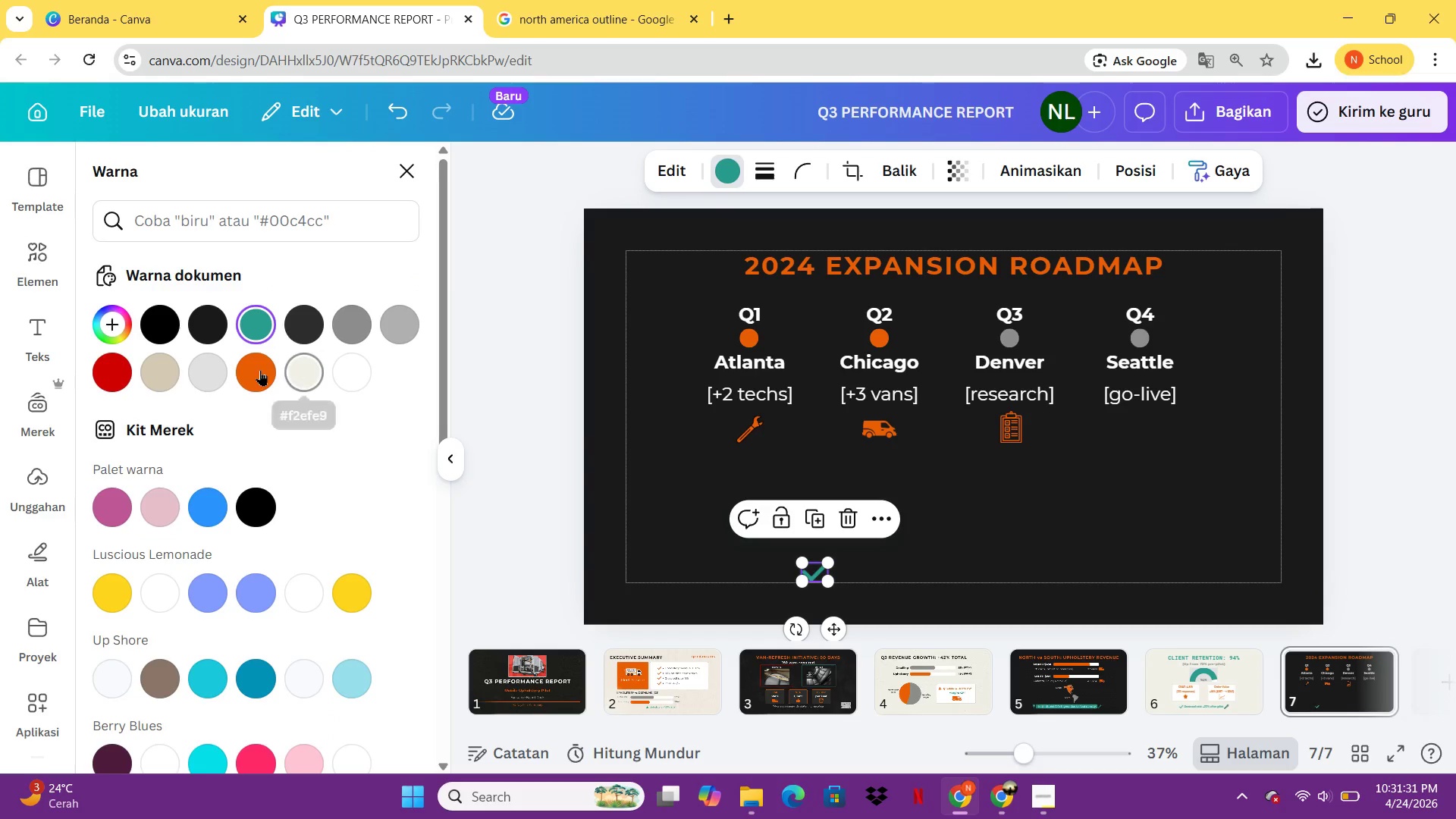 
left_click([256, 370])
 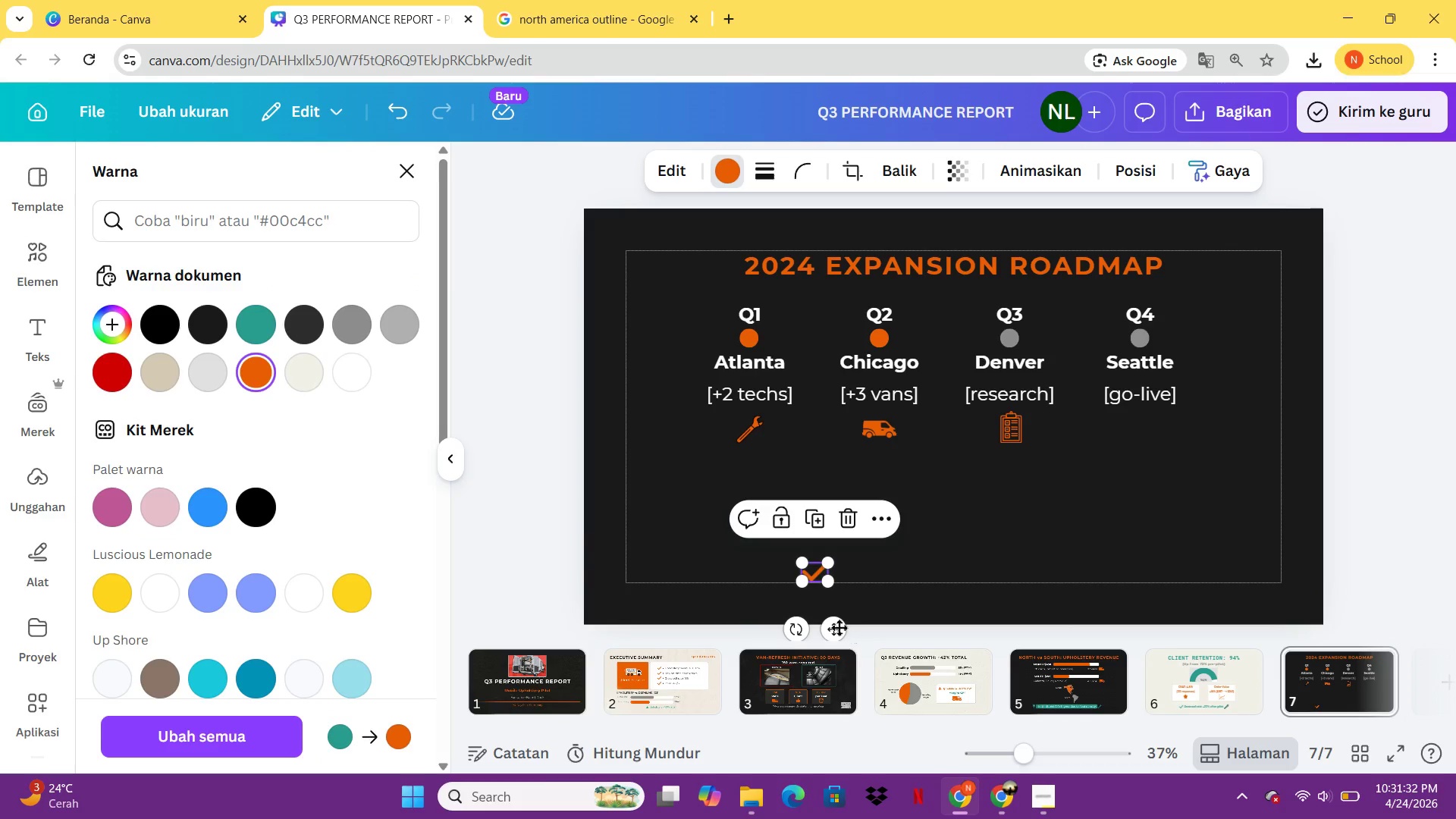 
left_click_drag(start_coordinate=[833, 627], to_coordinate=[1160, 478])
 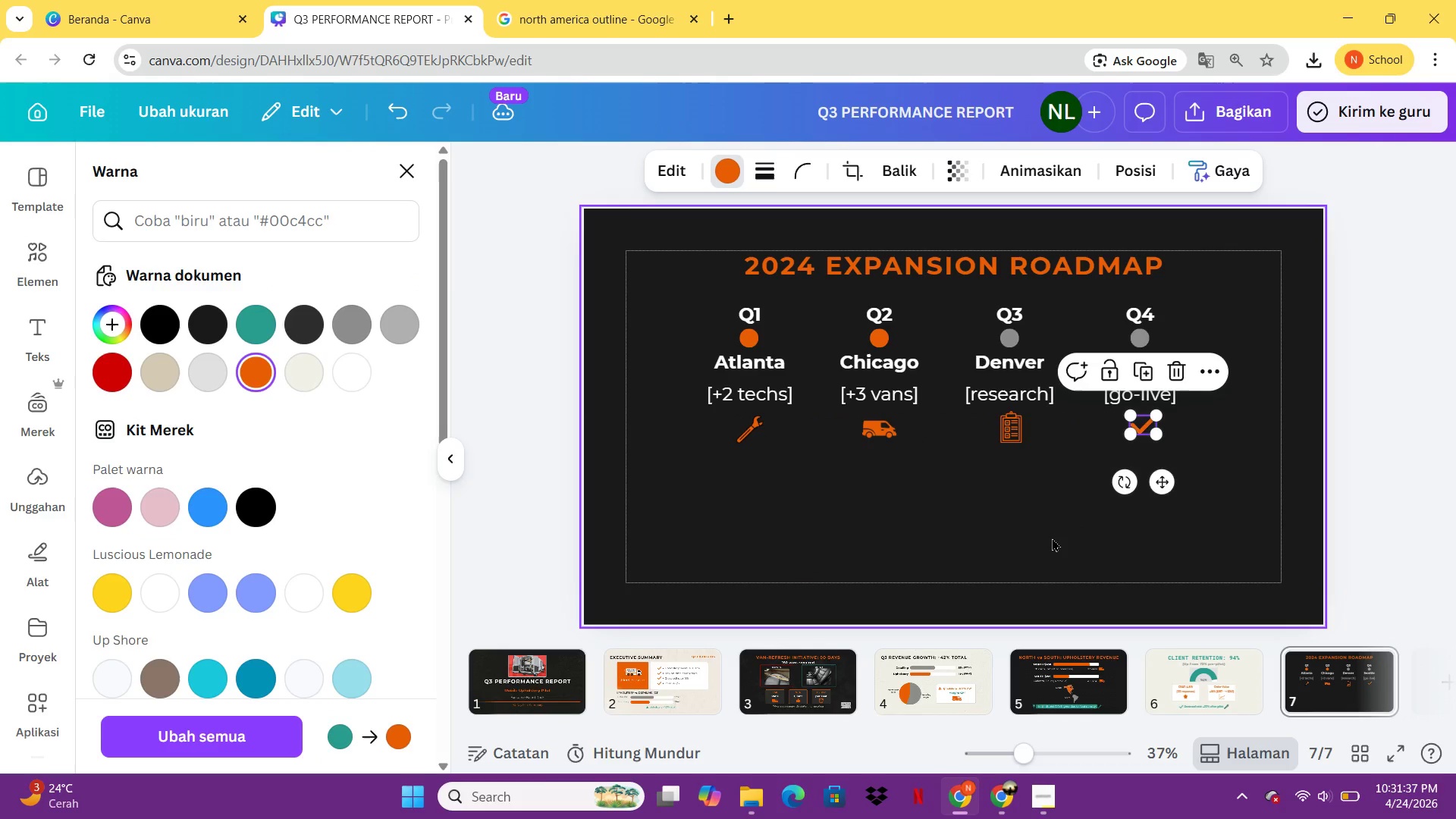 
left_click([1052, 538])
 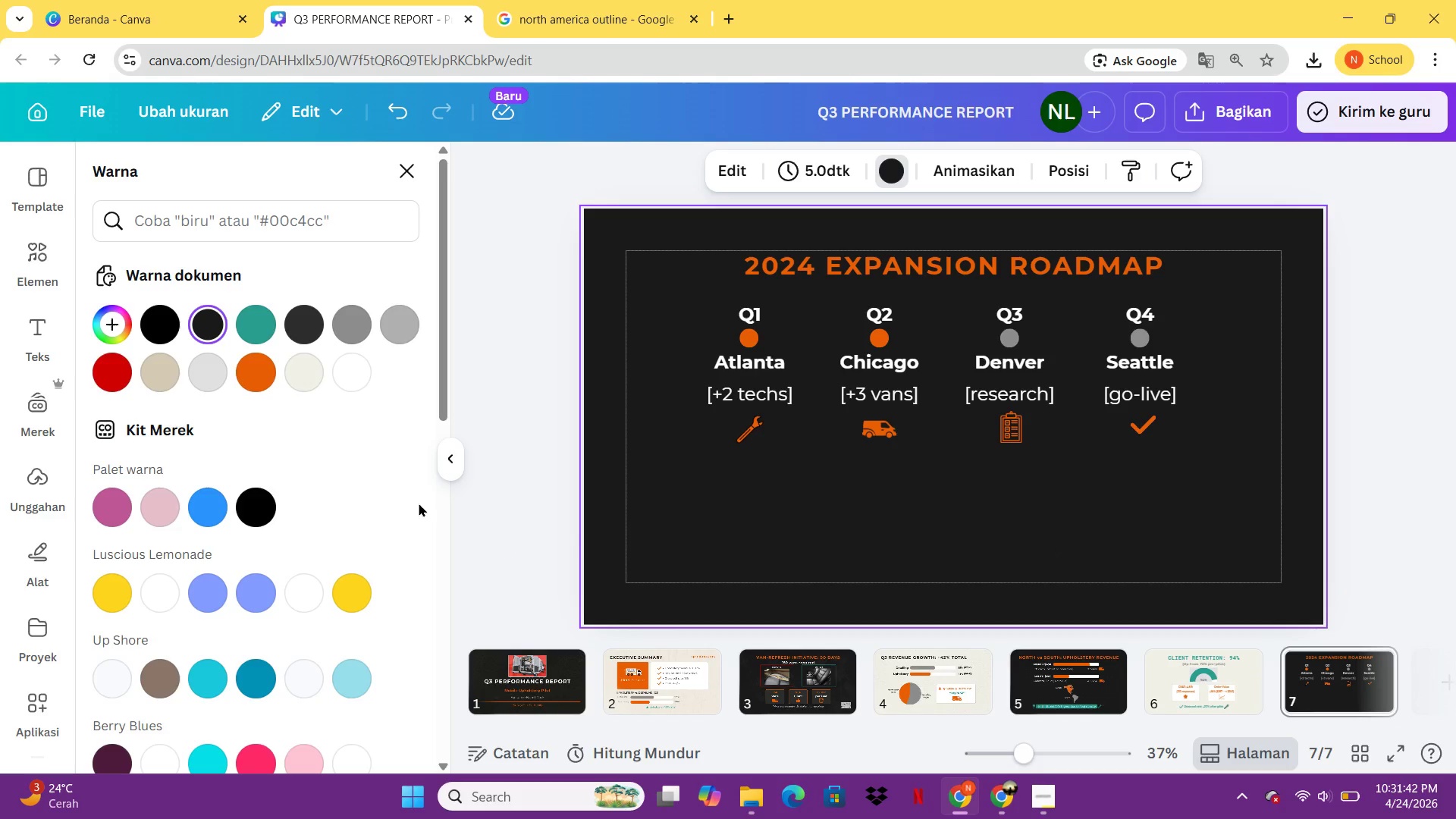 
wait(6.17)
 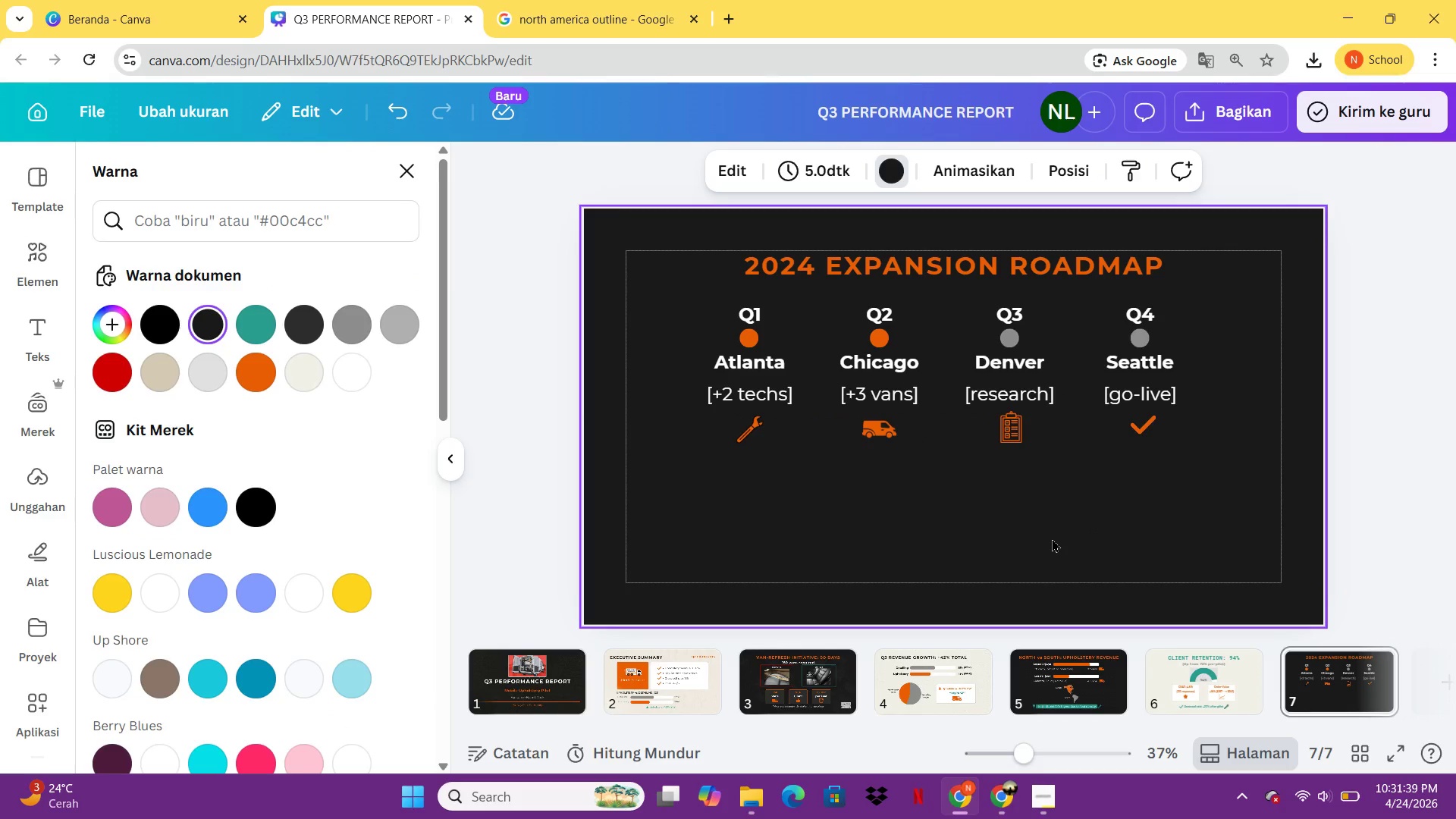 
left_click([24, 576])
 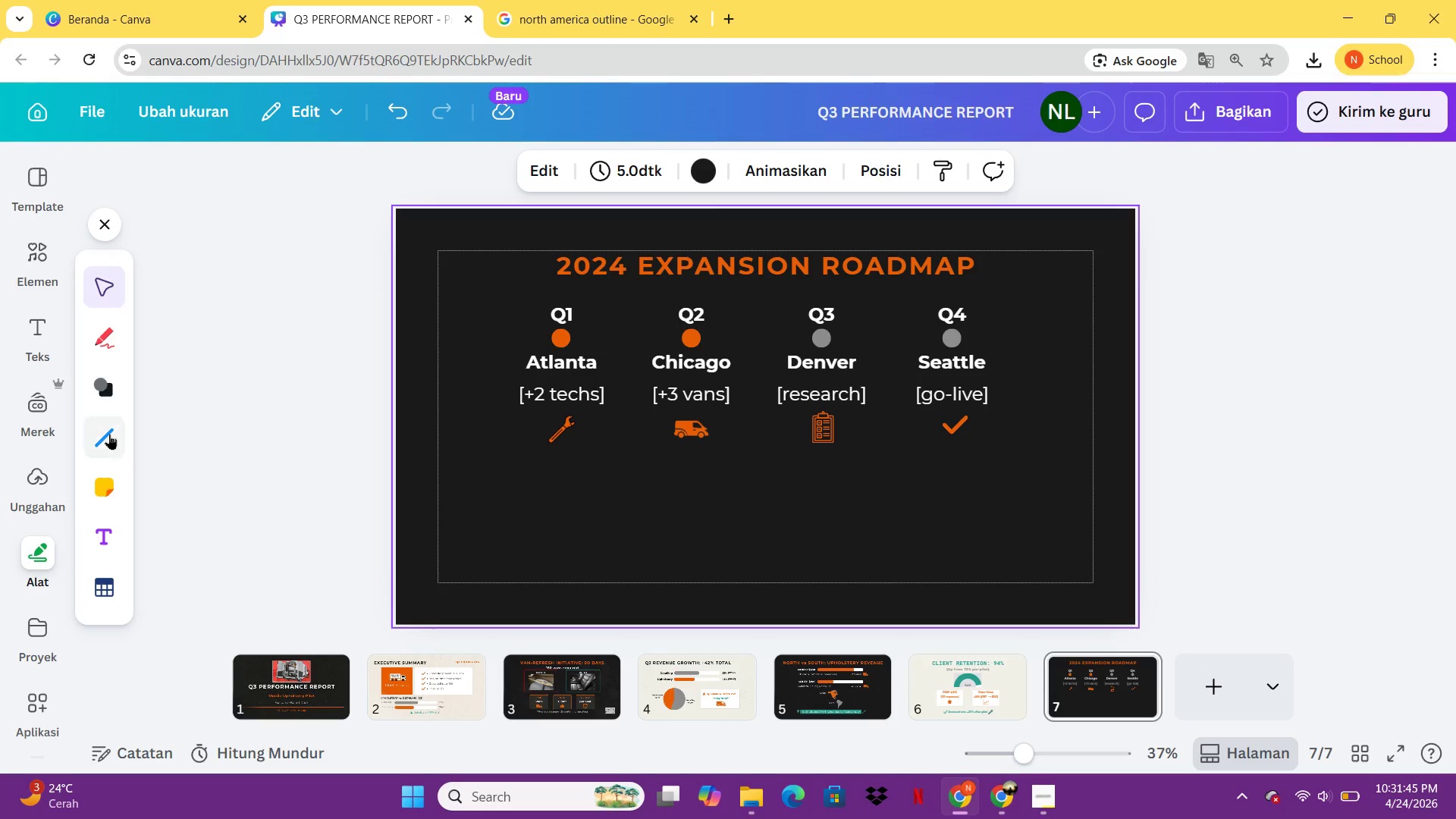 
left_click([108, 433])
 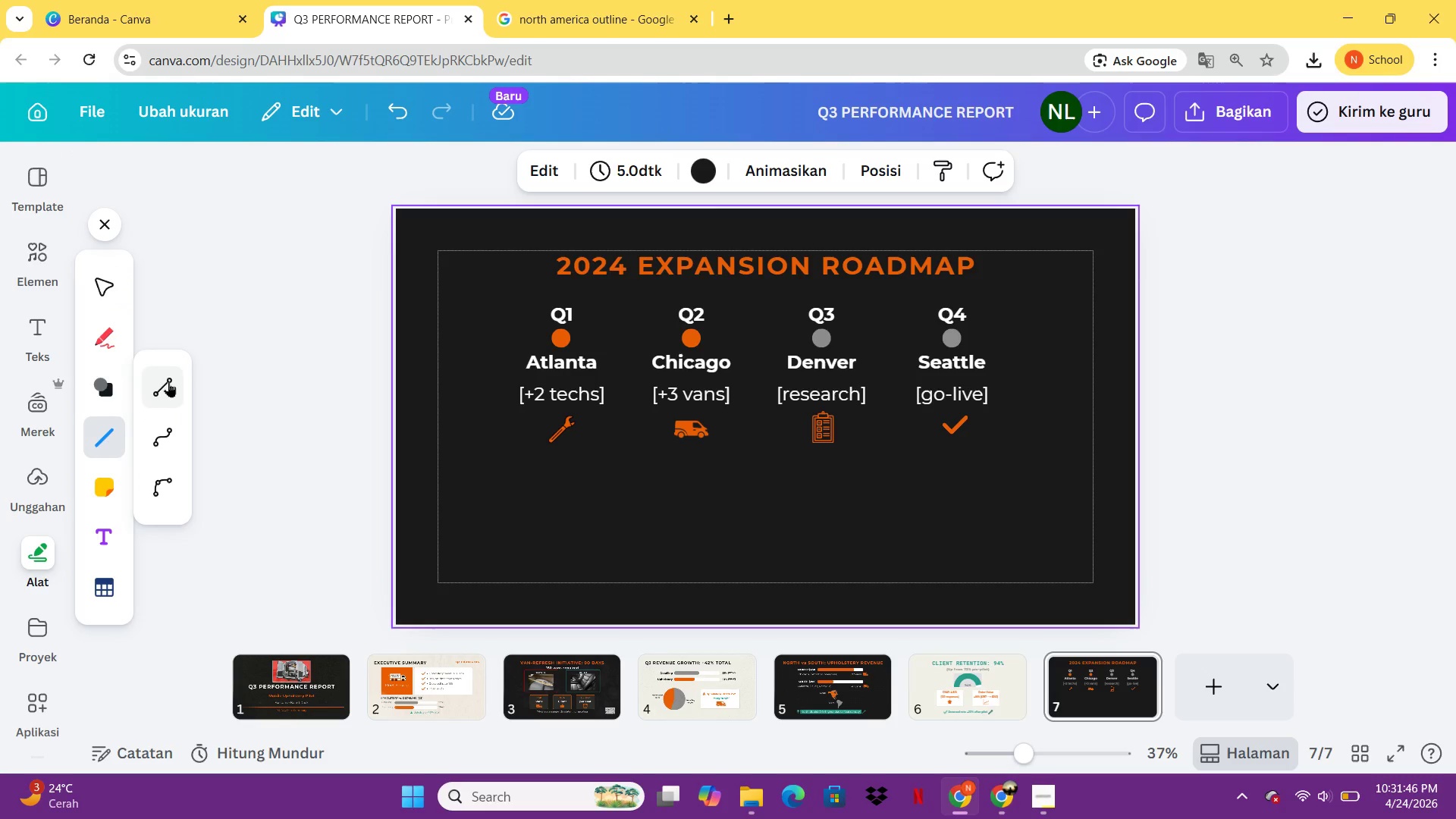 
left_click([167, 380])
 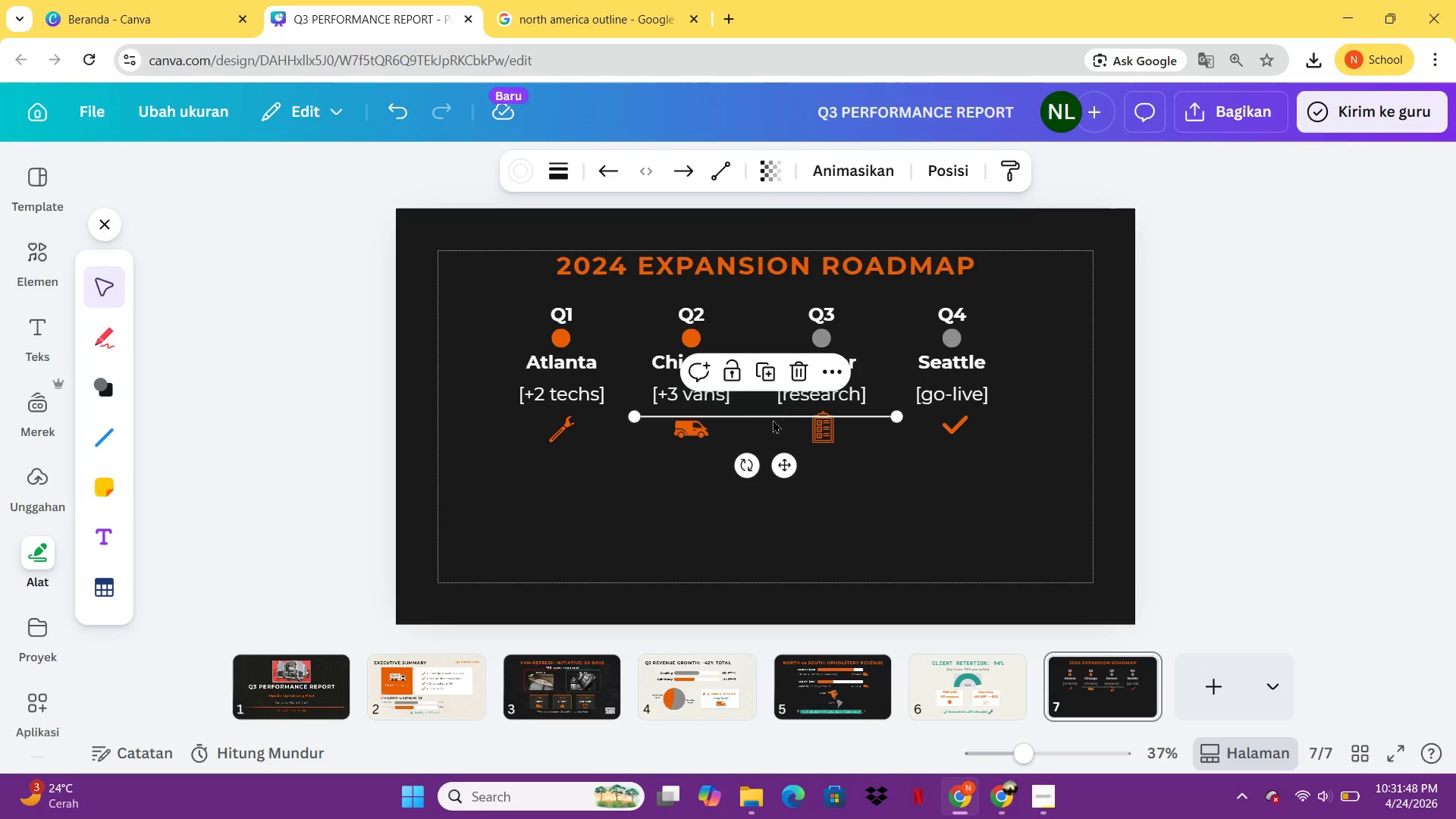 
left_click_drag(start_coordinate=[775, 419], to_coordinate=[683, 472])
 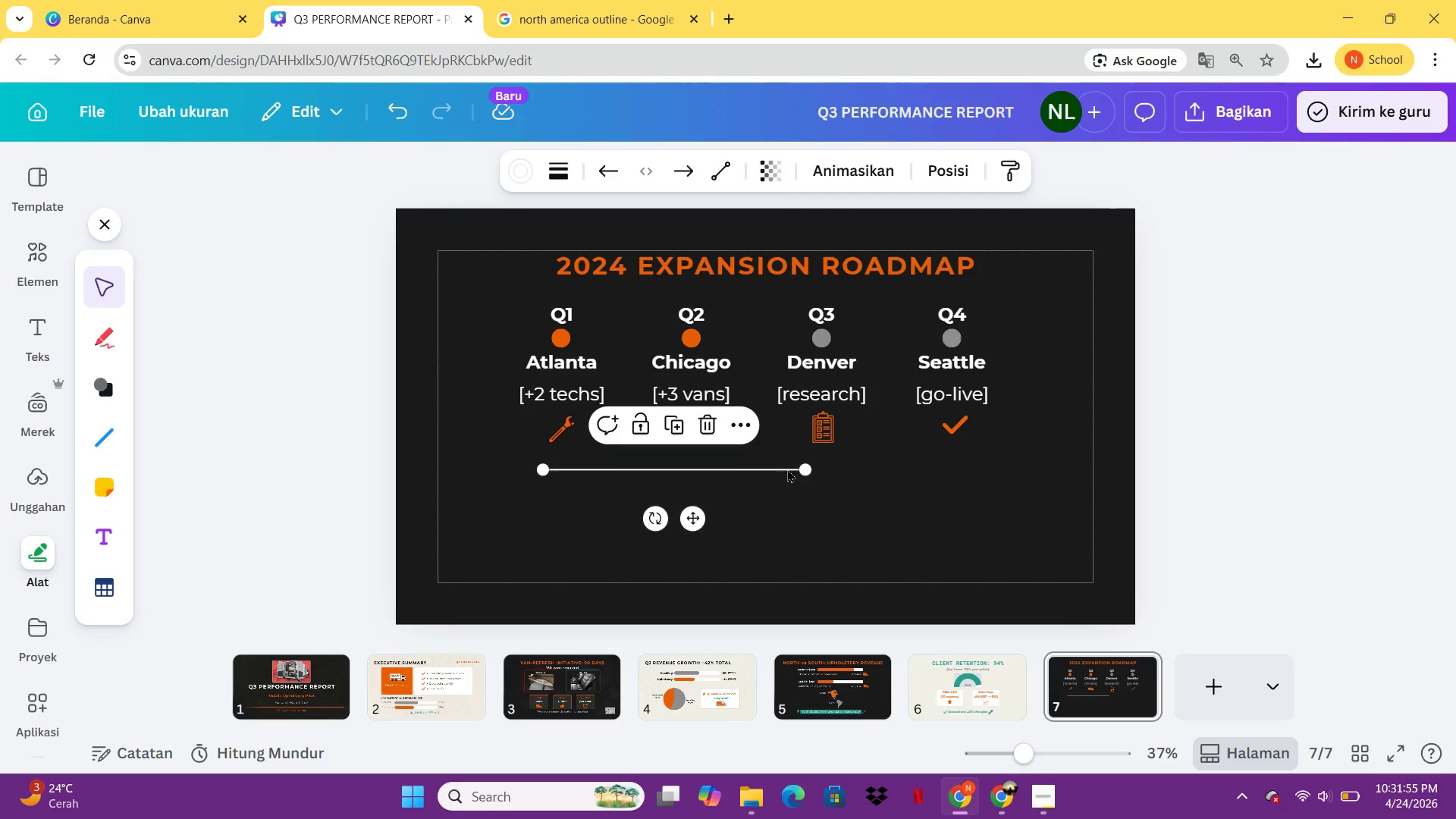 
hold_key(key=ShiftLeft, duration=3.88)
left_click_drag(start_coordinate=[803, 469], to_coordinate=[951, 470])
 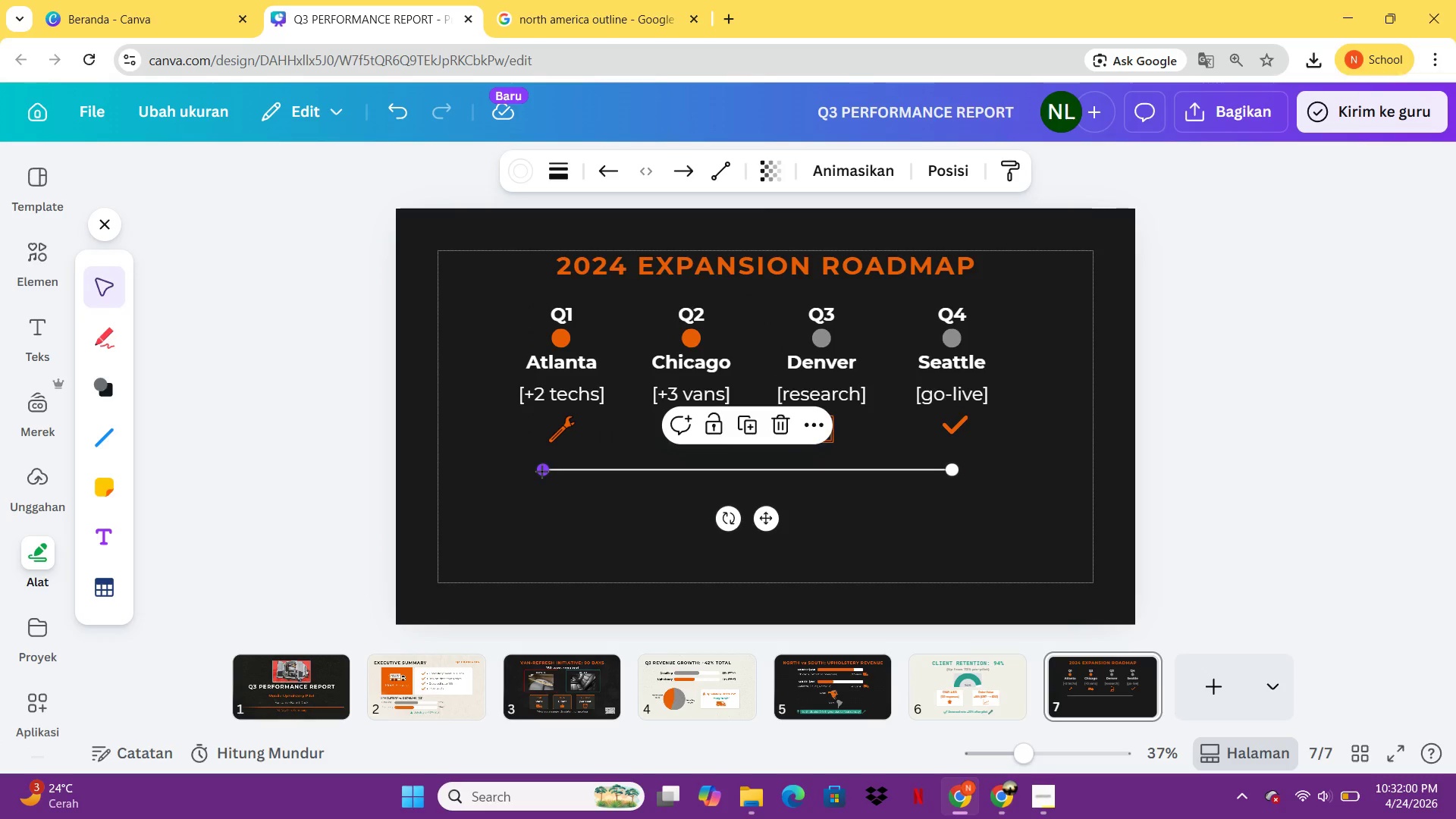 
hold_key(key=ShiftLeft, duration=3.41)
left_click_drag(start_coordinate=[541, 471], to_coordinate=[559, 473])
 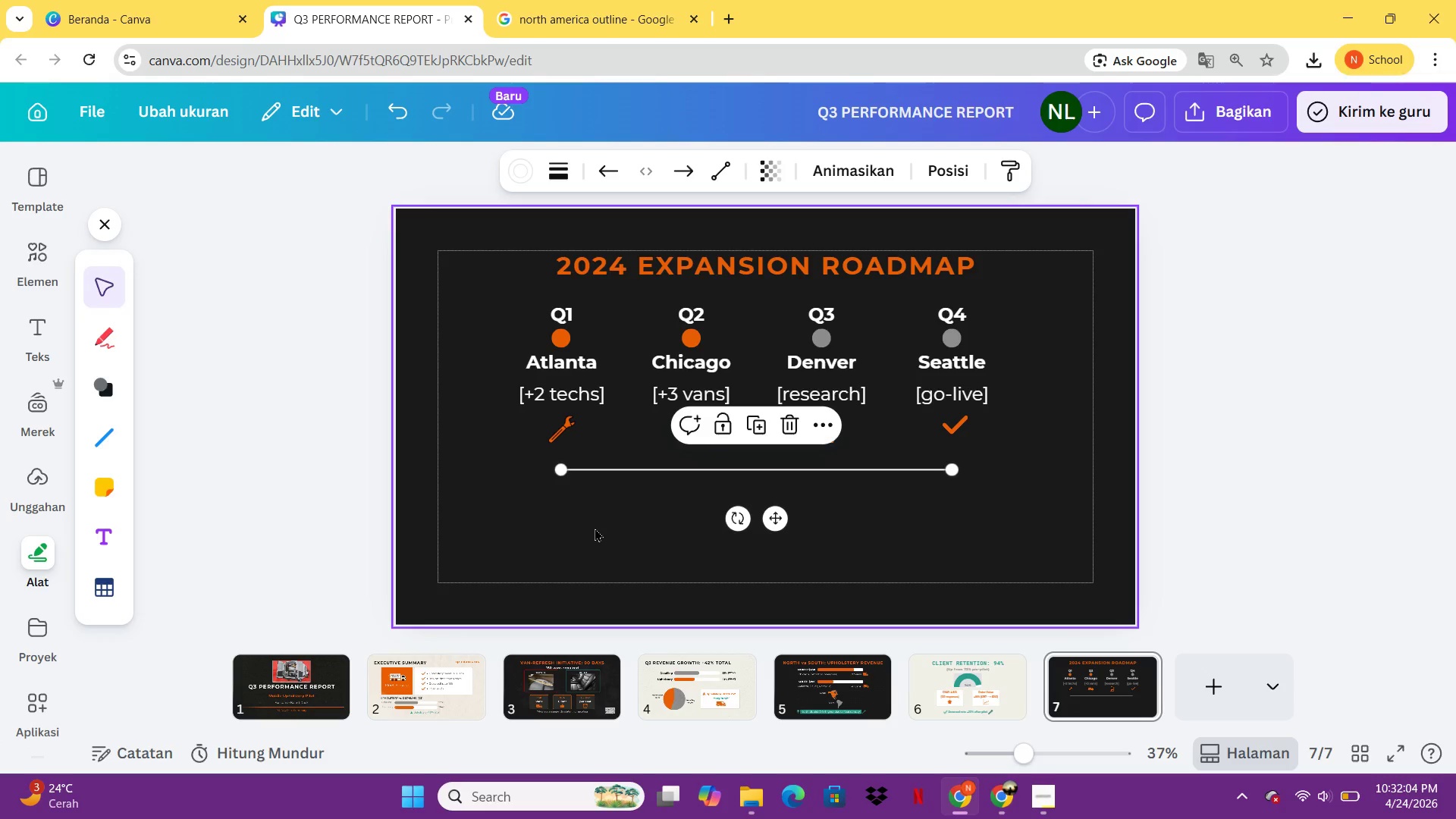 
left_click([595, 528])
 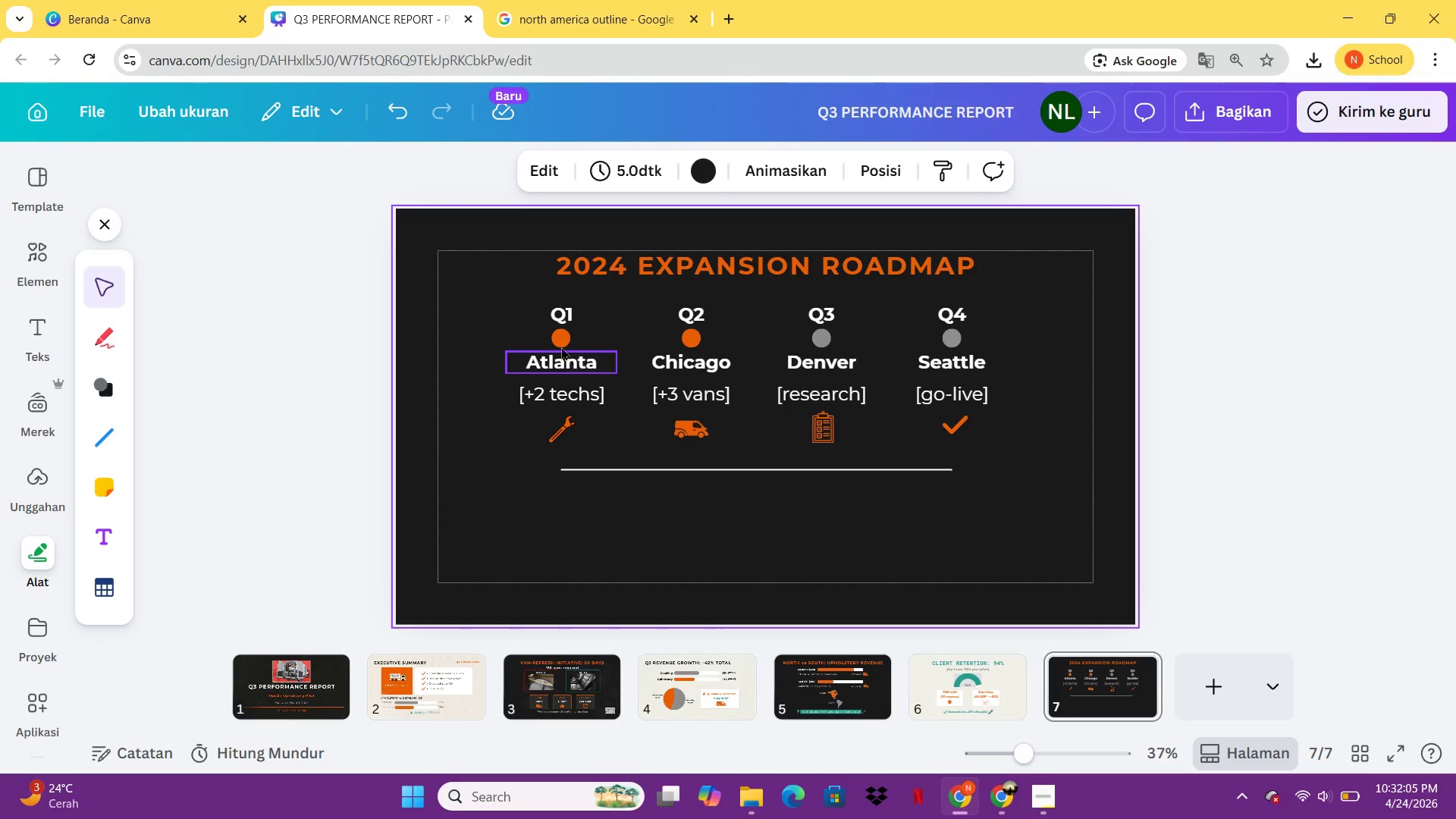 
left_click([560, 340])
 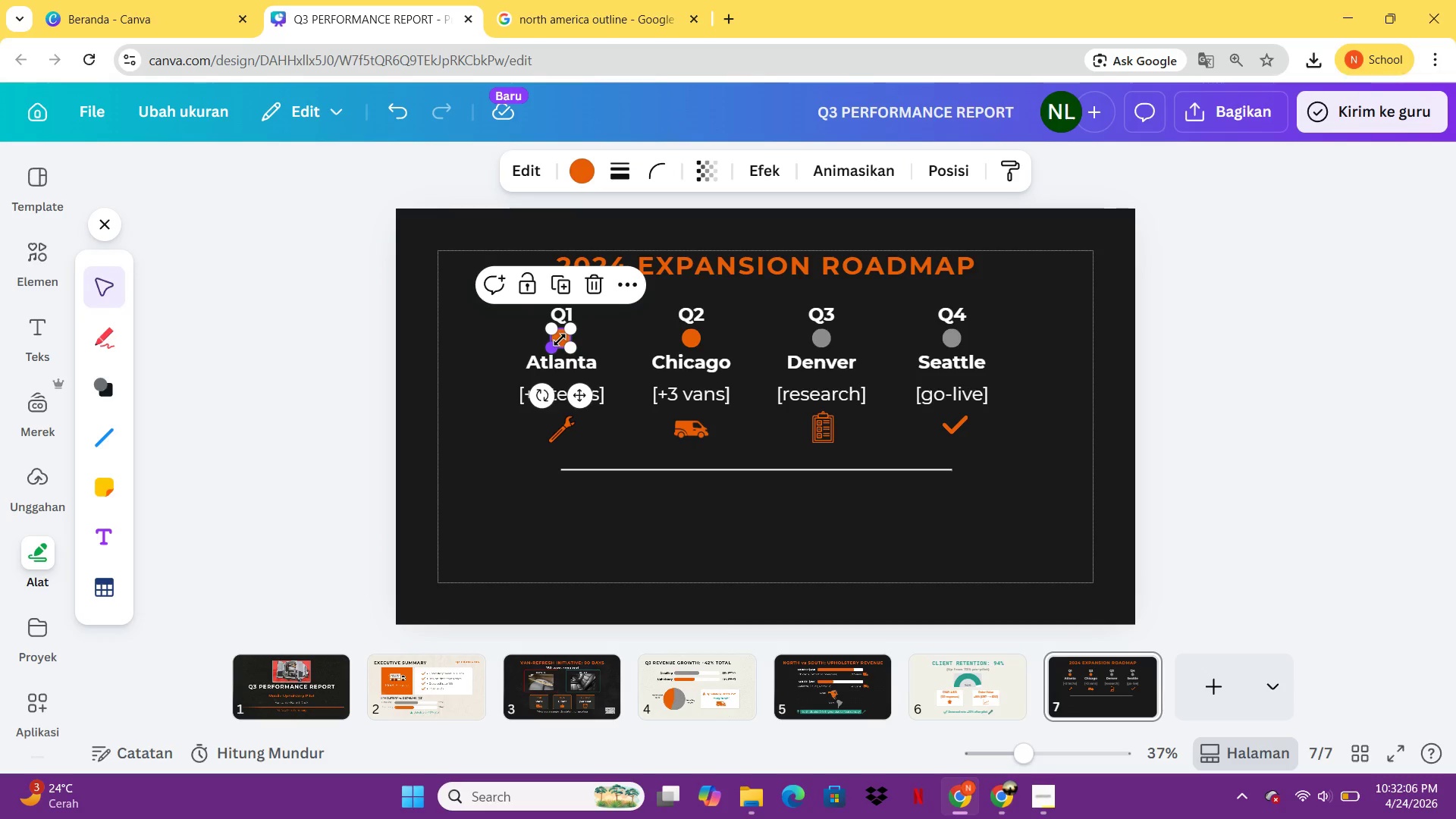 
key(Control+C)
 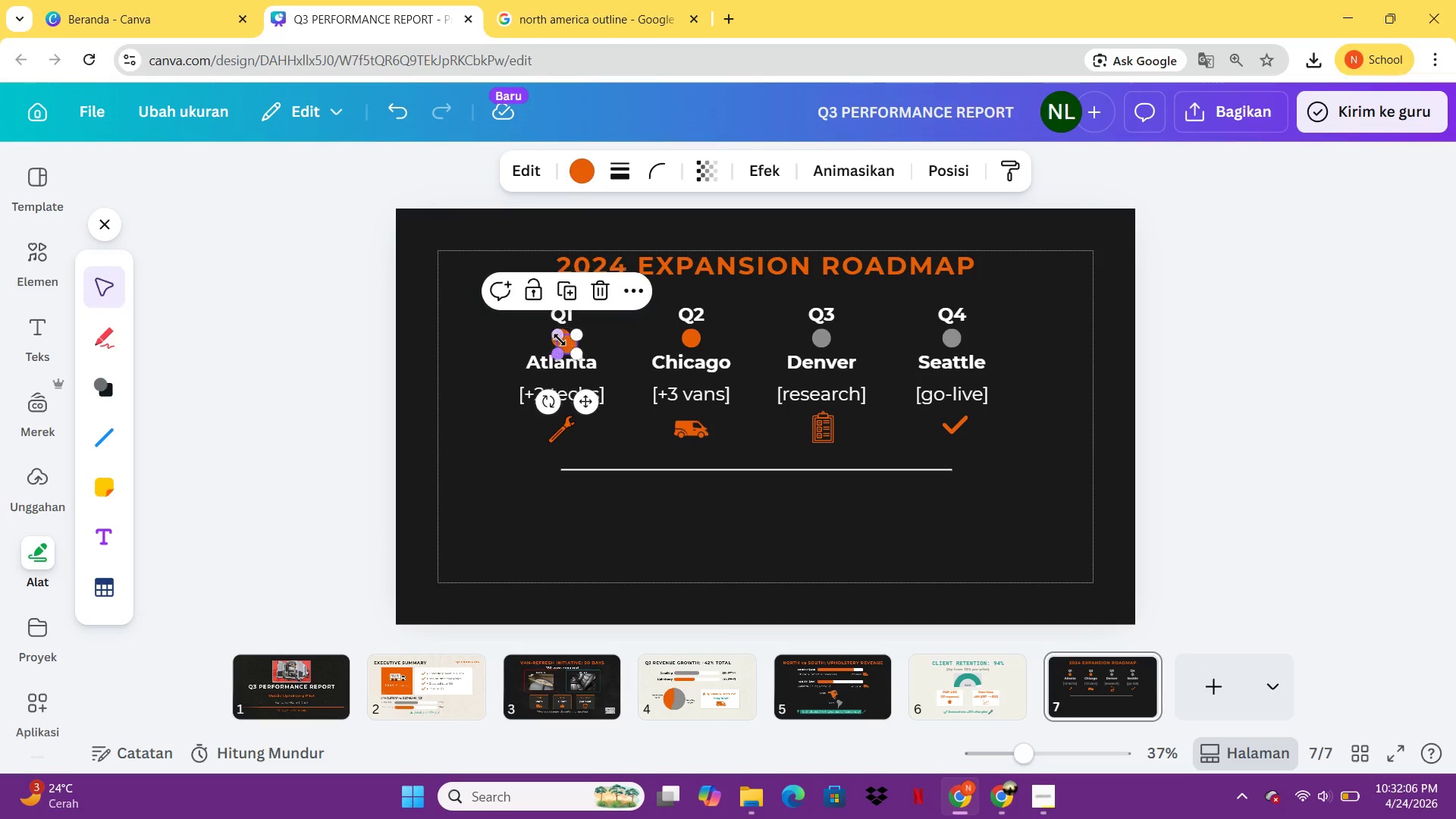 
key(Control+V)
 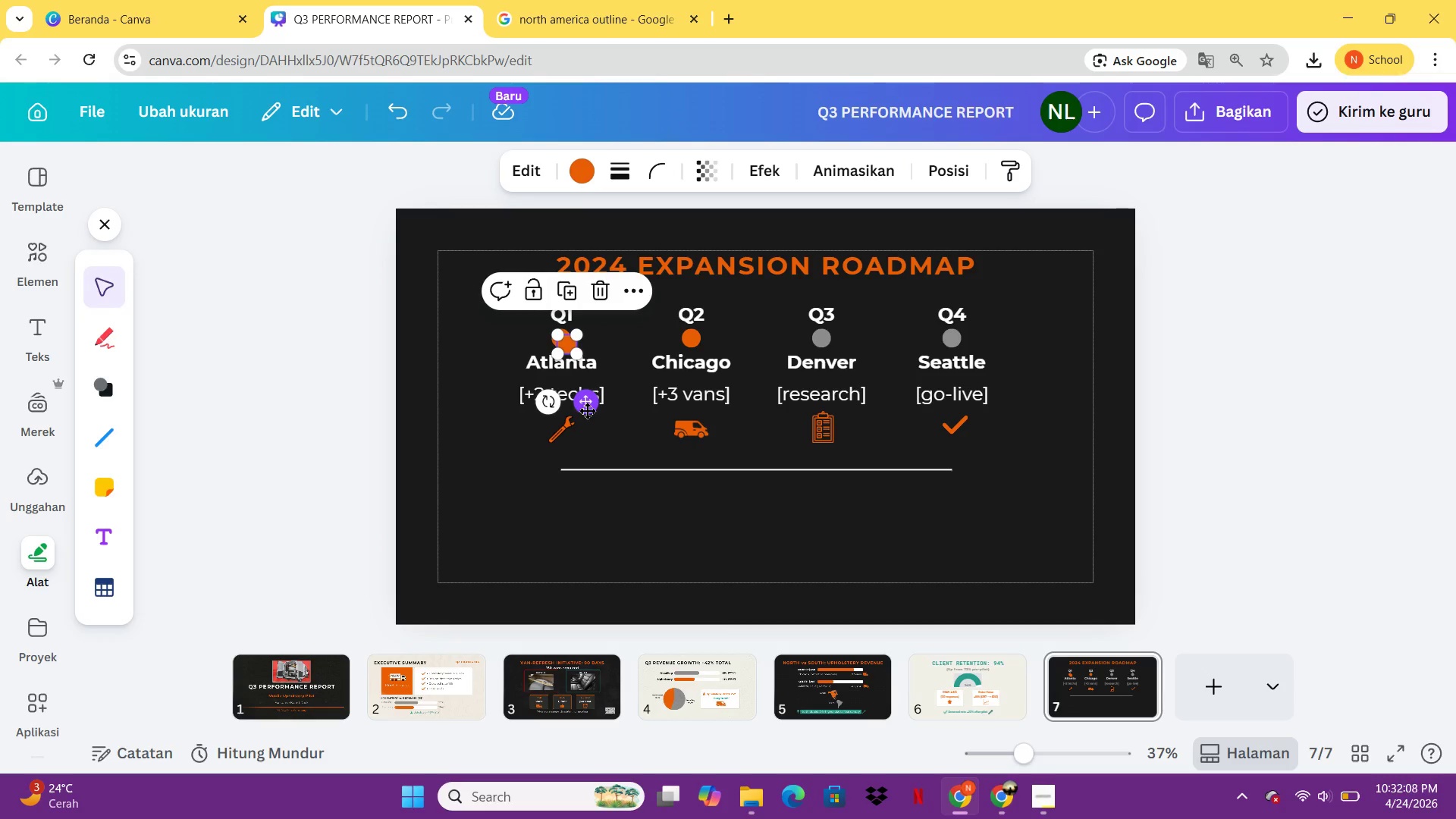 
left_click_drag(start_coordinate=[587, 410], to_coordinate=[582, 535])
 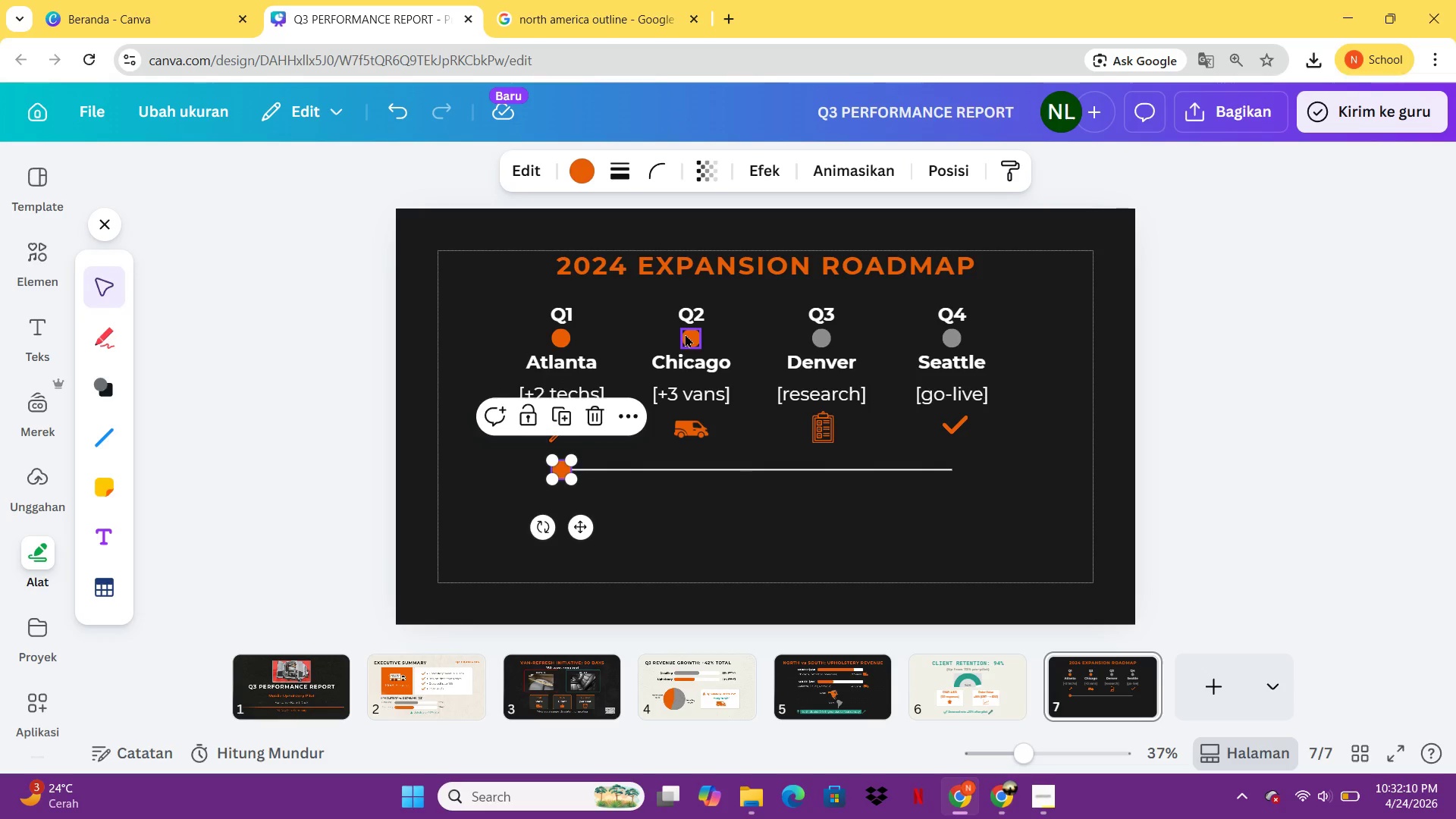 
left_click([686, 334])
 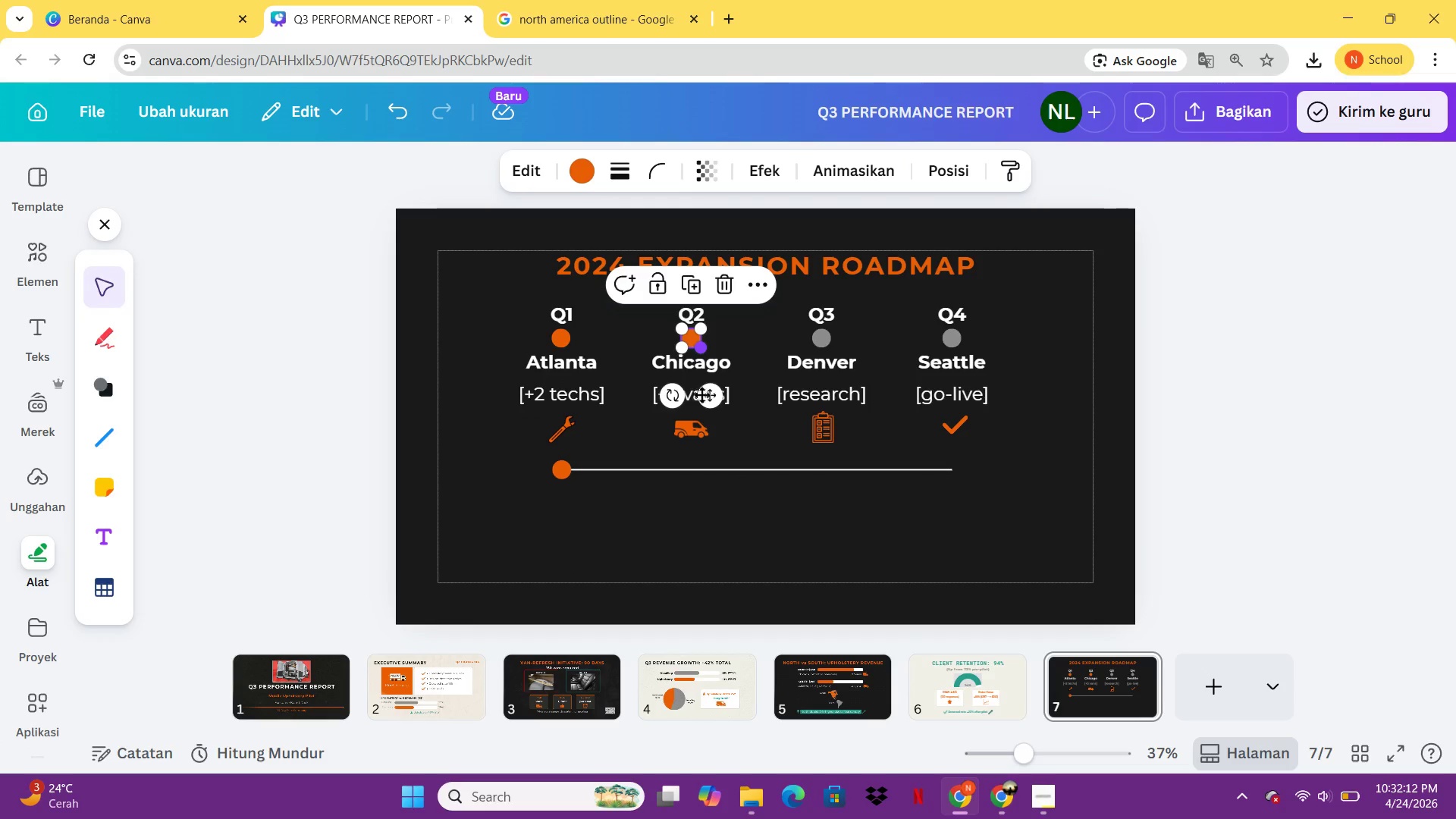 
left_click_drag(start_coordinate=[710, 400], to_coordinate=[704, 529])
 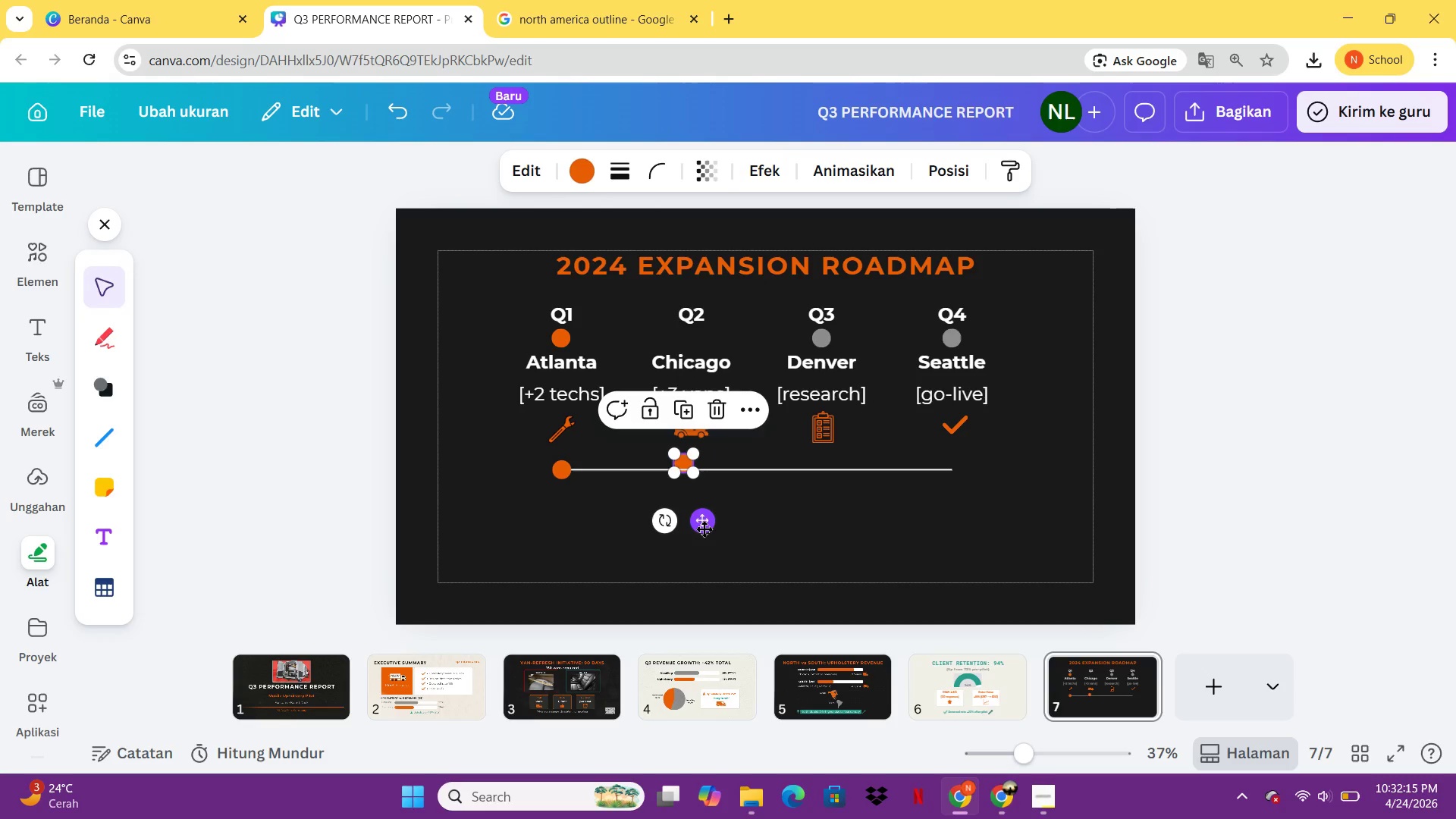 
key(Control+Z)
 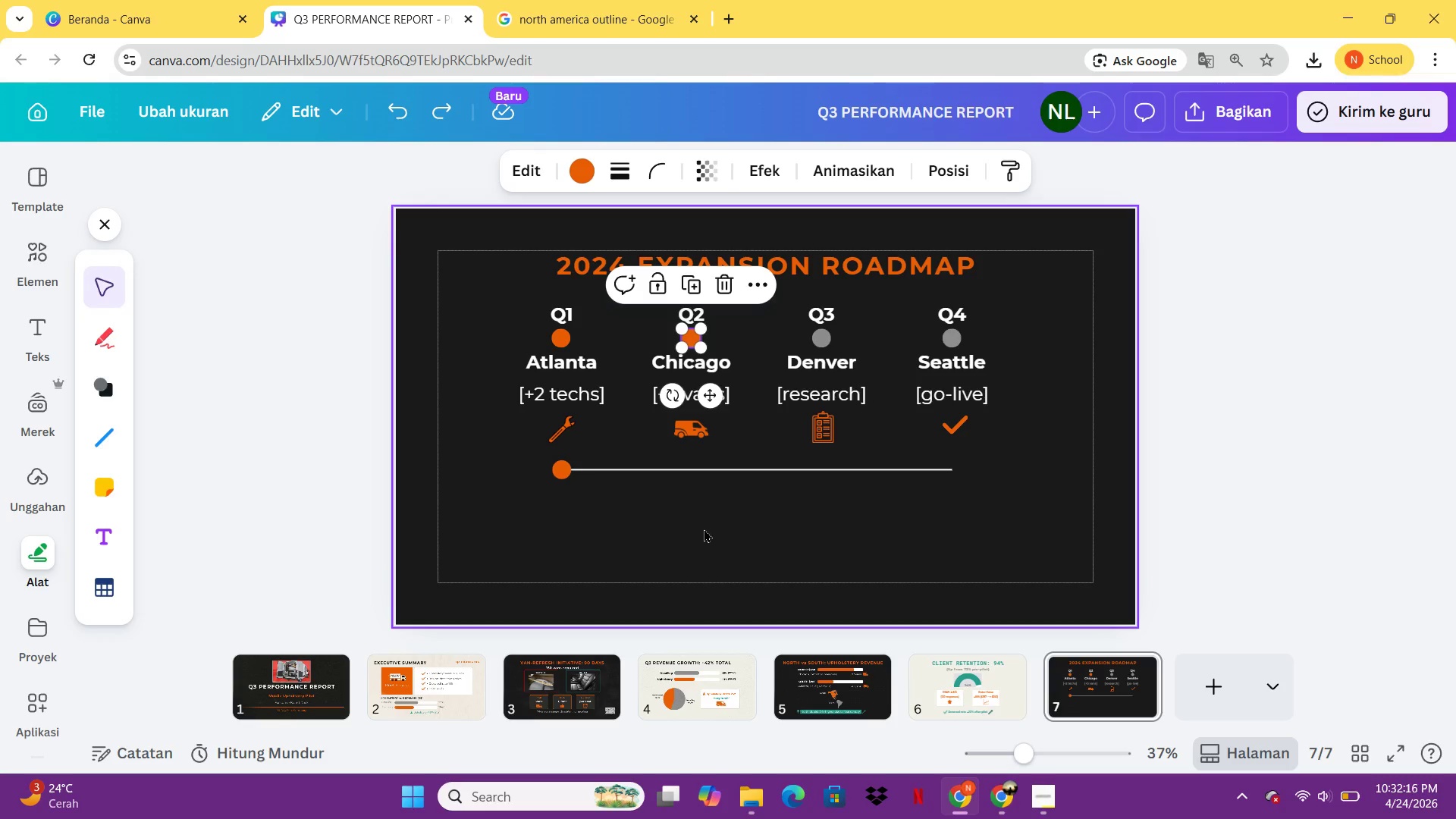 
key(Control+C)
 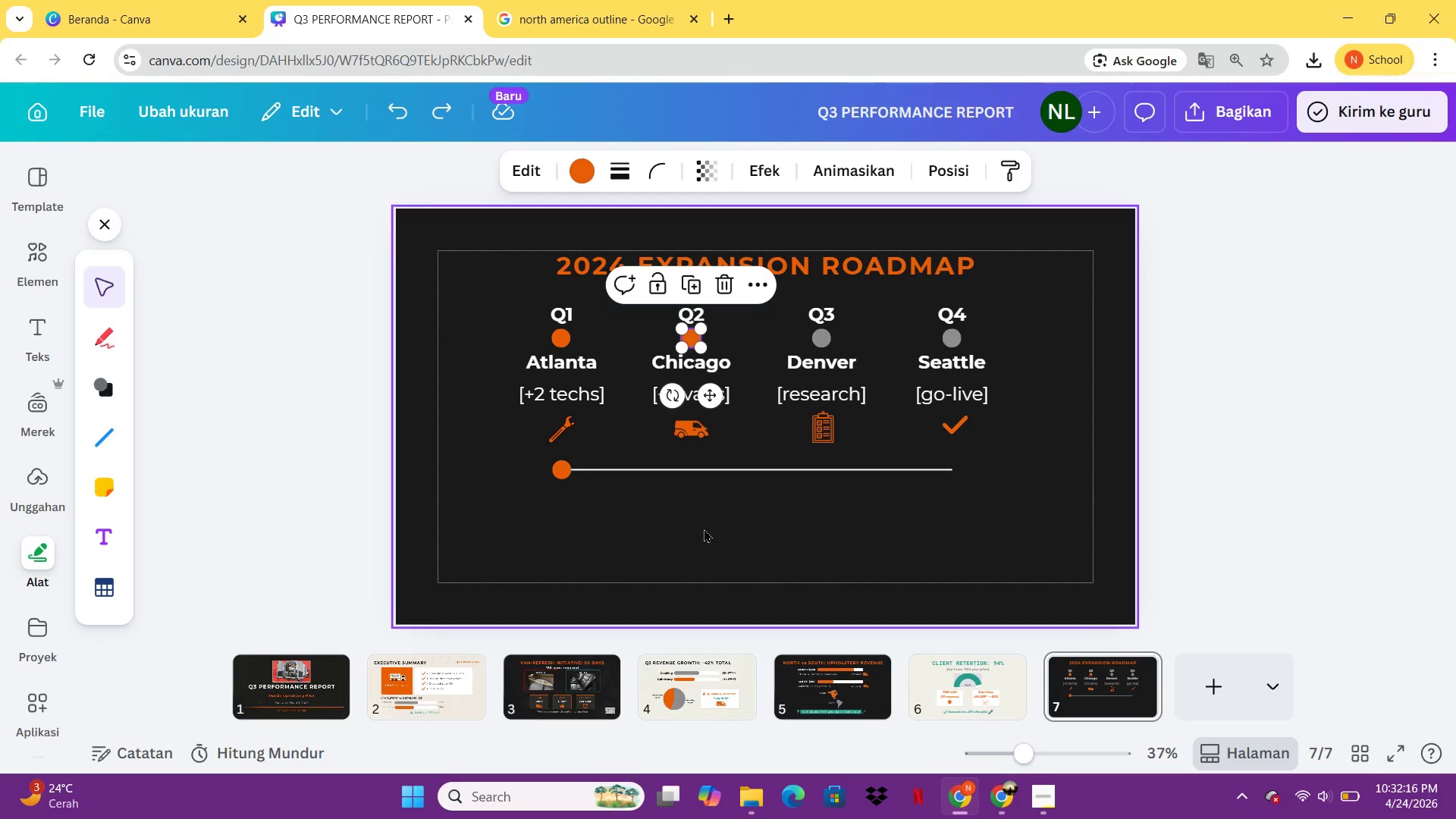 
key(Control+V)
 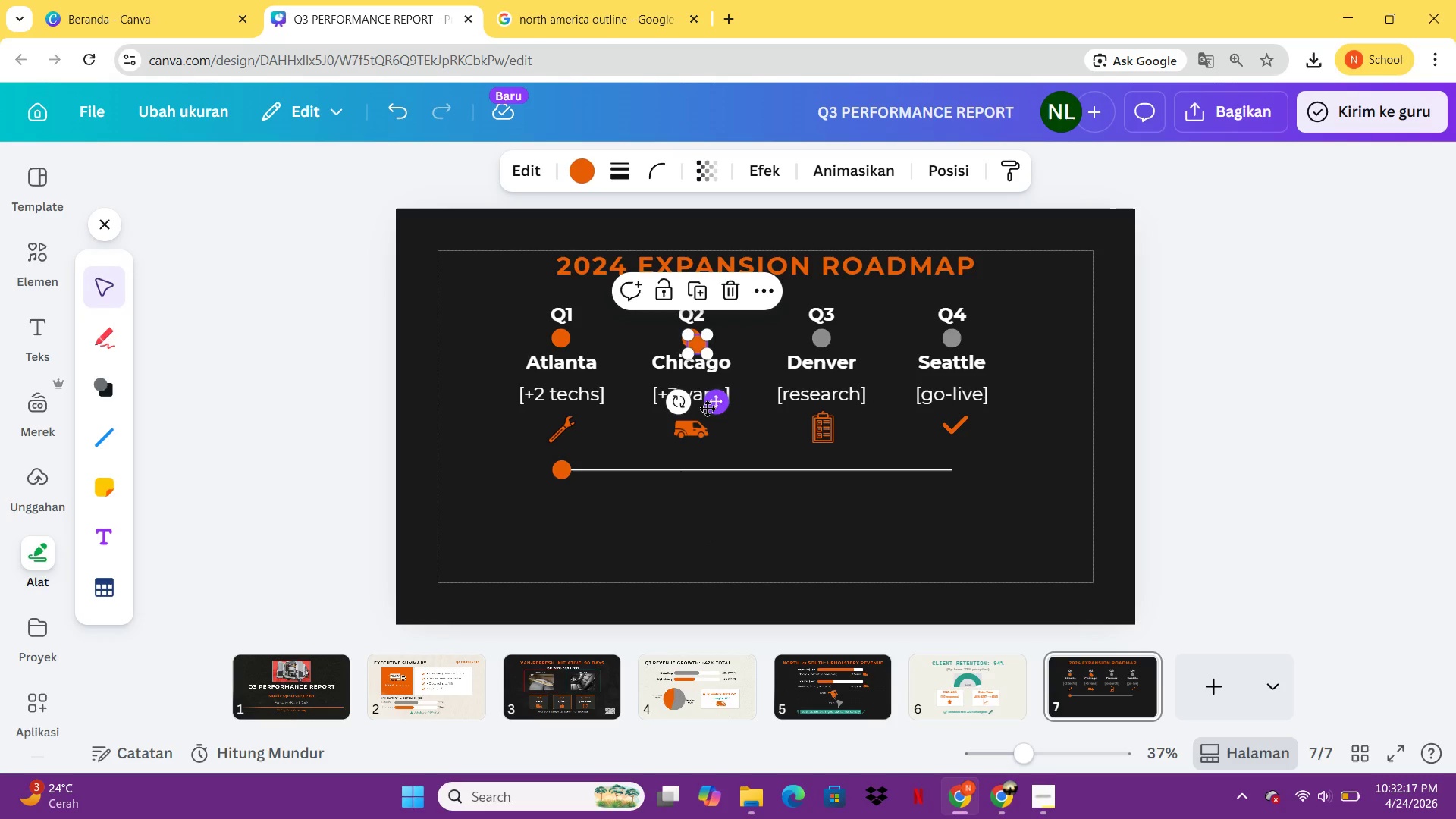 
left_click_drag(start_coordinate=[708, 408], to_coordinate=[701, 535])
 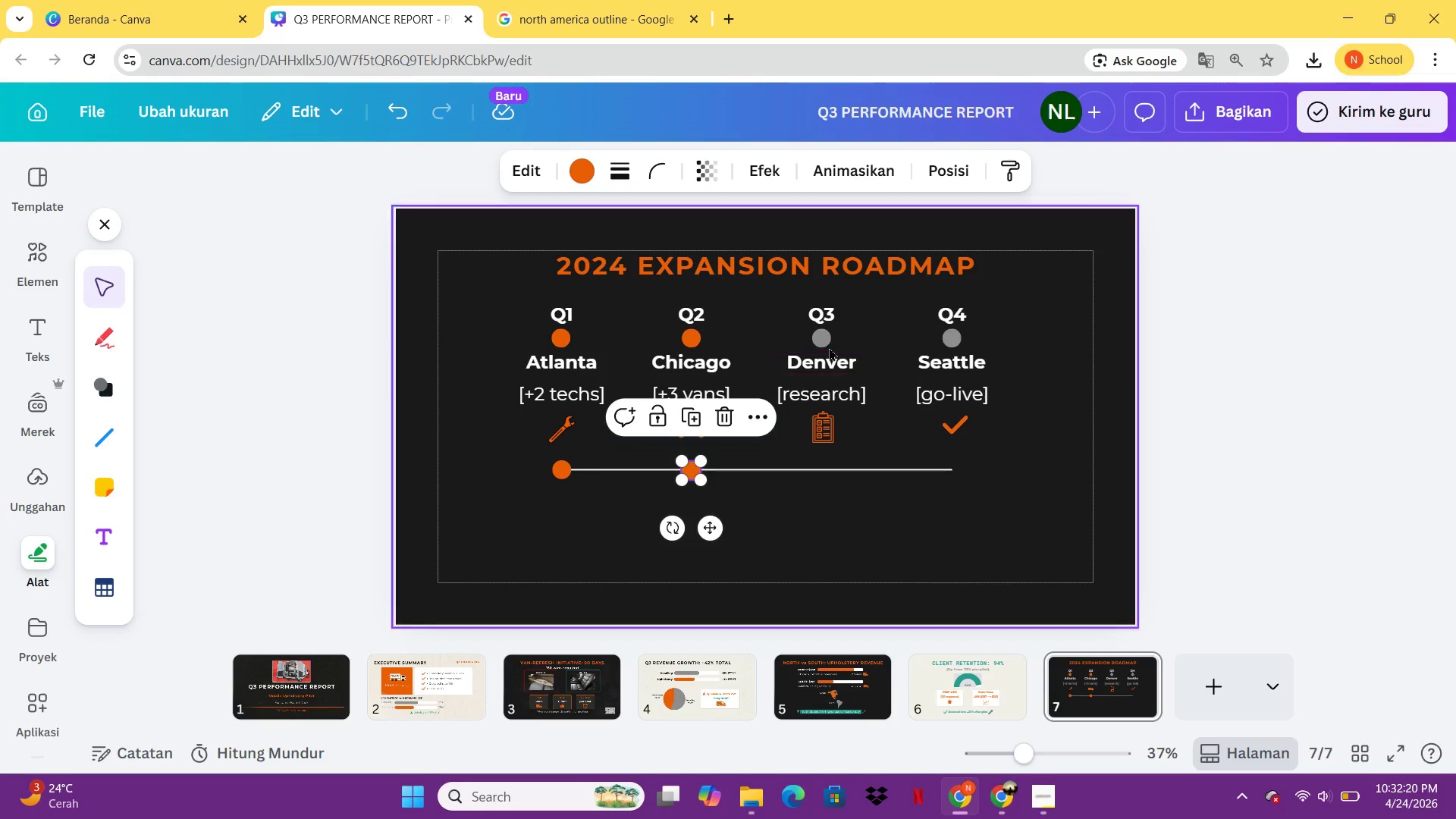 
left_click([829, 344])
 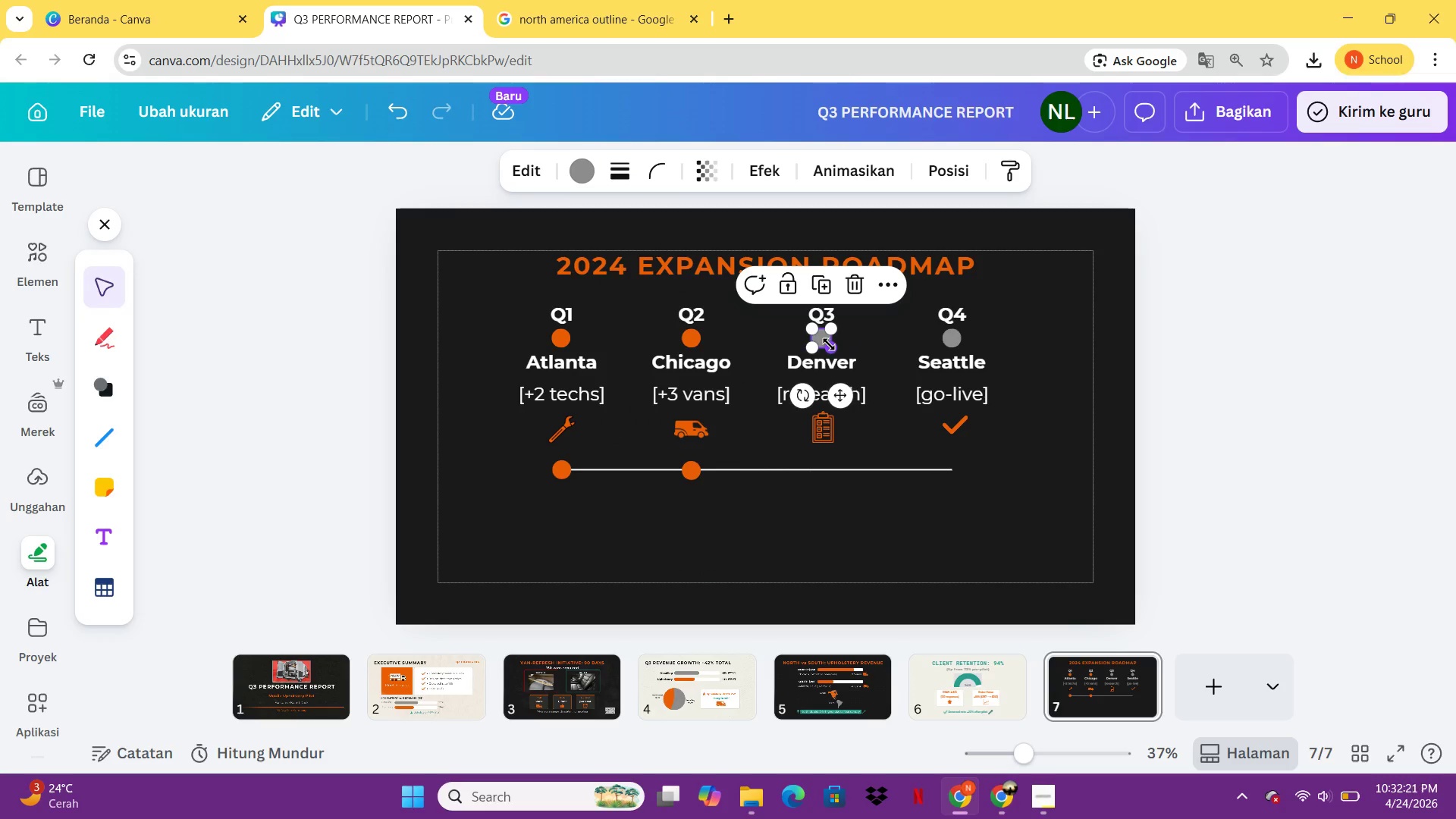 
key(Control+C)
 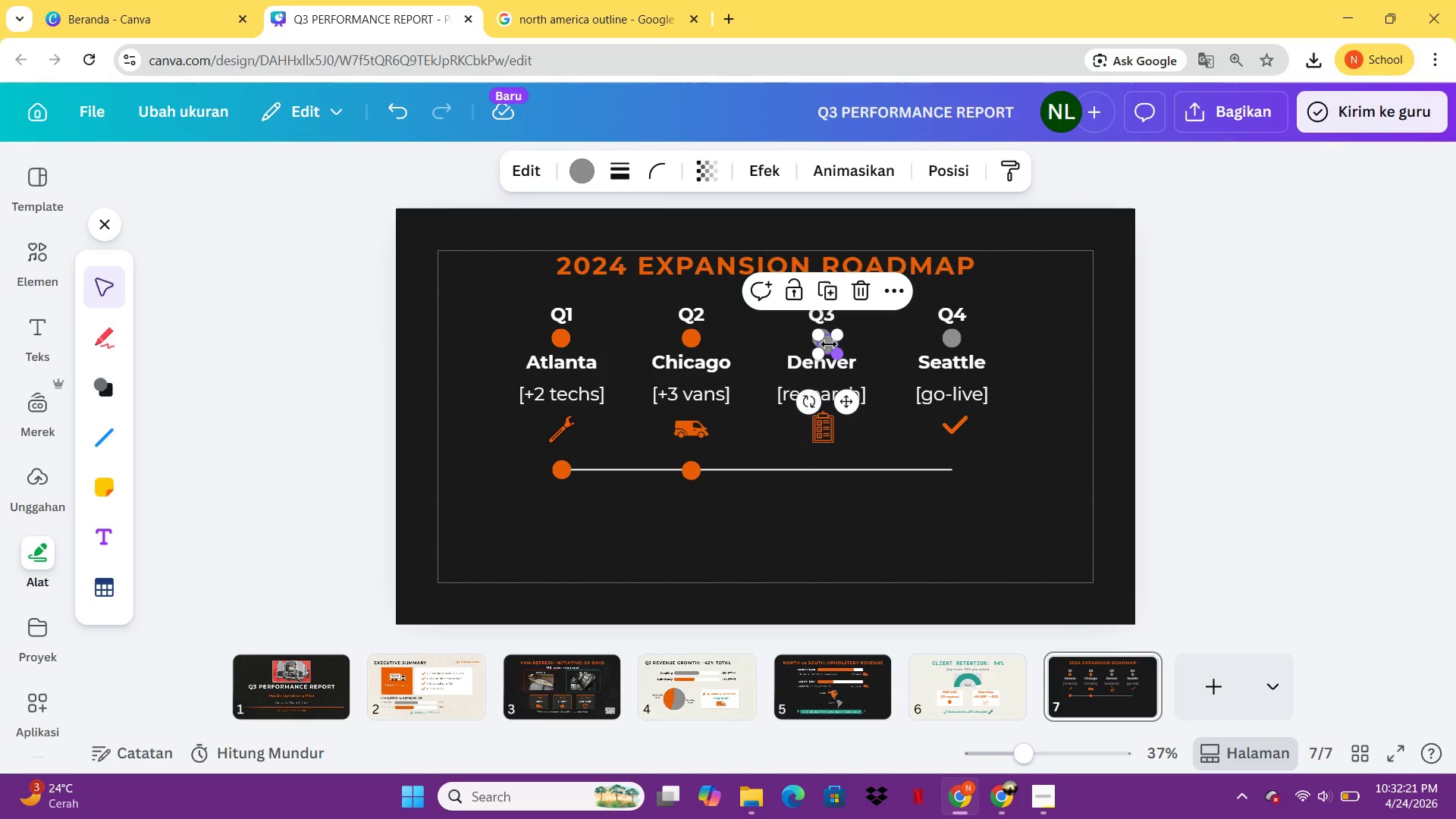 
key(Control+V)
 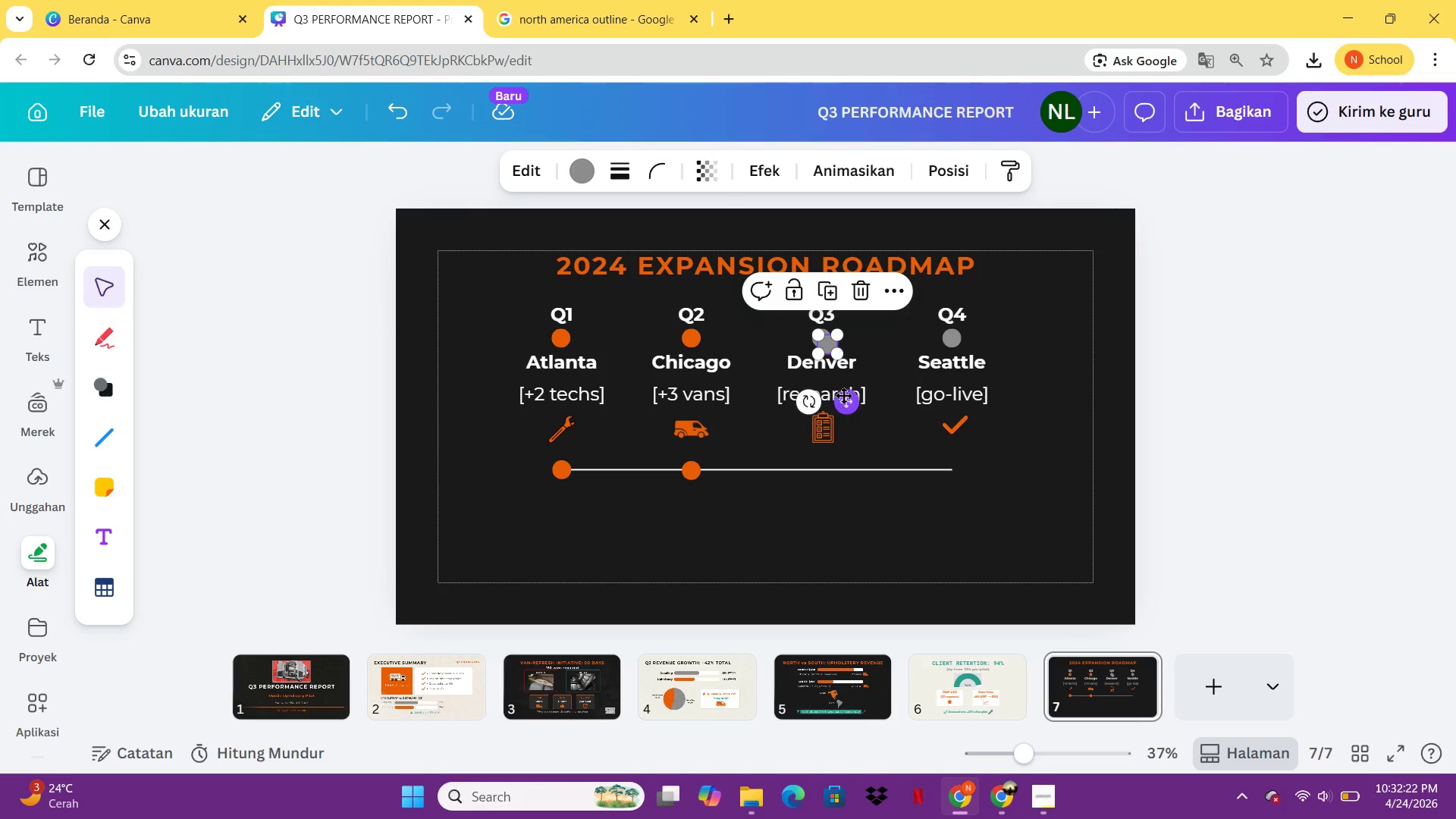 
left_click_drag(start_coordinate=[846, 400], to_coordinate=[837, 526])
 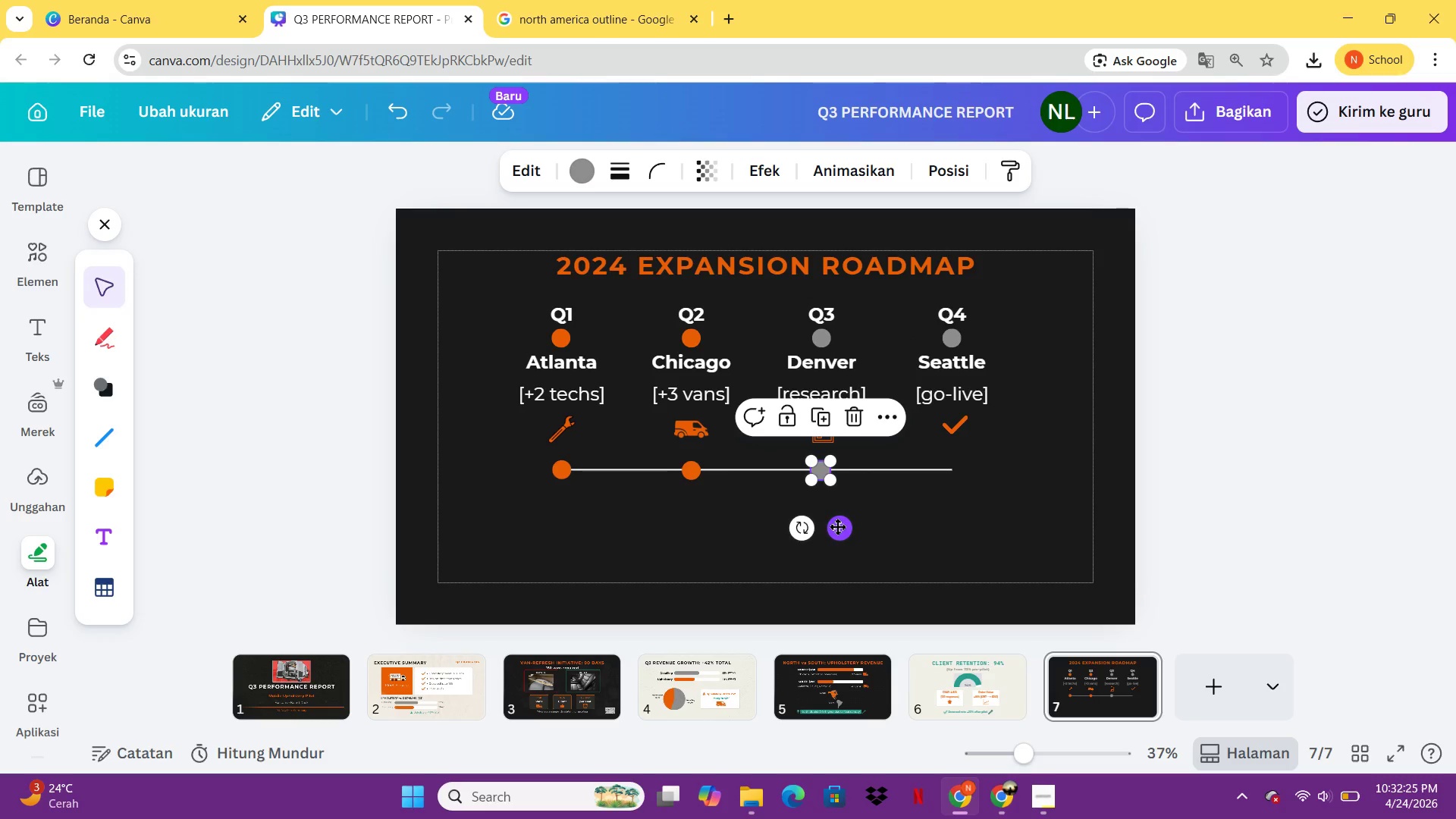 
key(Control+C)
 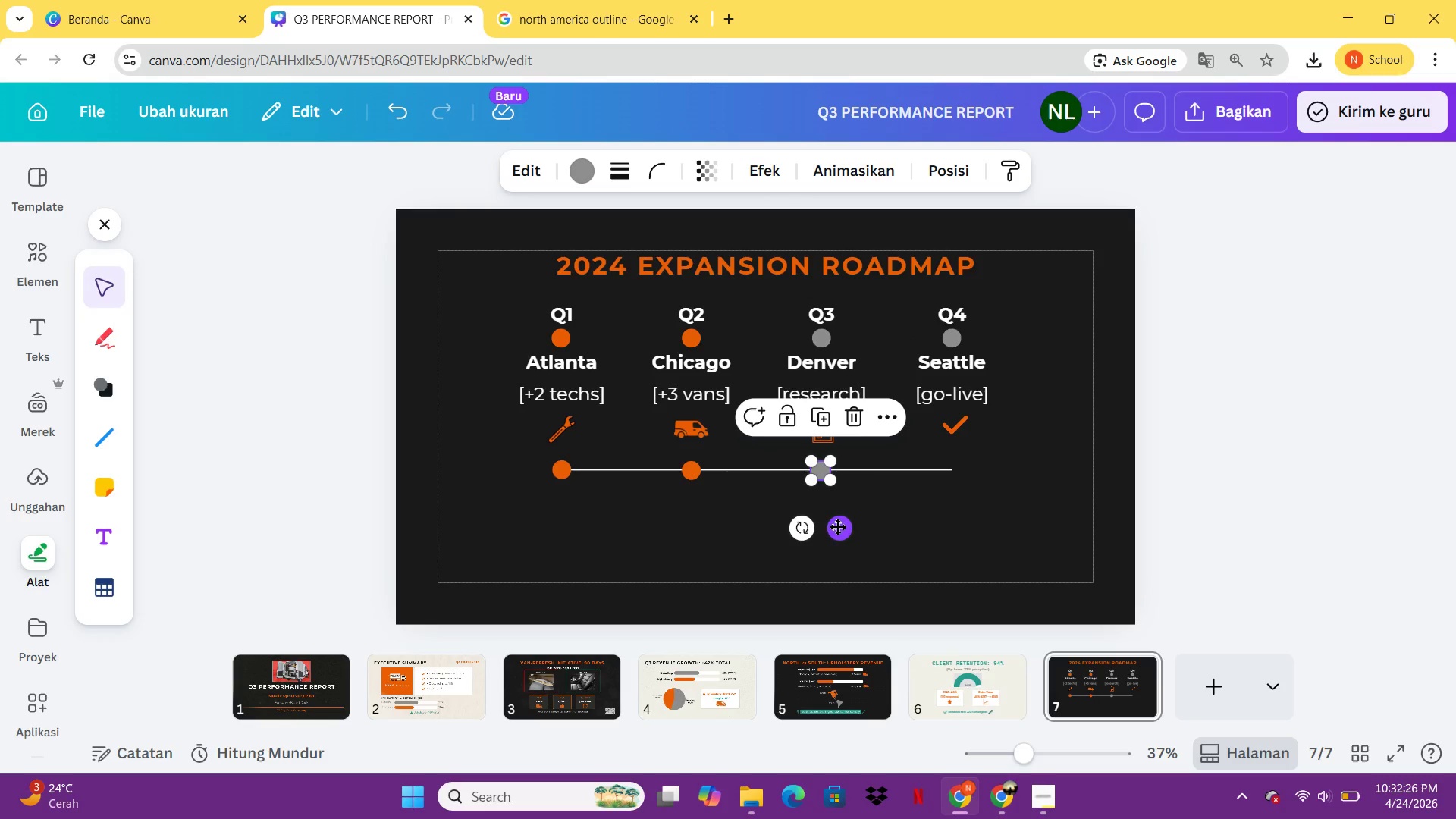 
key(Control+V)
 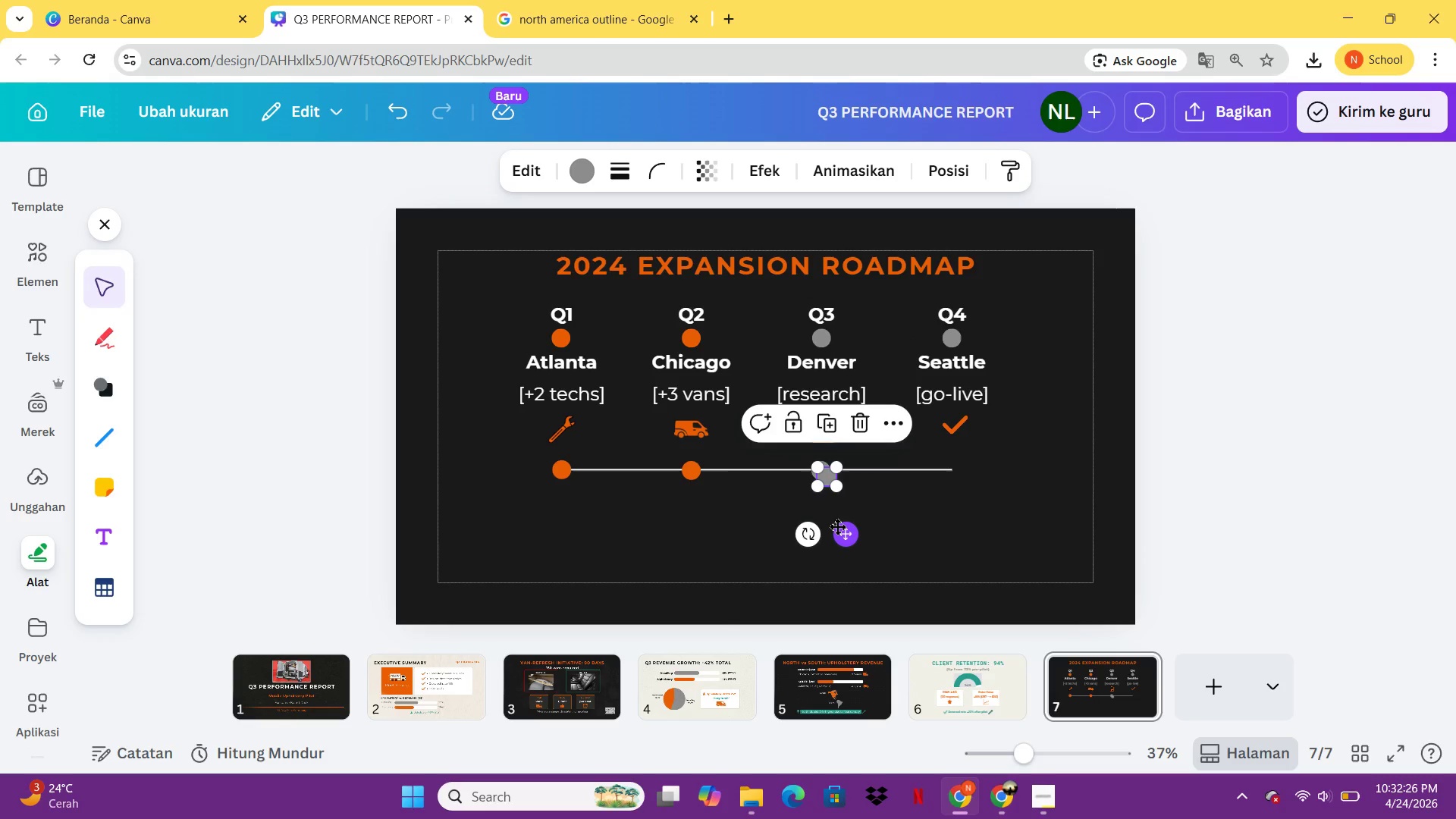 
left_click([837, 526])
 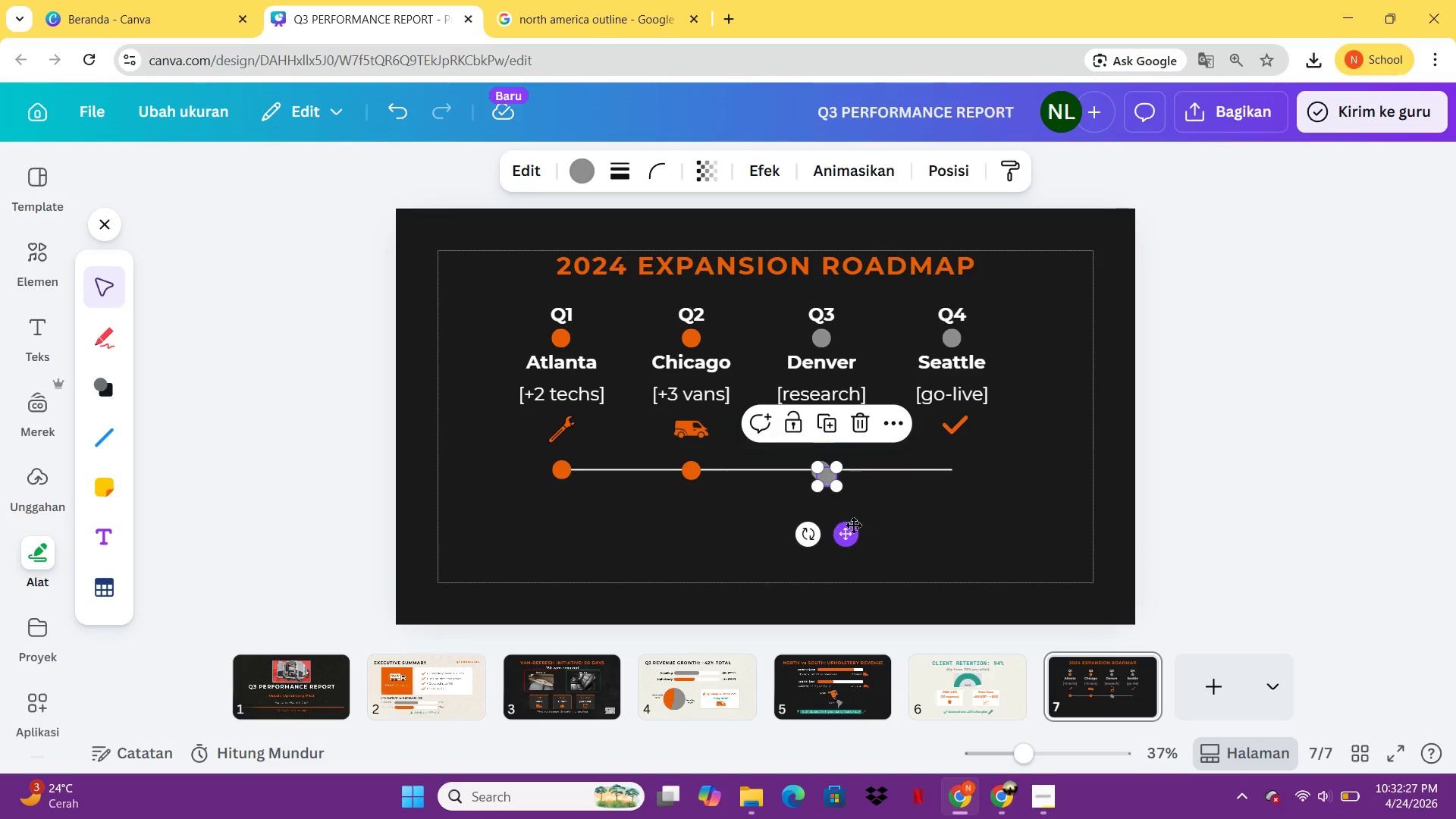 
left_click_drag(start_coordinate=[837, 526], to_coordinate=[959, 519])
 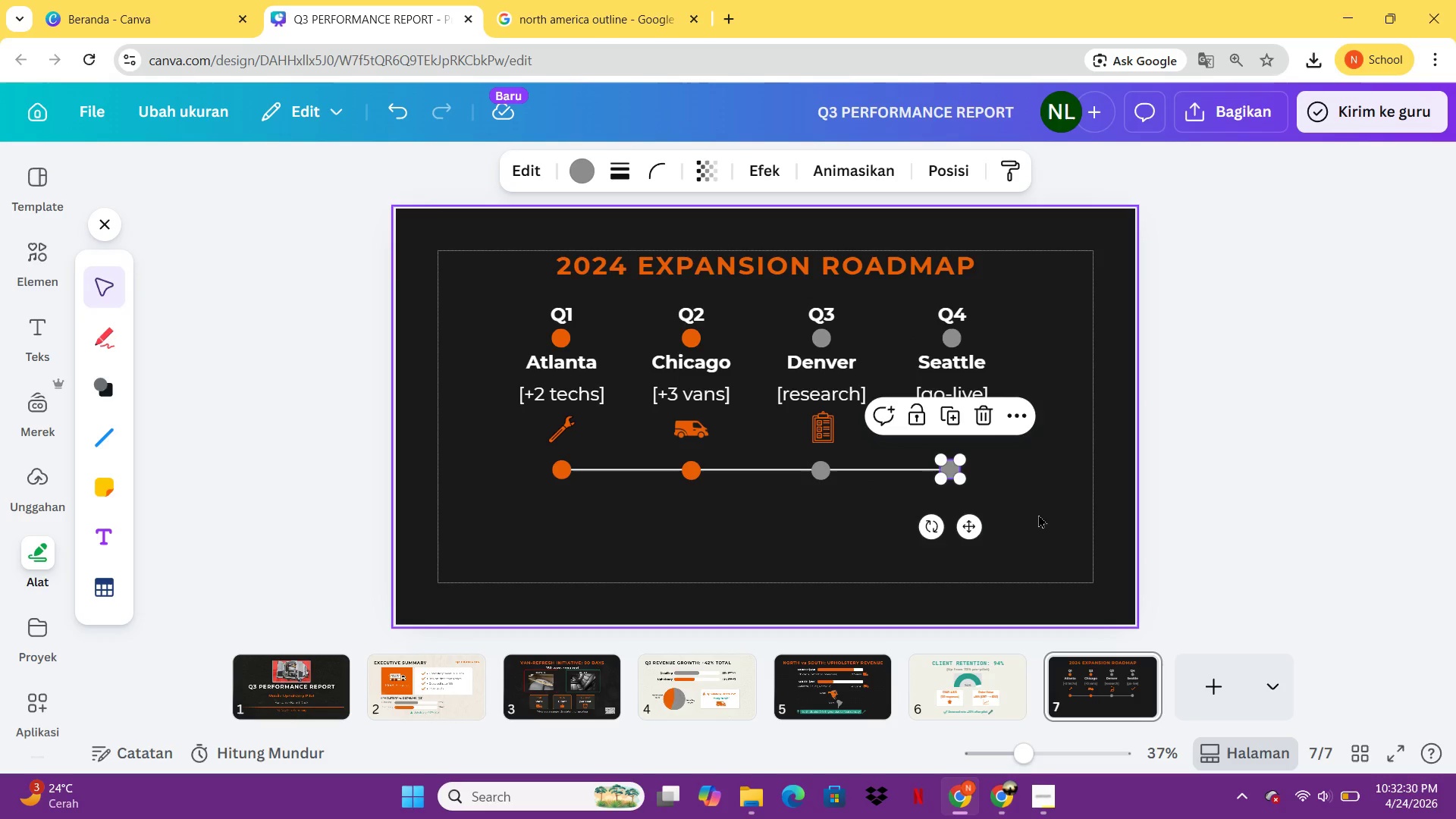 
left_click([1038, 514])
 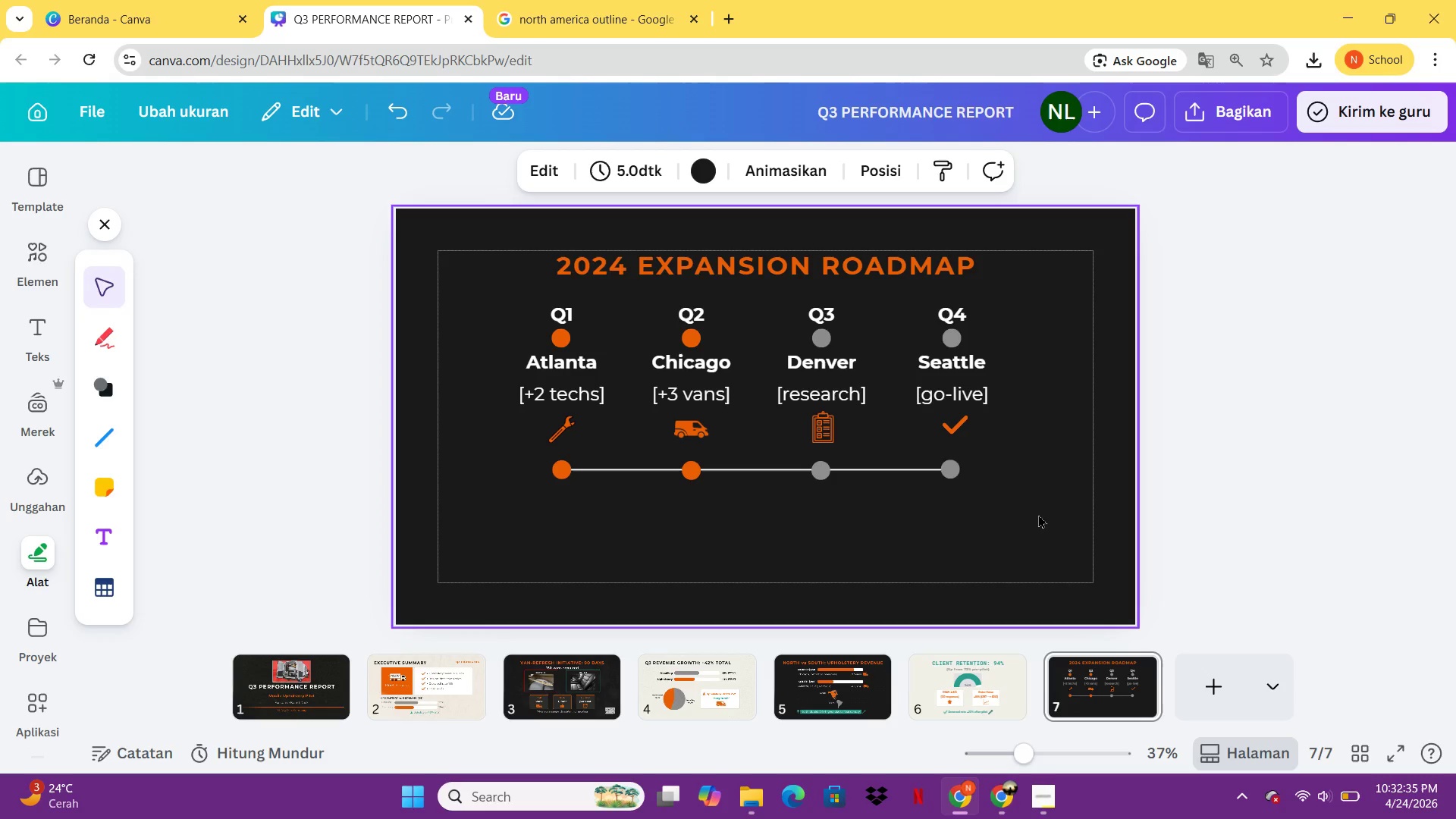 
wait(5.73)
 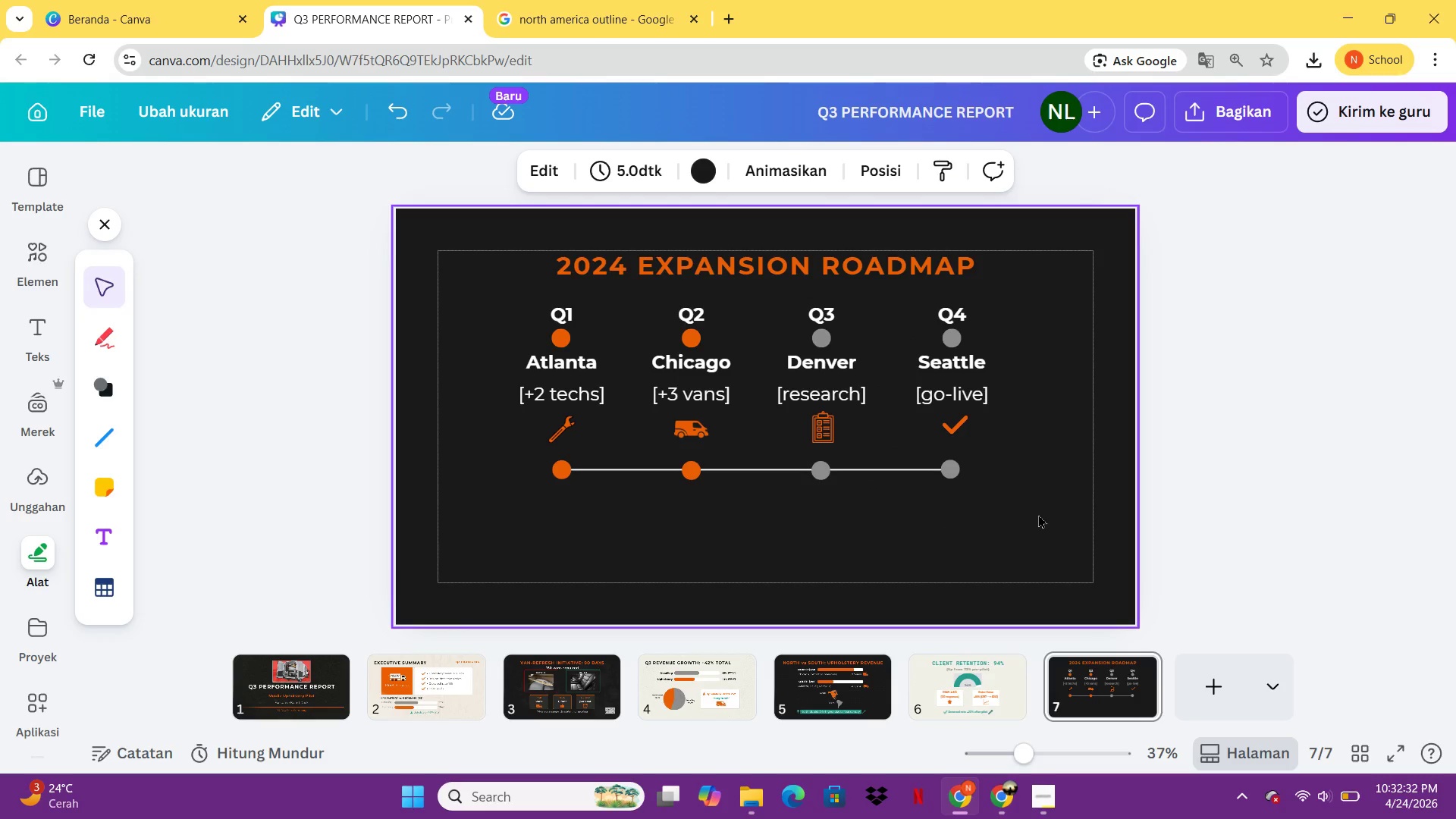 
left_click([860, 475])
 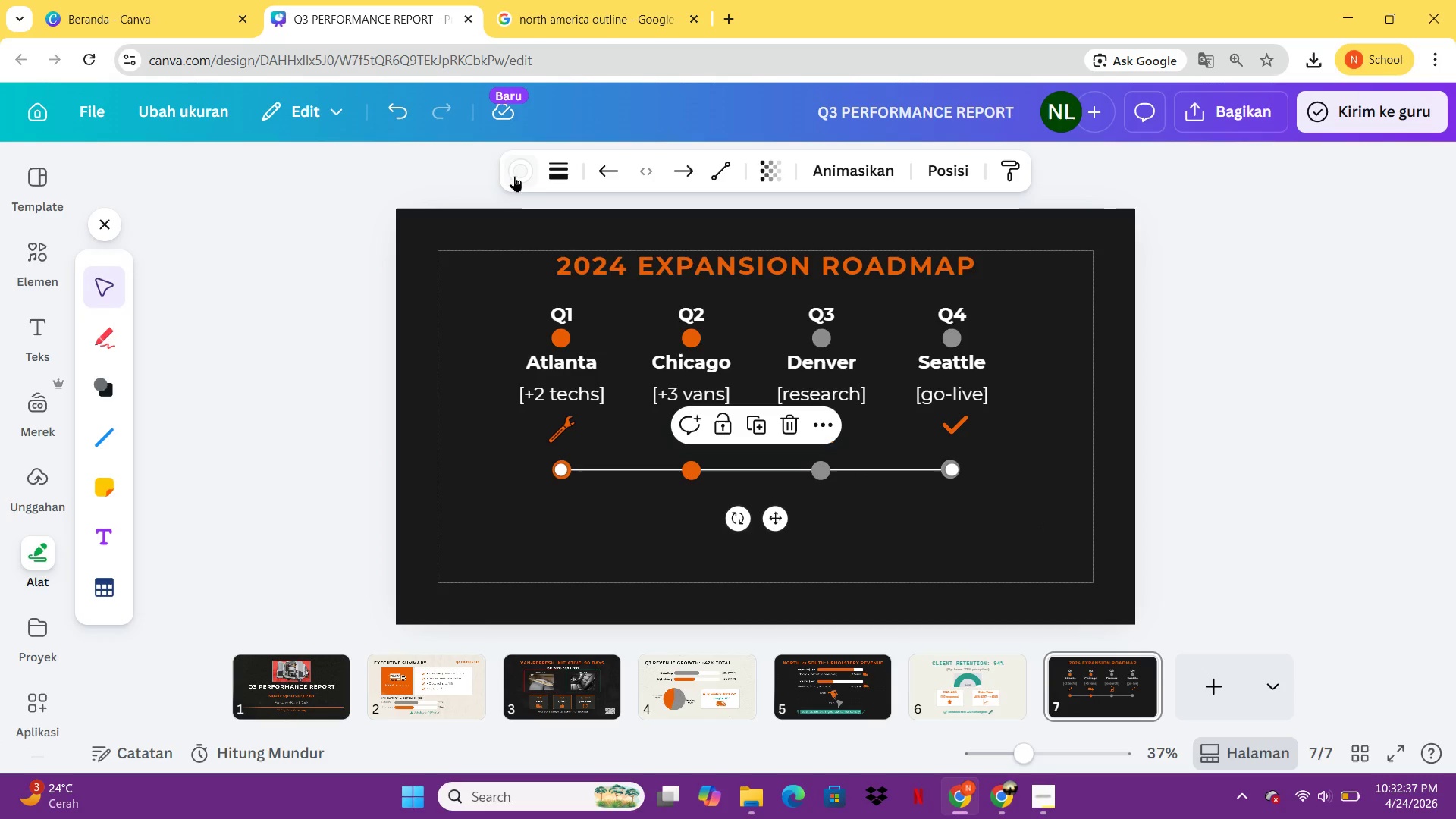 
left_click([511, 168])
 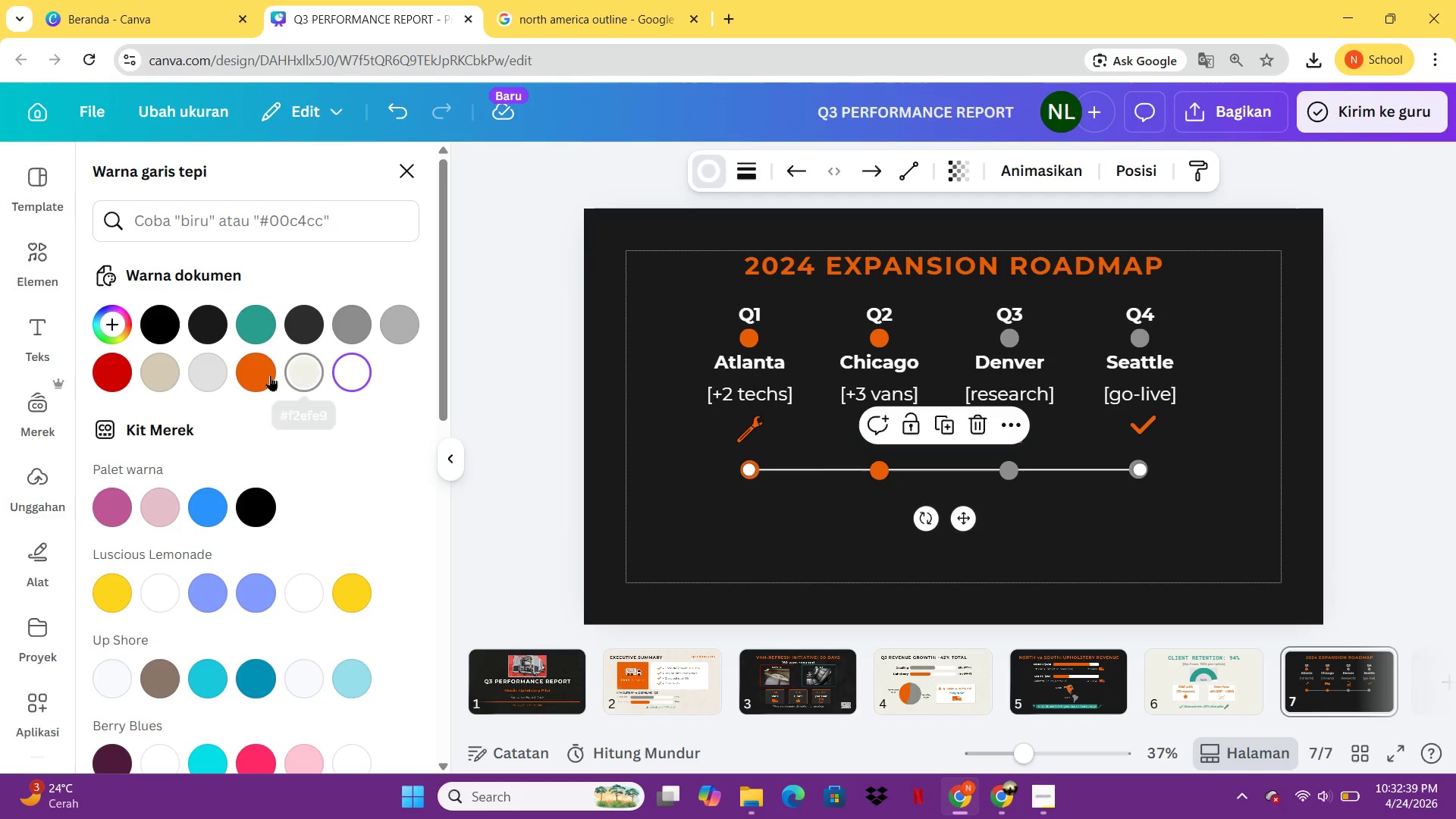 
left_click([267, 374])
 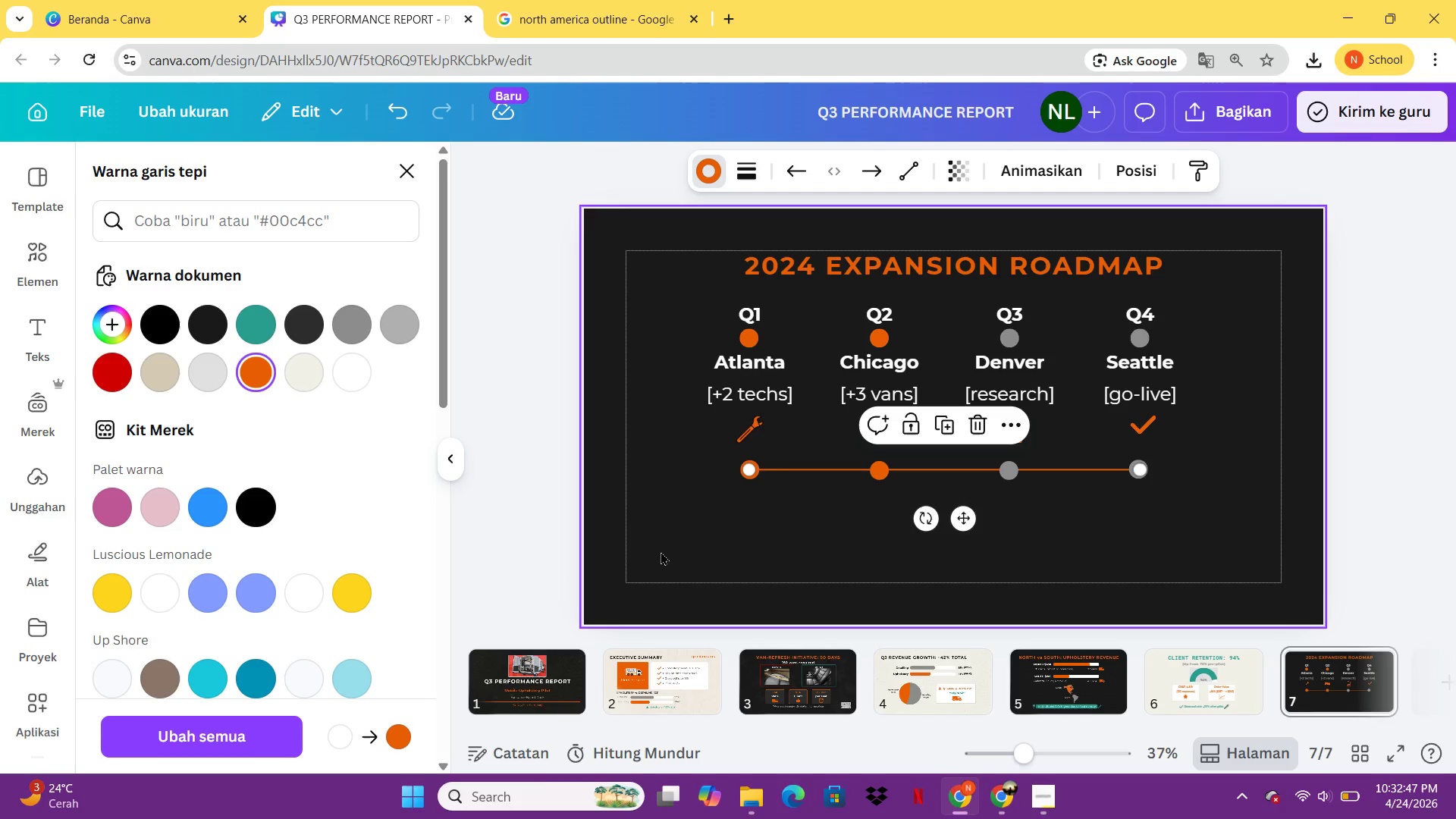 
wait(12.97)
 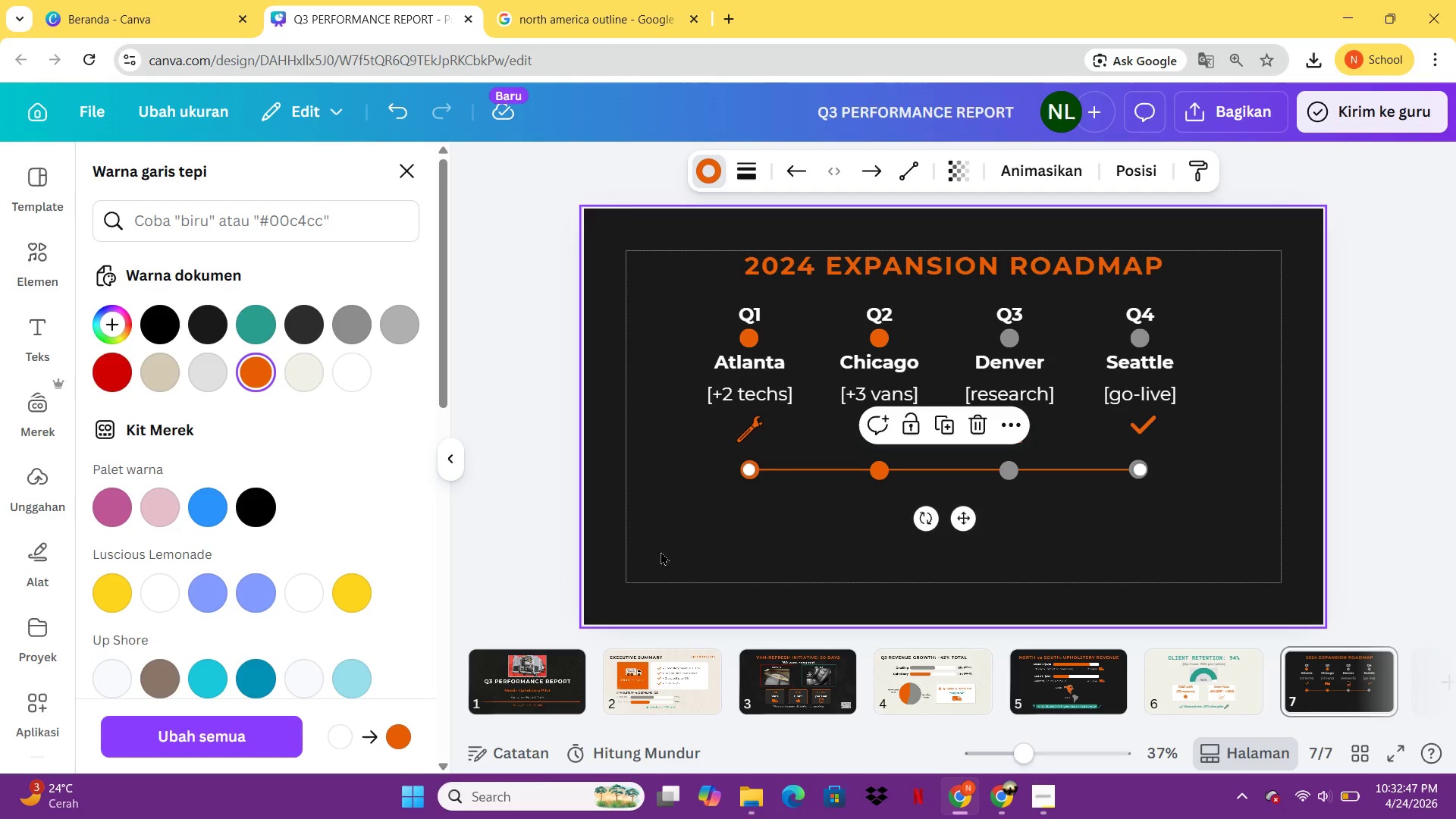 
left_click([1095, 692])
 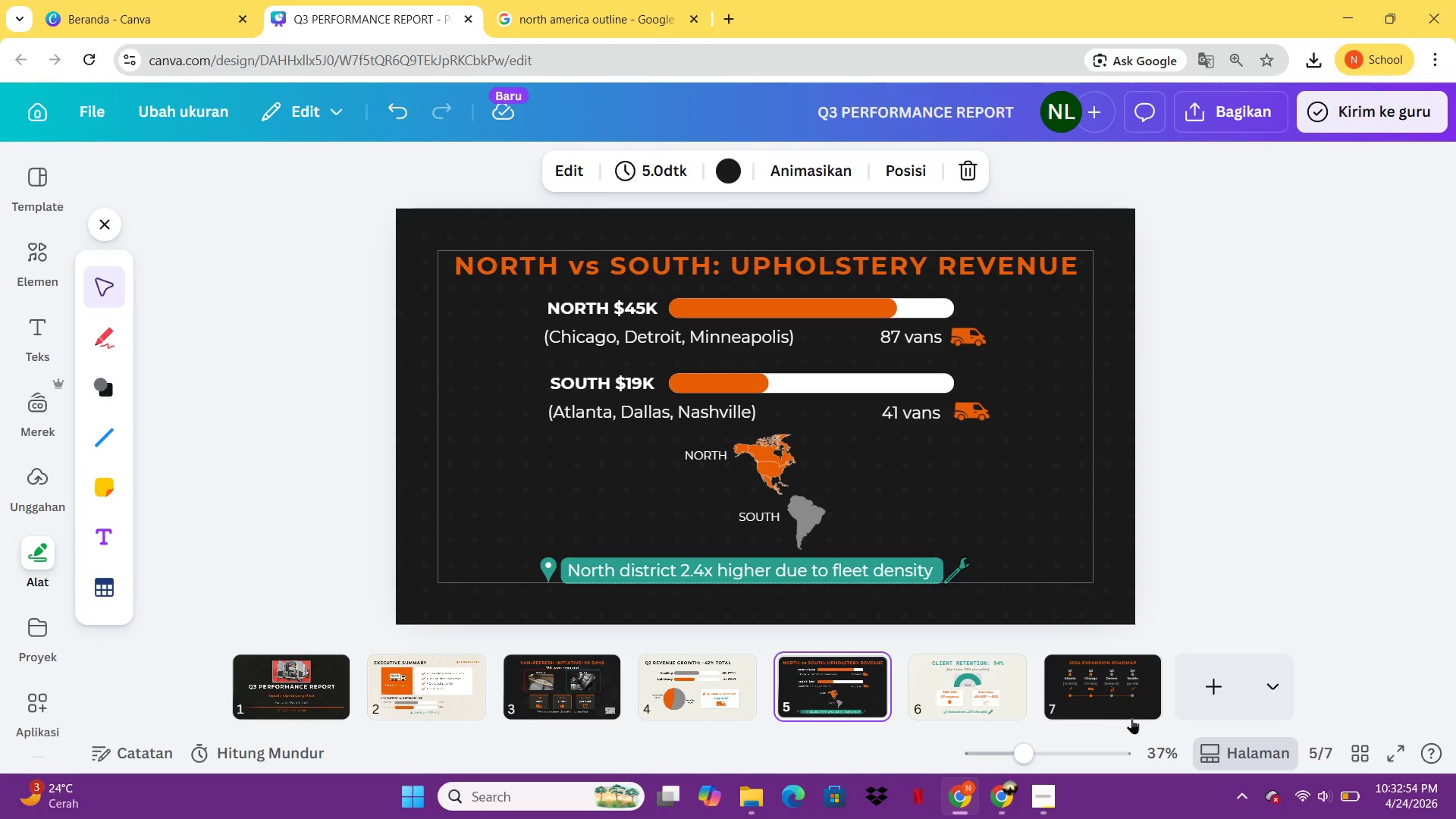 
left_click([997, 670])
 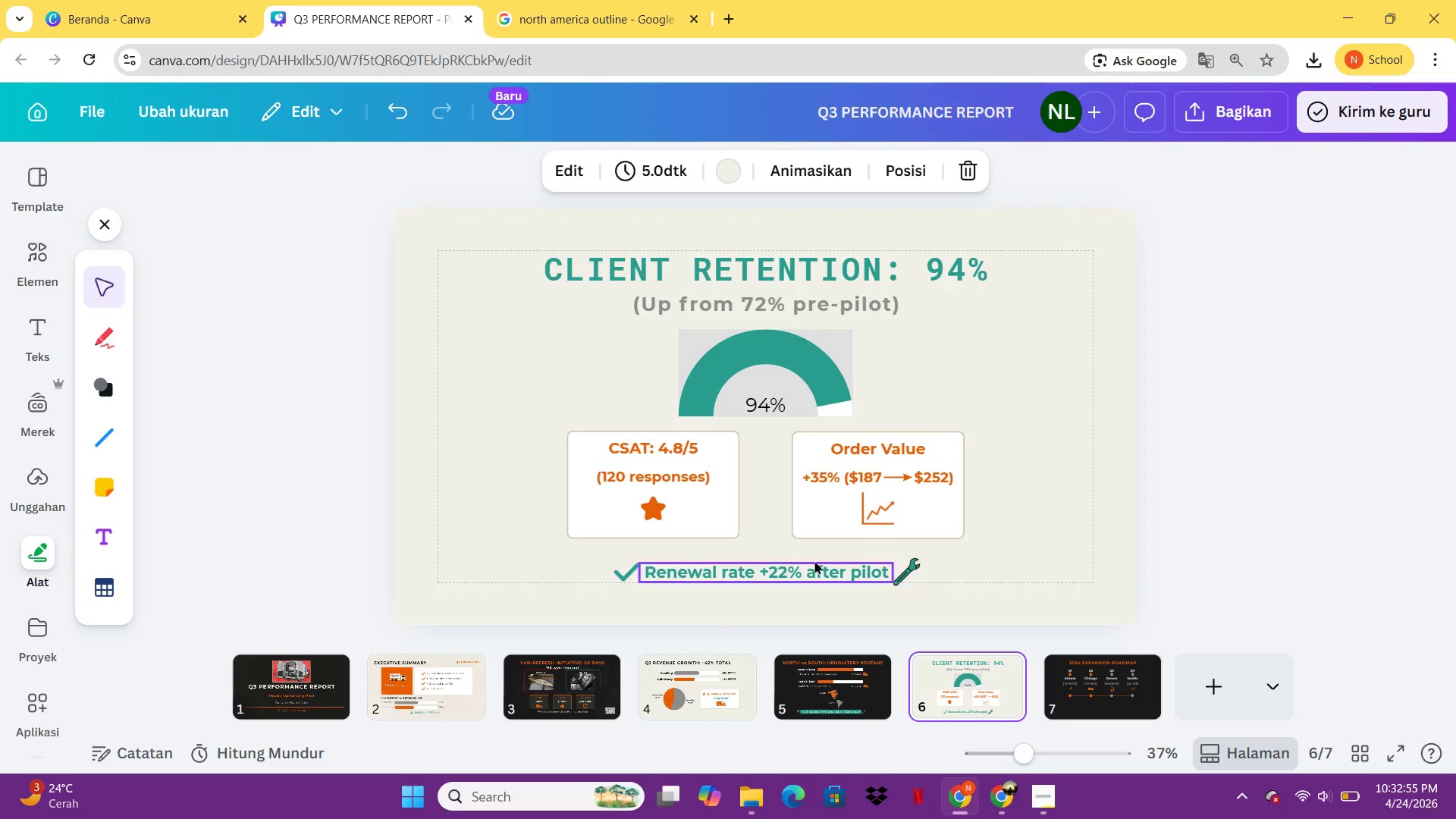 
left_click([814, 560])
 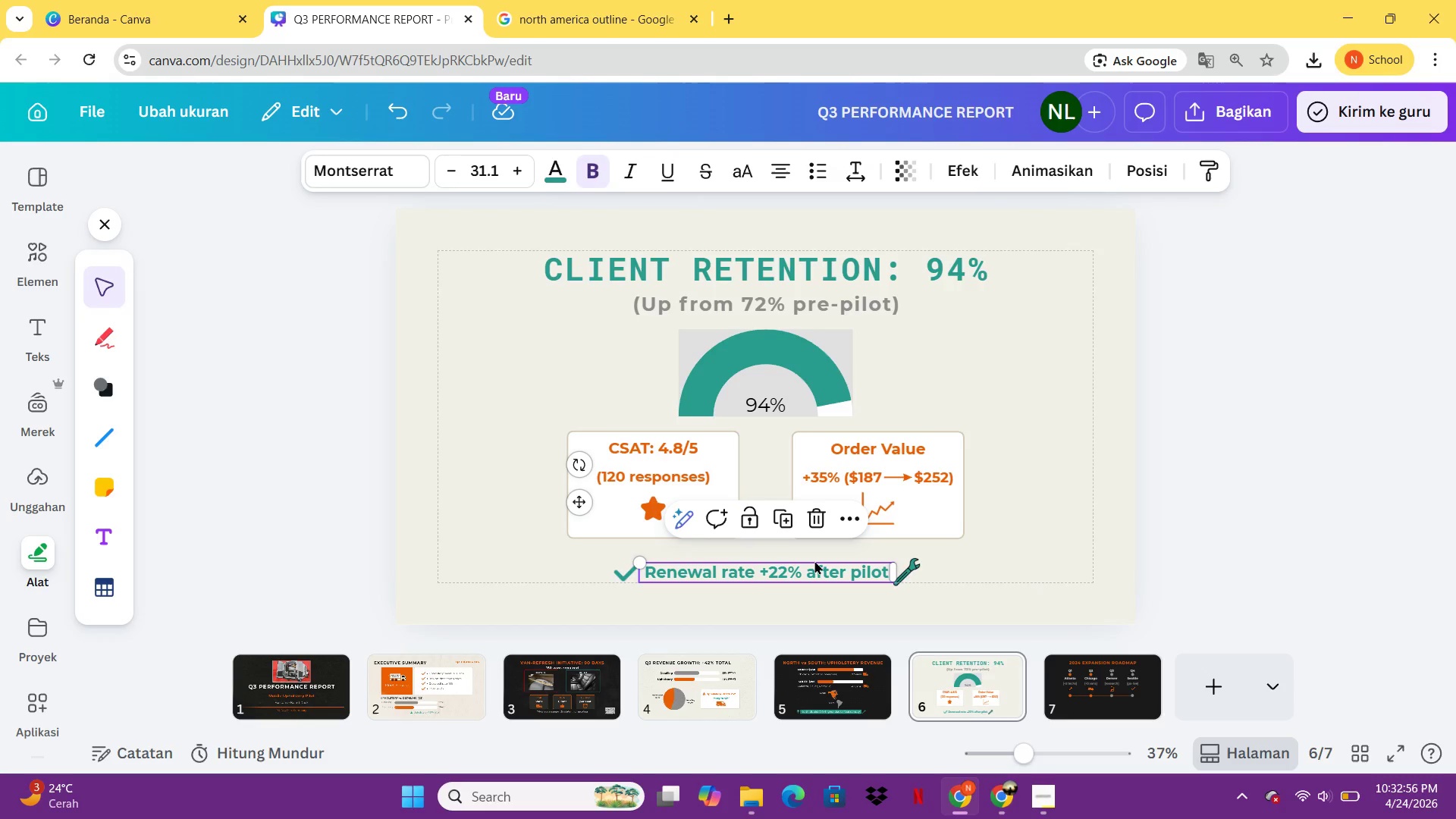 
key(Control+C)
 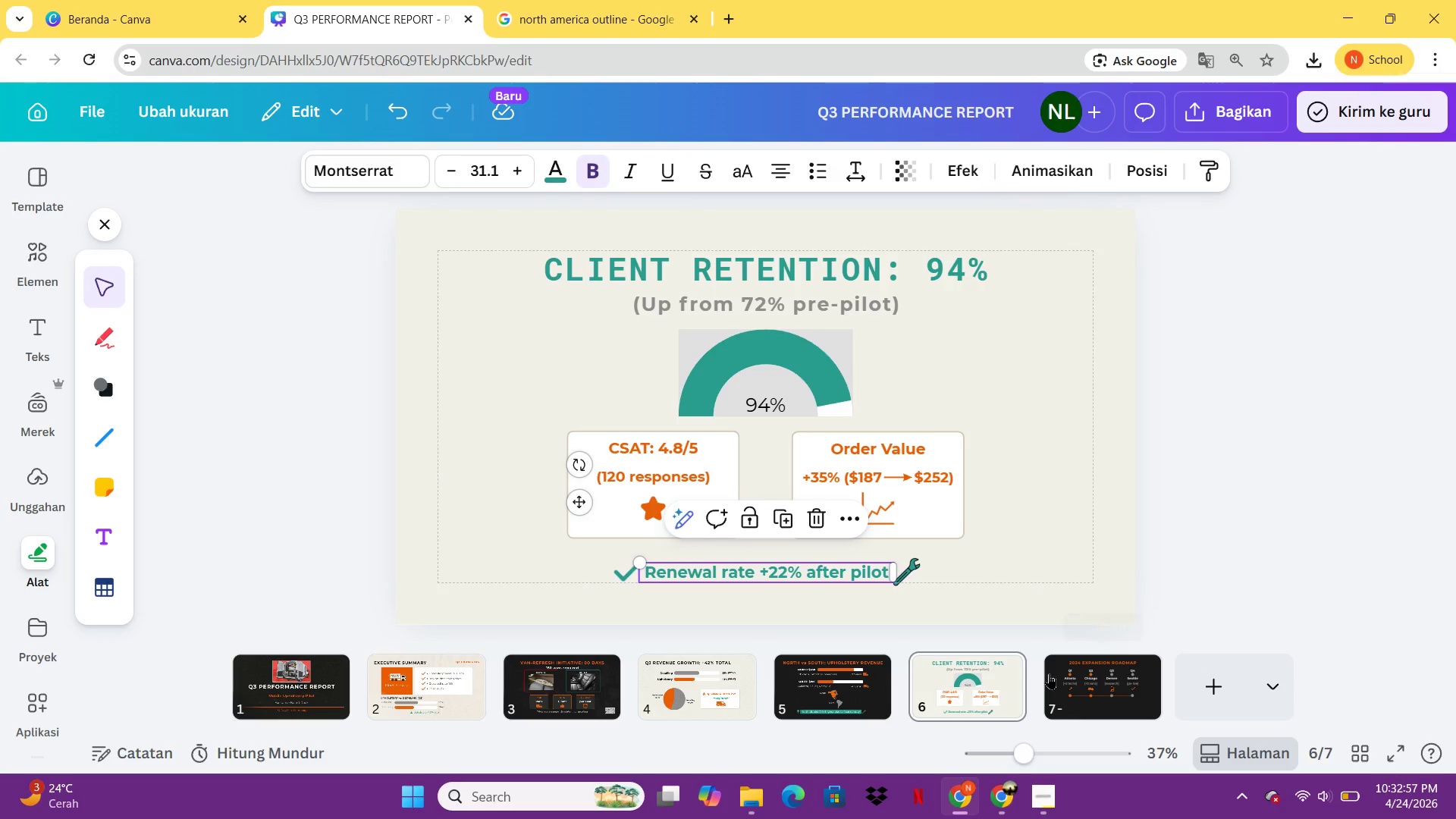 
left_click([1049, 673])
 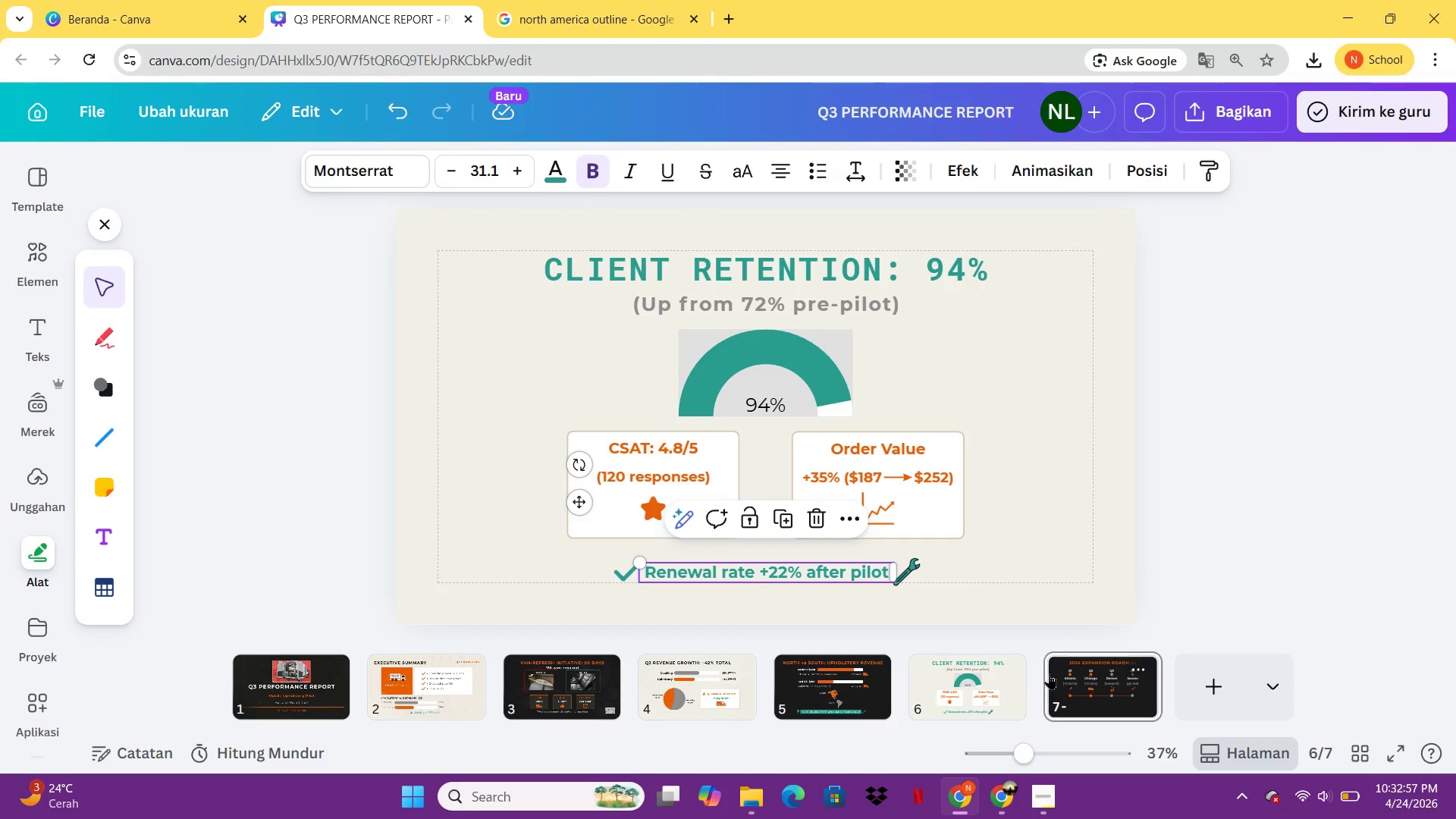 
key(Control+ControlLeft)
 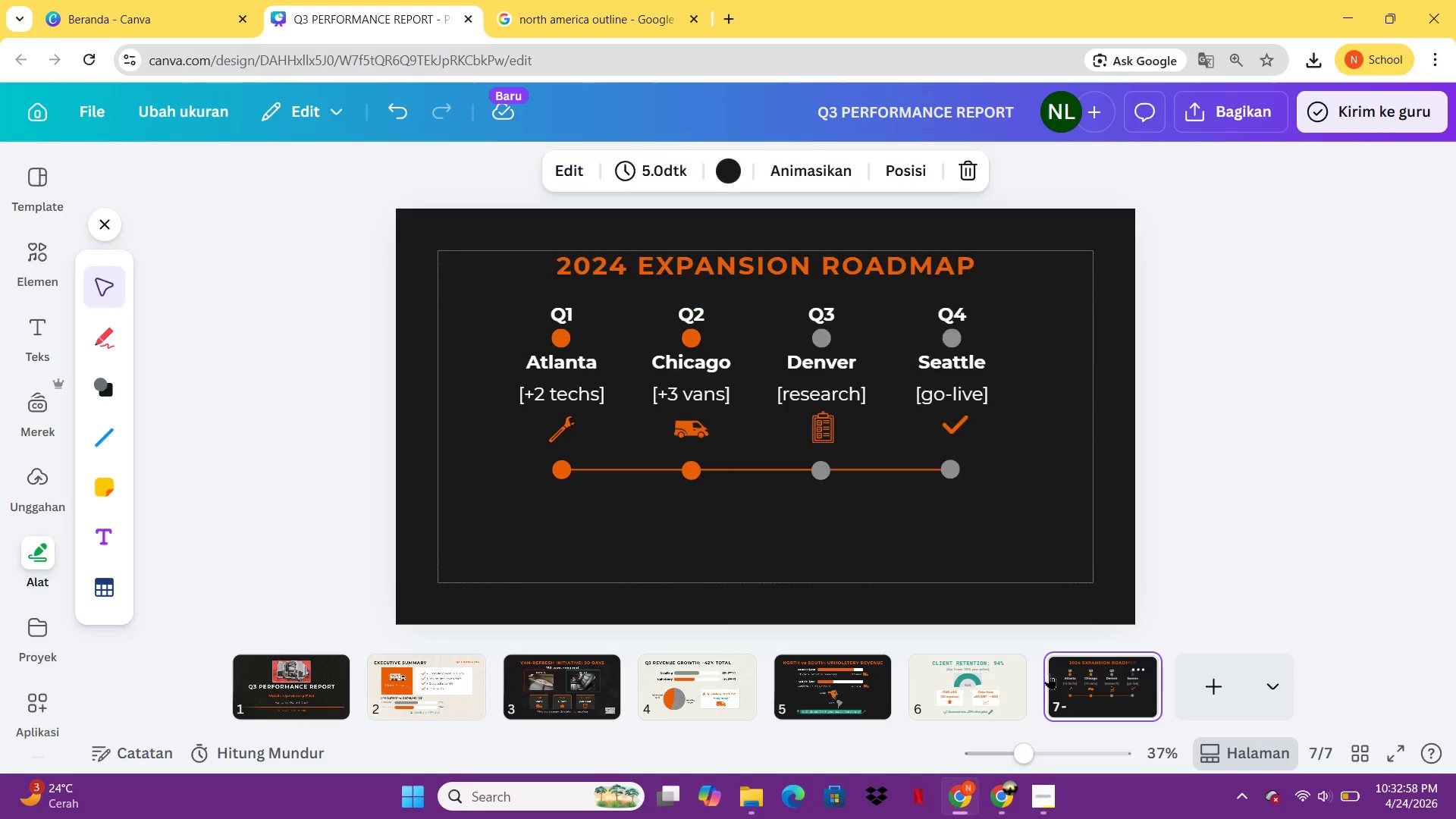 
key(Control+V)
 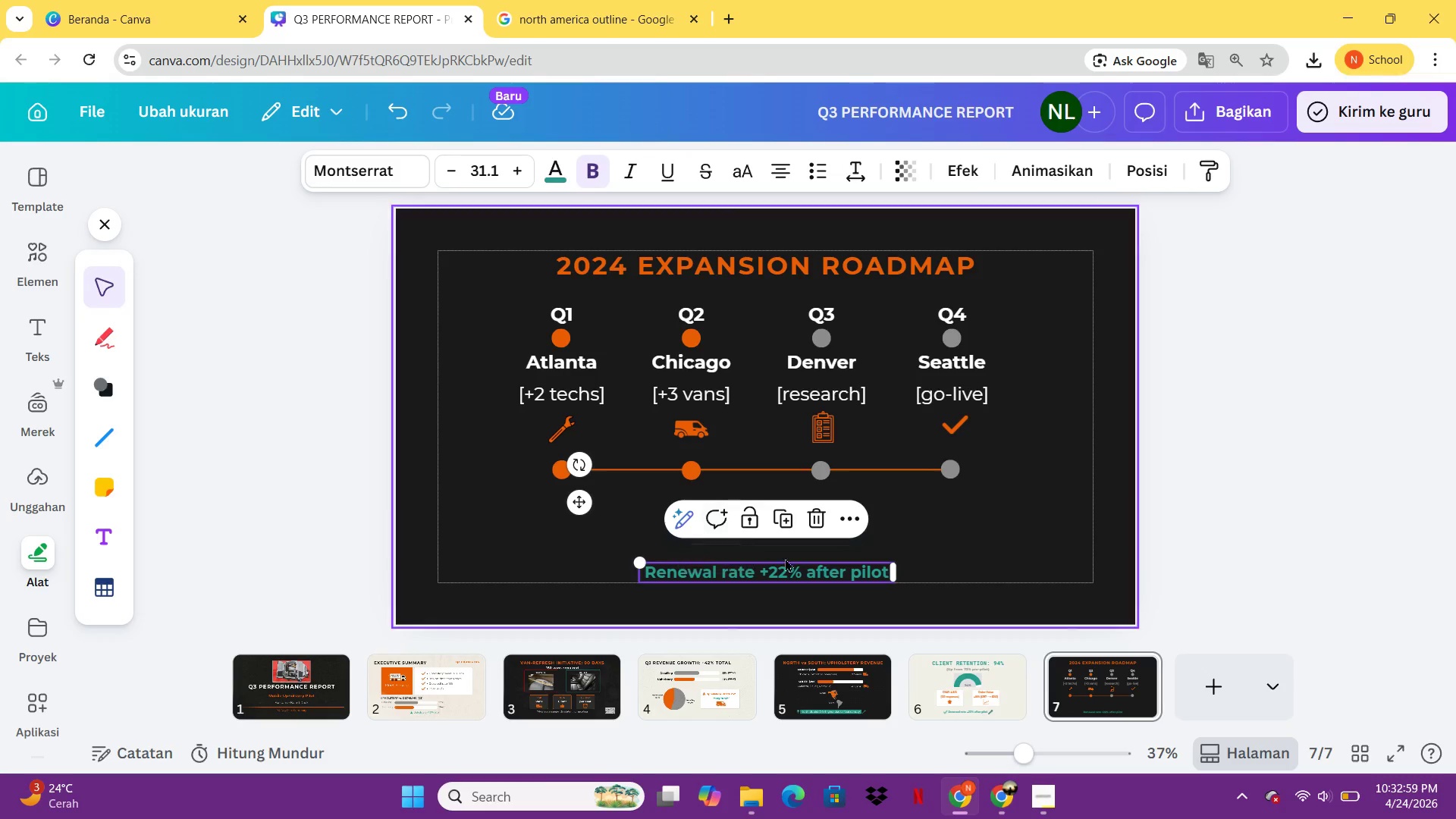 
left_click([792, 570])
 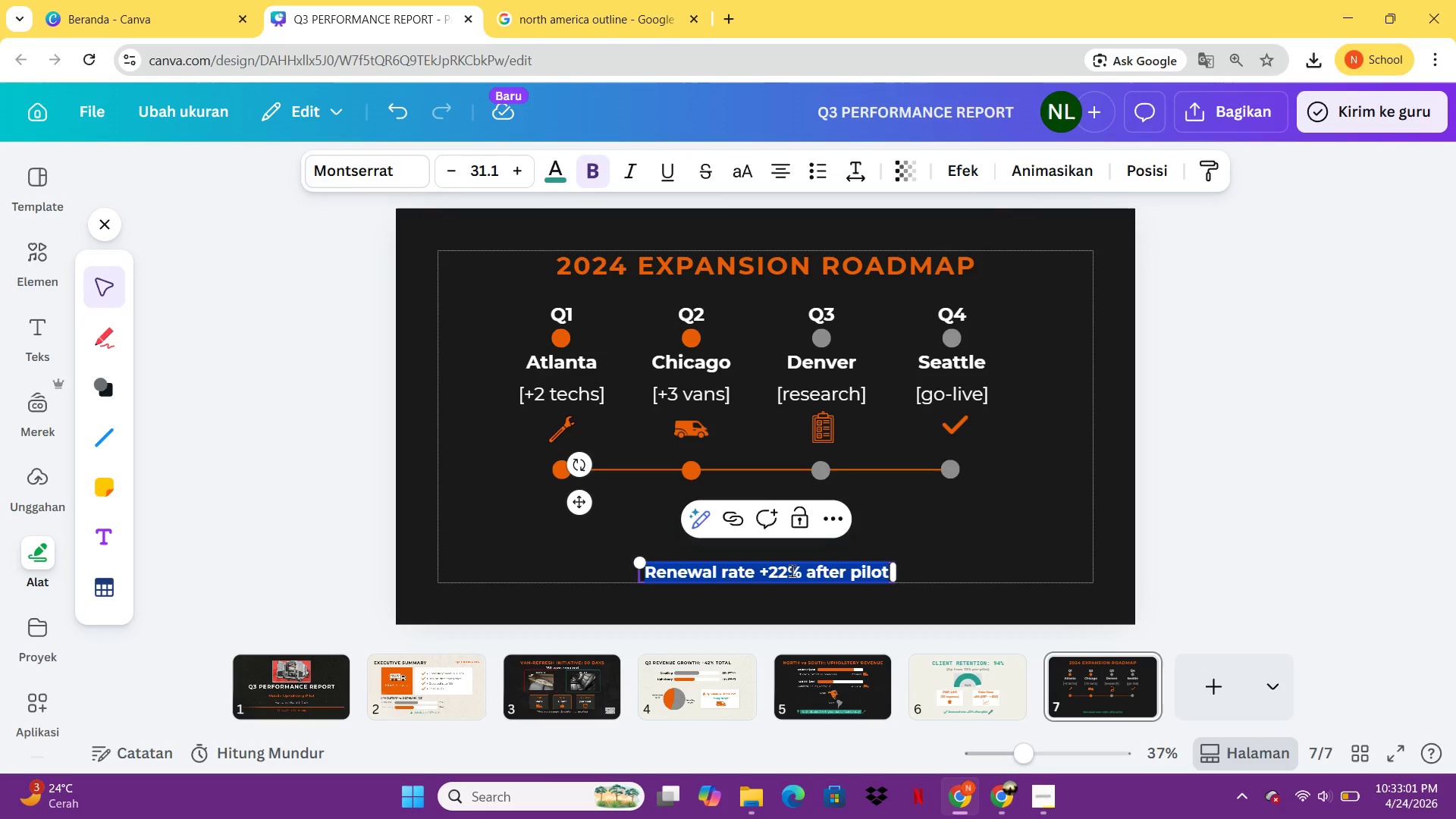 
type(Targer)
key(Backspace)
type(t 2025: 500 vans, 12 techs, 4 cities)
 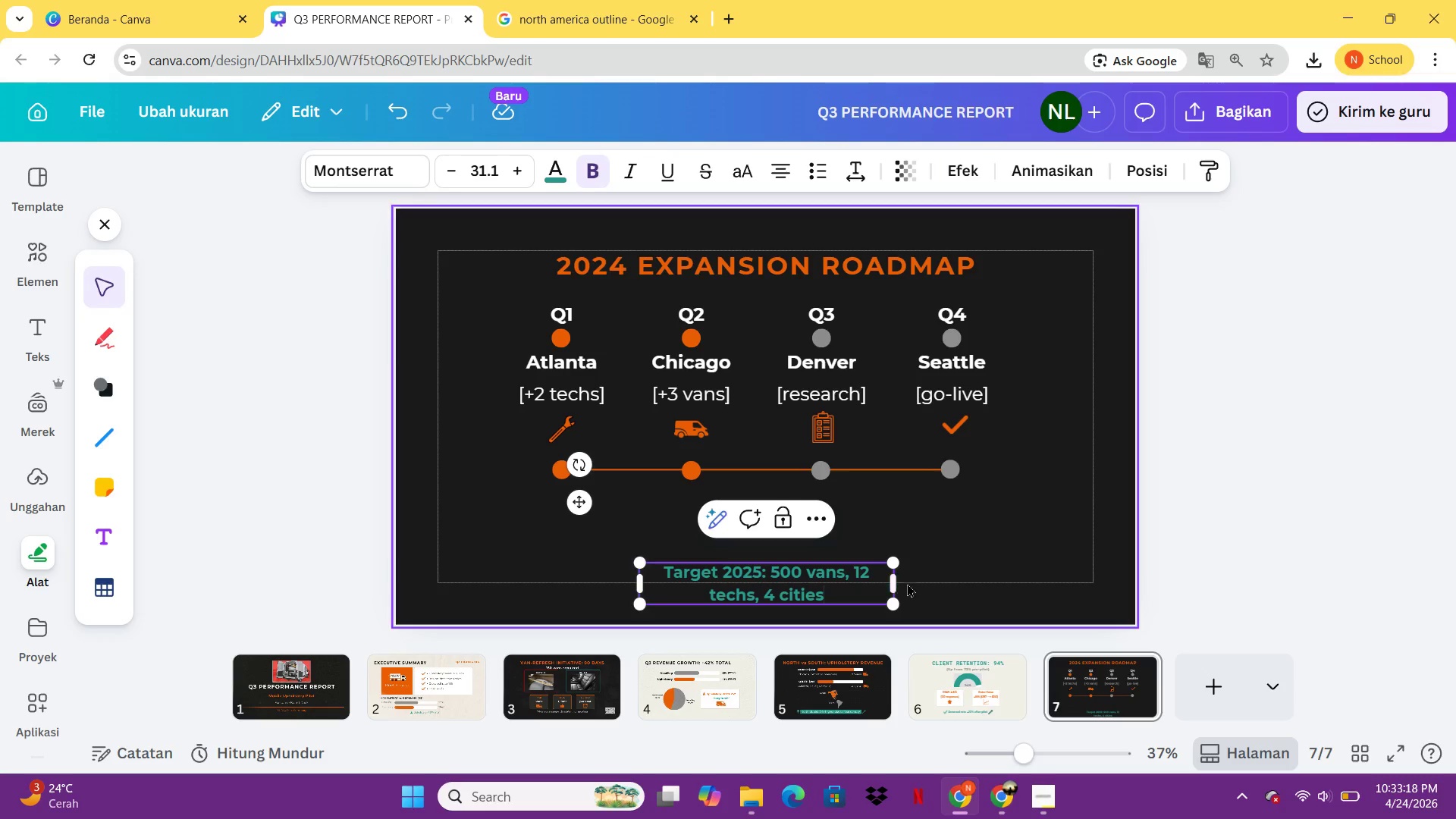 
left_click_drag(start_coordinate=[902, 581], to_coordinate=[1048, 594])
 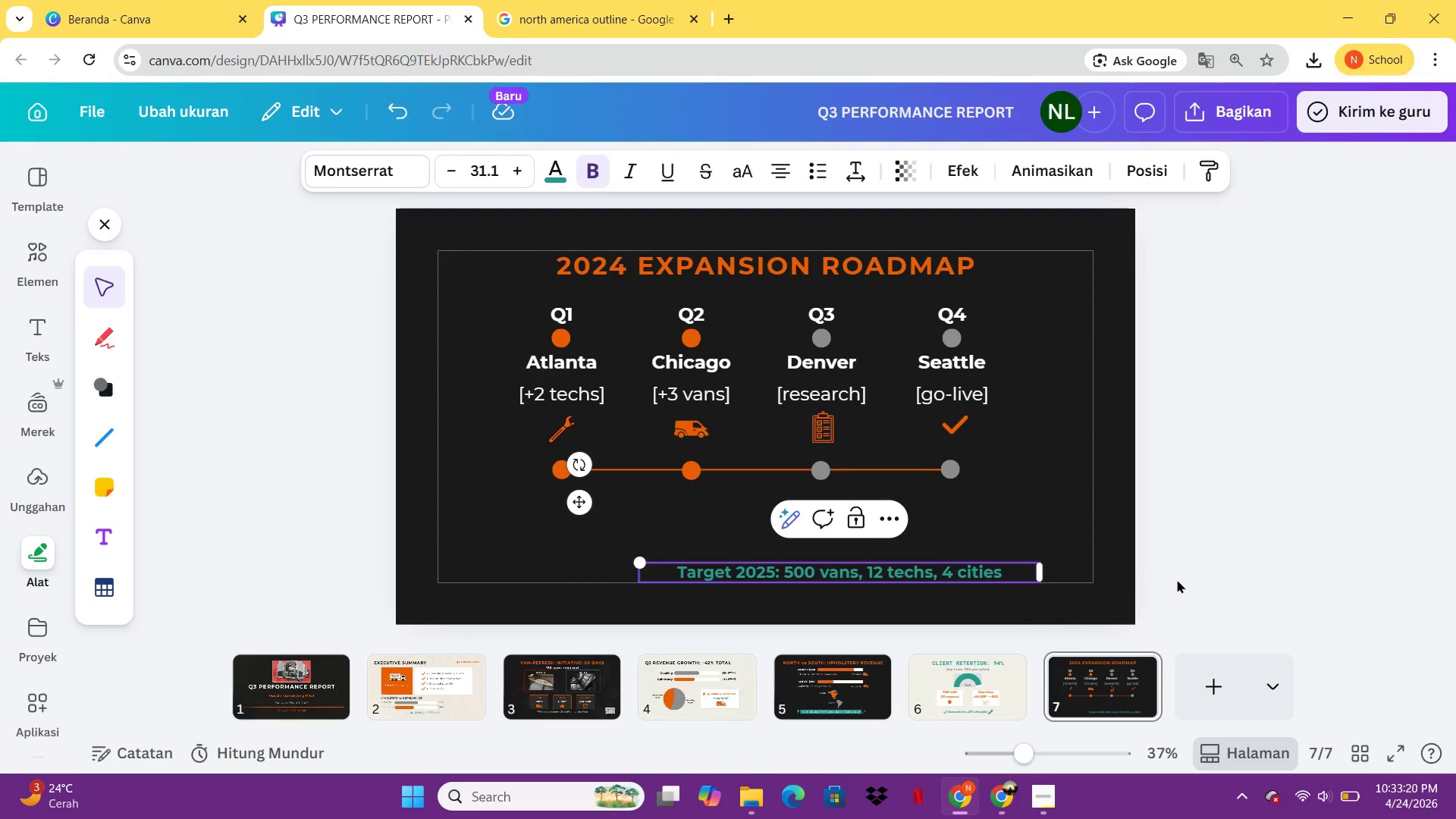 
left_click([1177, 579])
 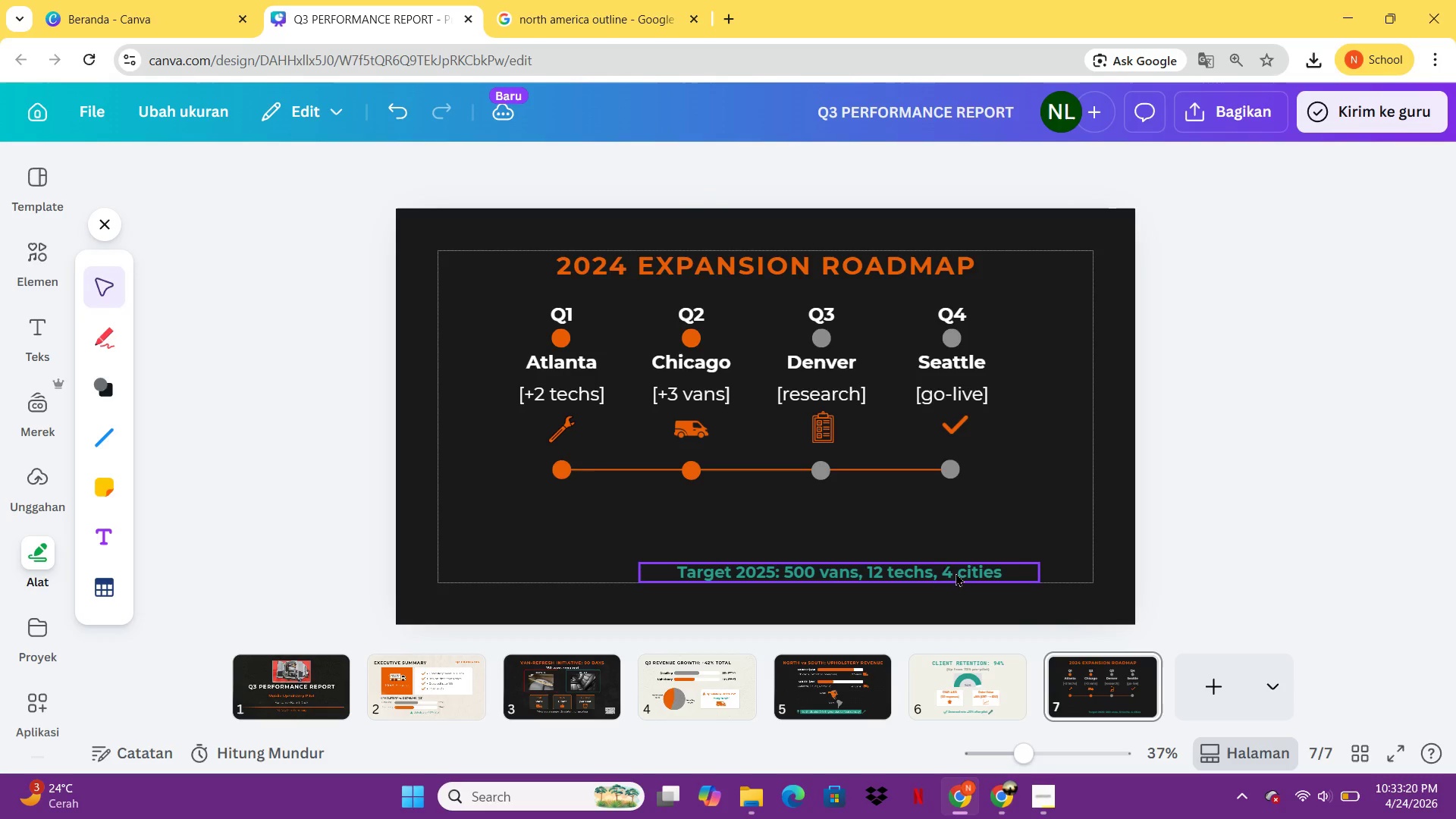 
left_click_drag(start_coordinate=[954, 573], to_coordinate=[878, 576])
 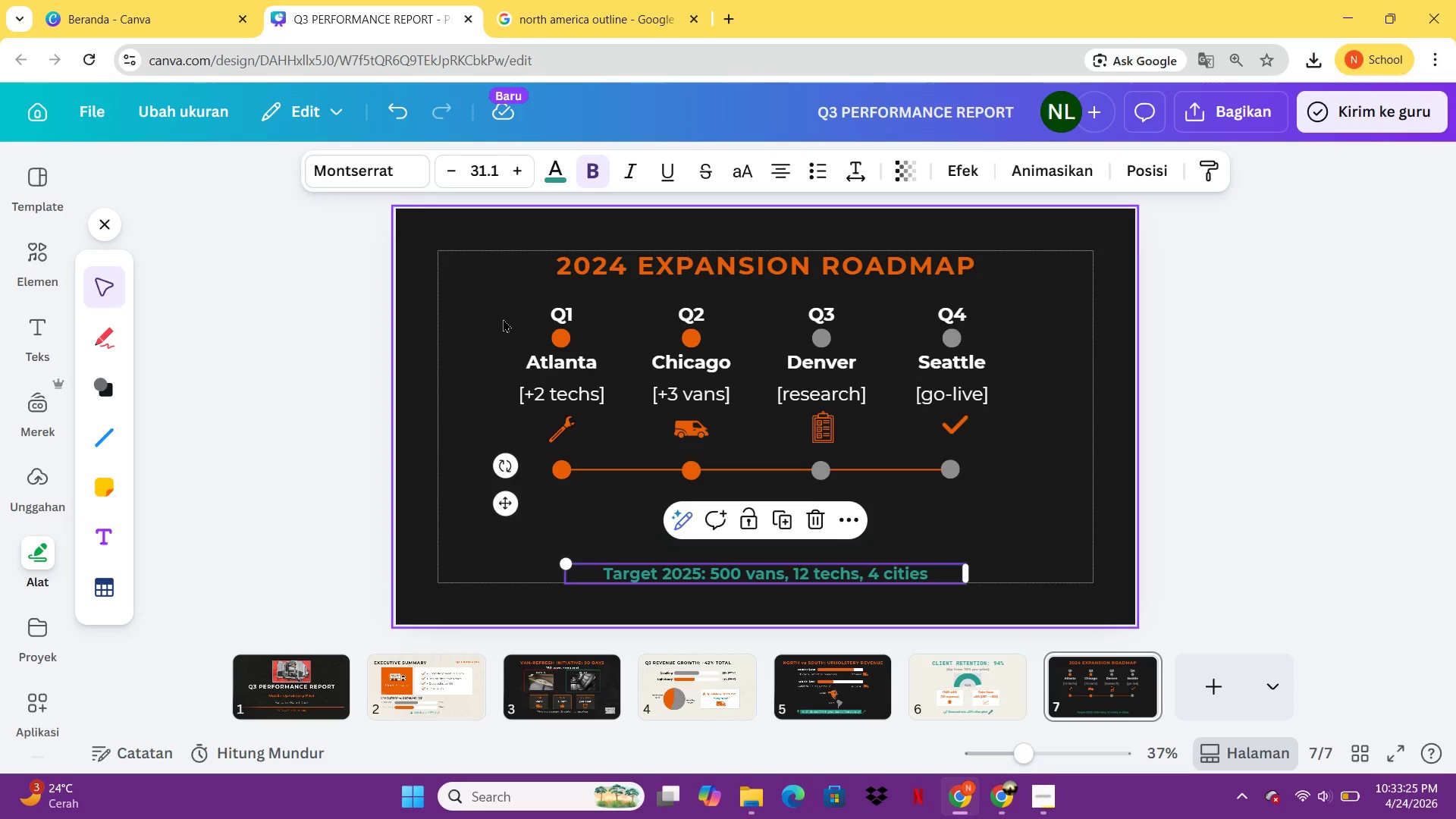 
left_click_drag(start_coordinate=[508, 306], to_coordinate=[1019, 495])
 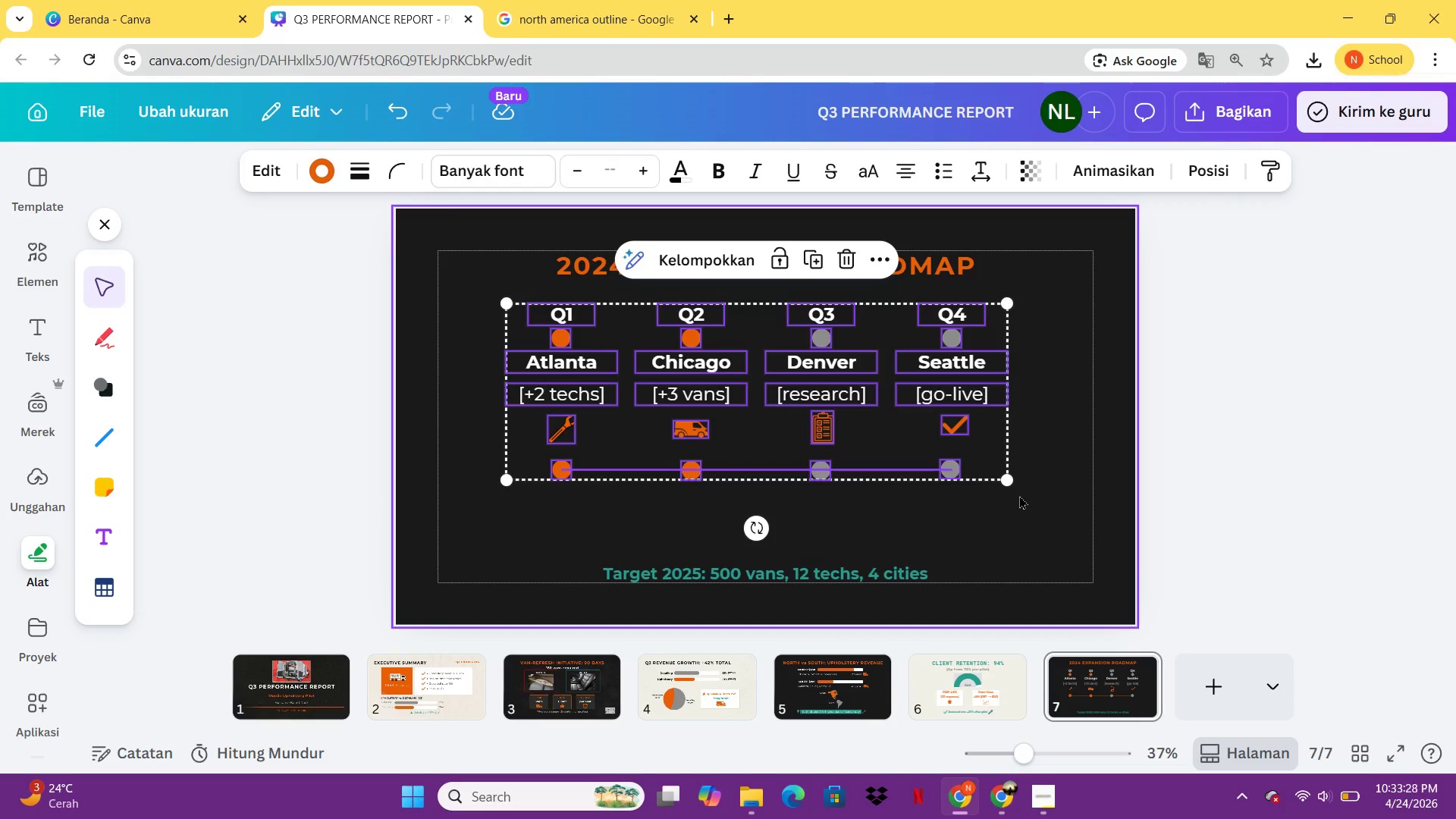 
key(Control+G)
 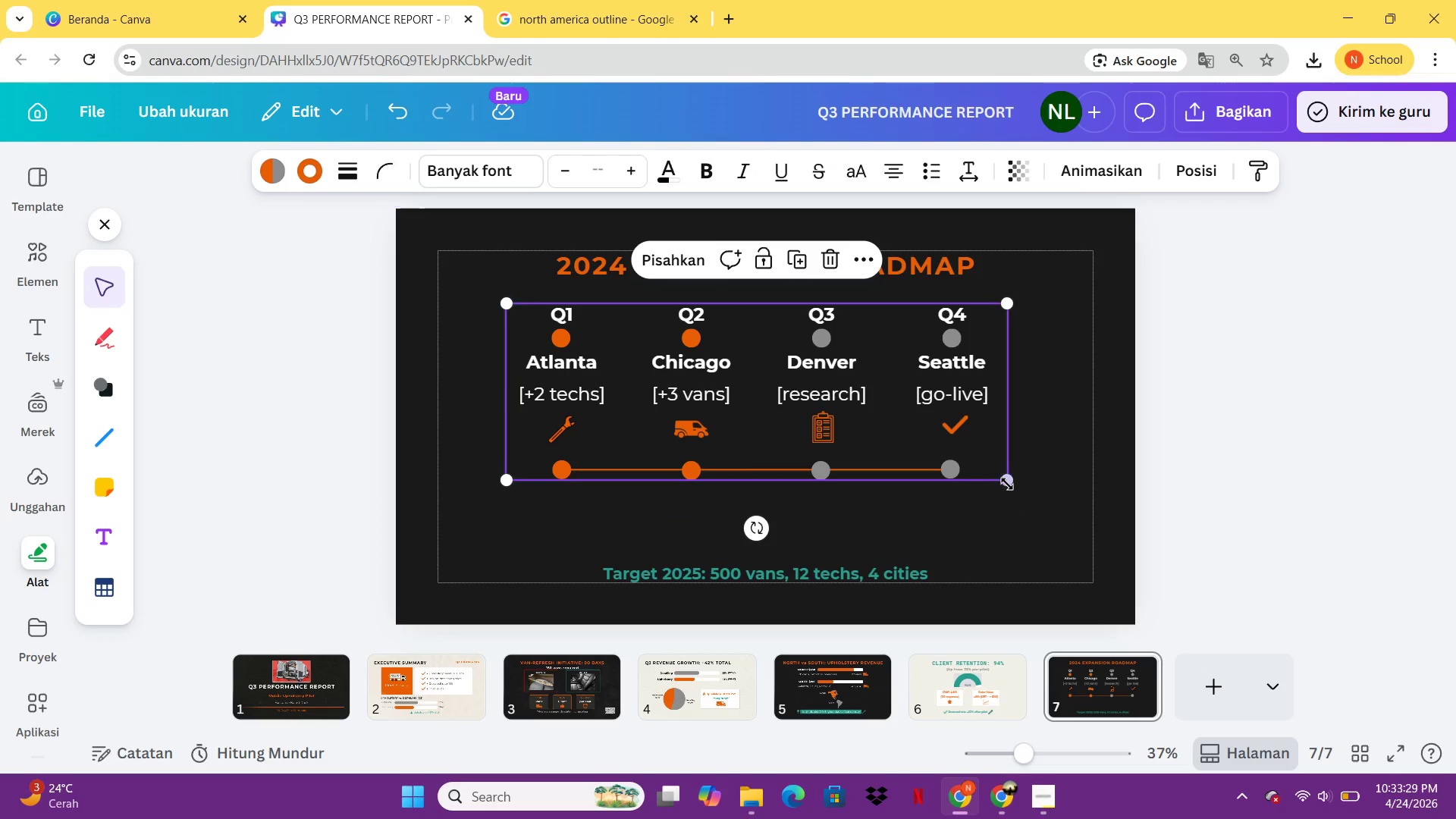 
left_click_drag(start_coordinate=[1007, 484], to_coordinate=[981, 481])
 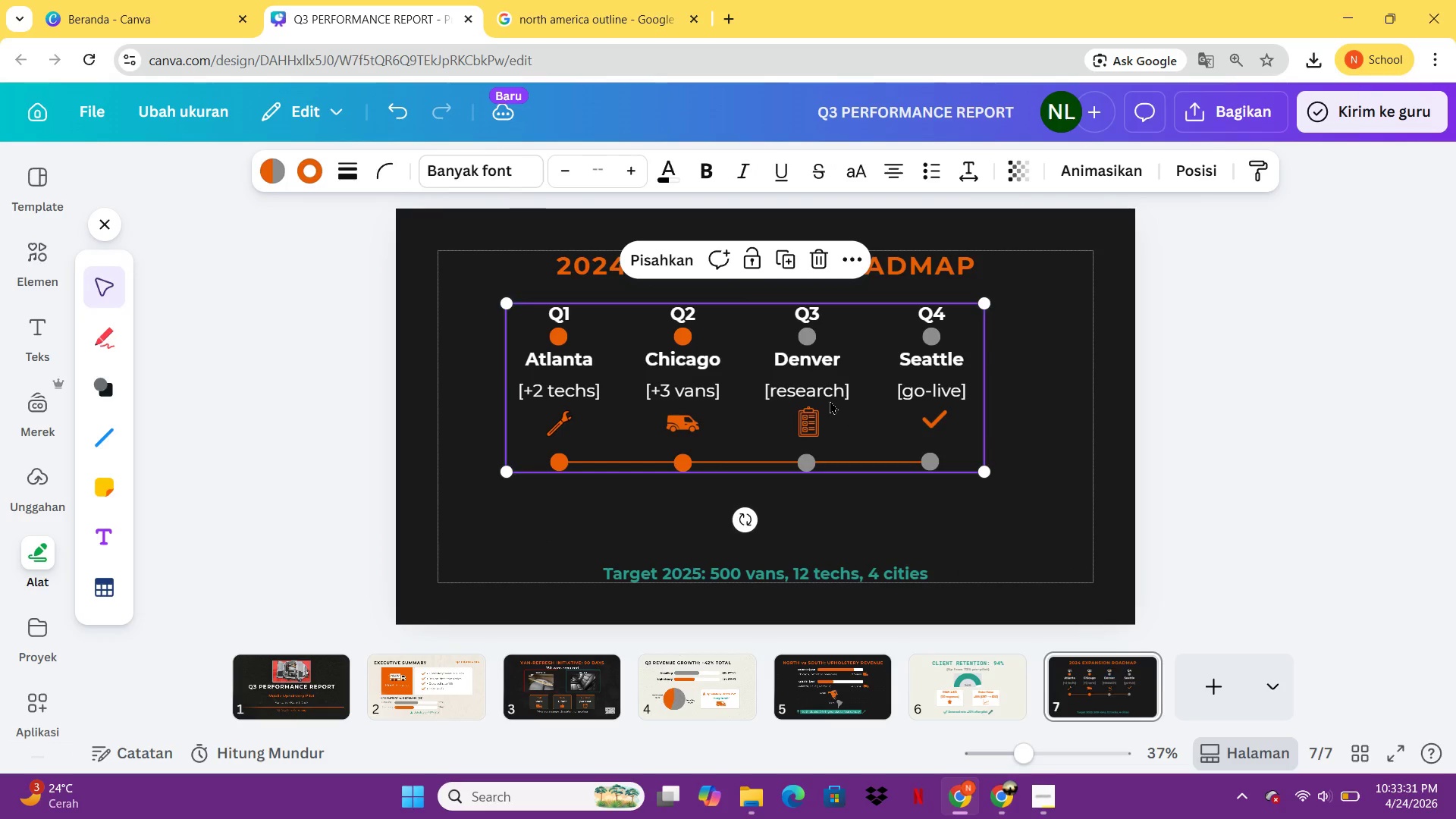 
left_click_drag(start_coordinate=[829, 400], to_coordinate=[843, 420])
 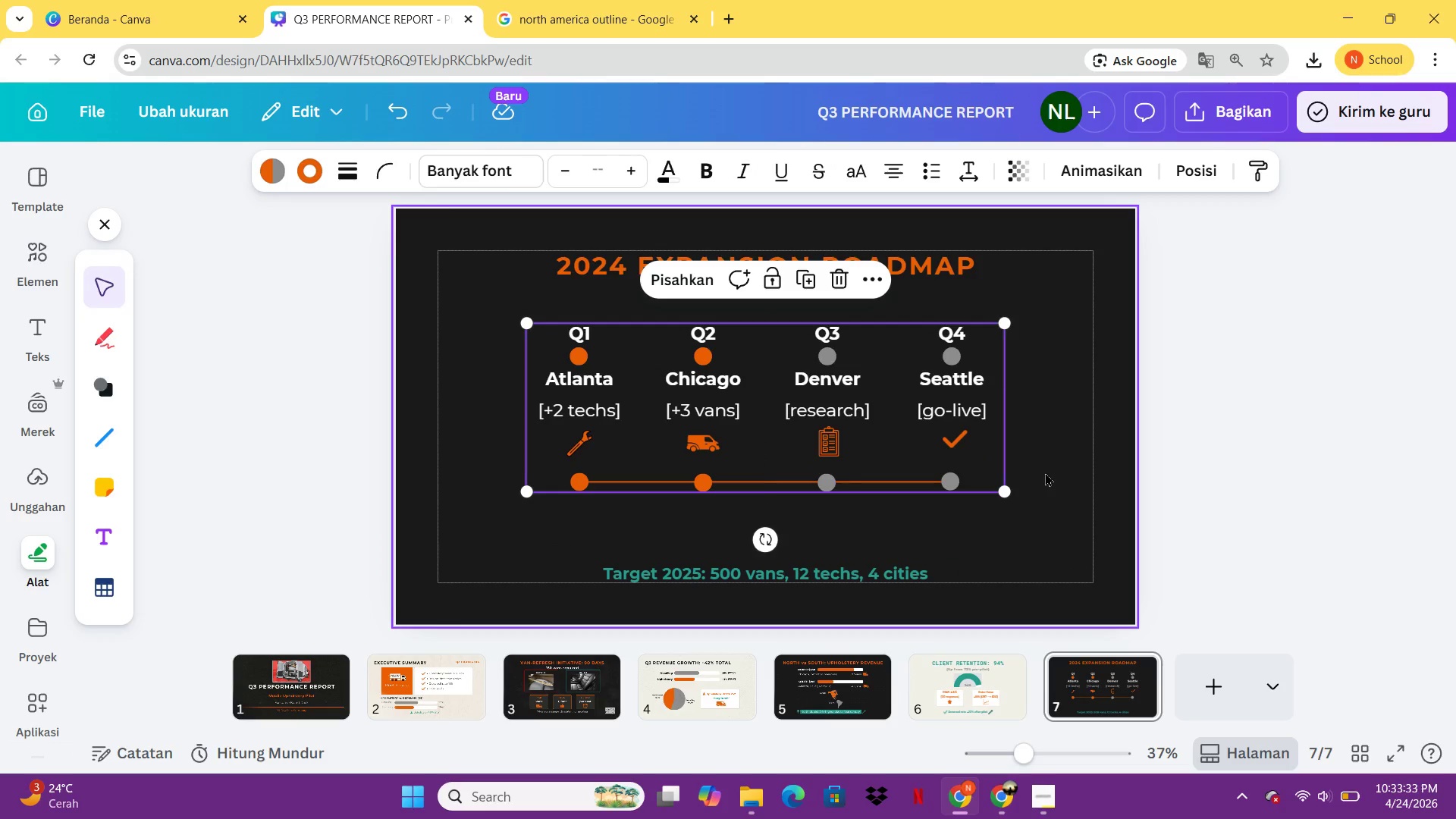 
left_click([1045, 472])
 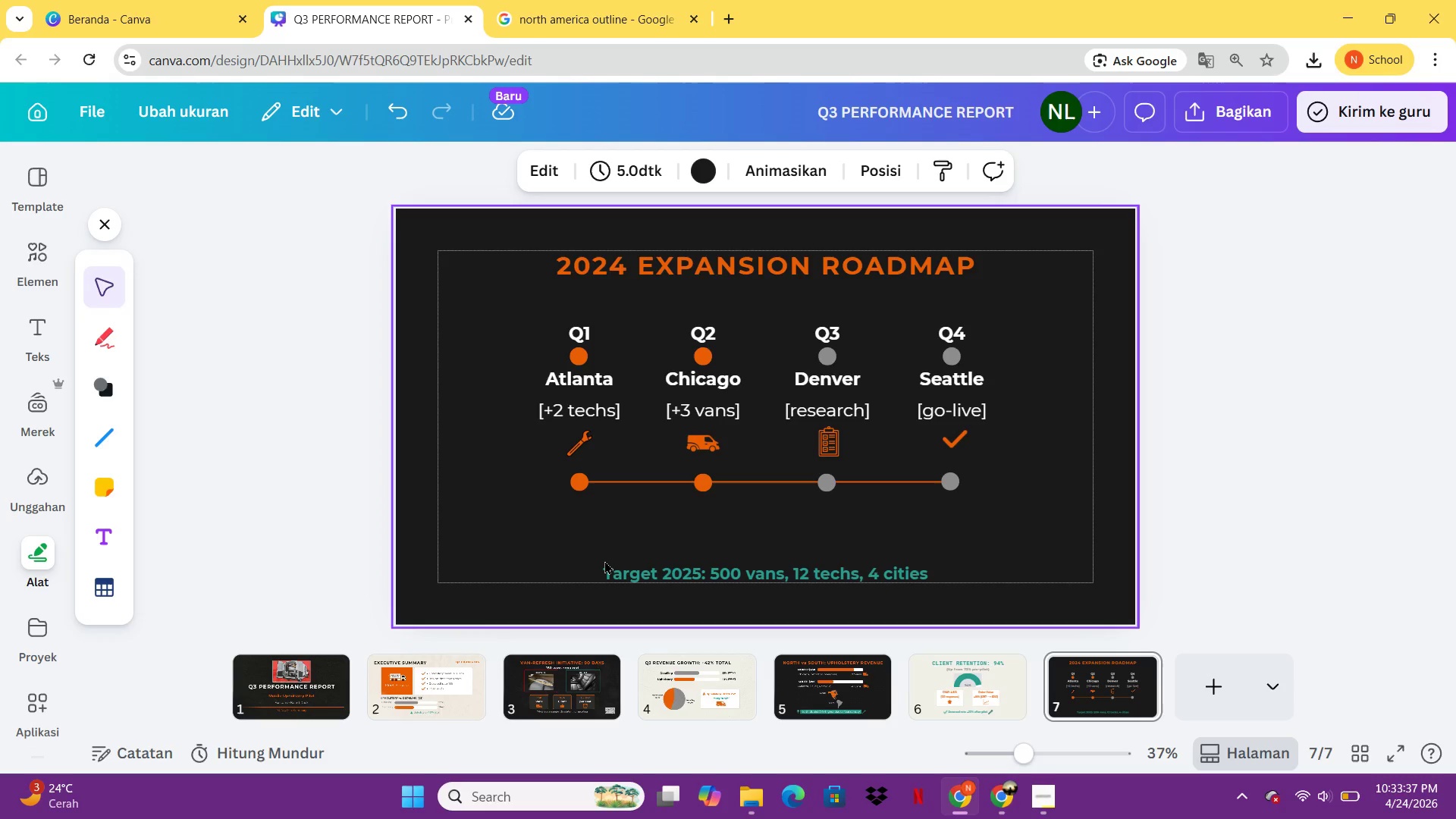 
wait(8.44)
 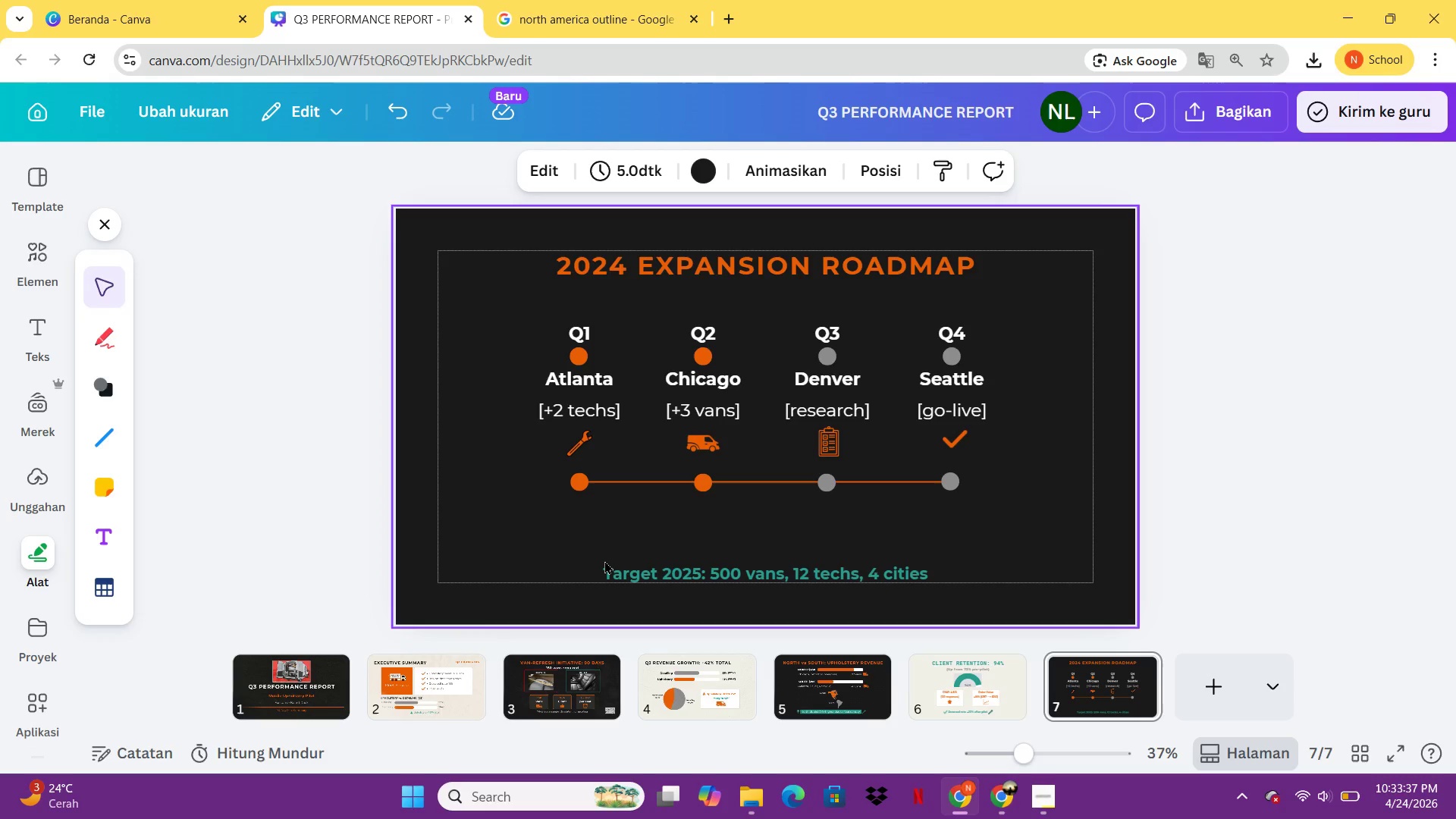 
left_click([635, 577])
 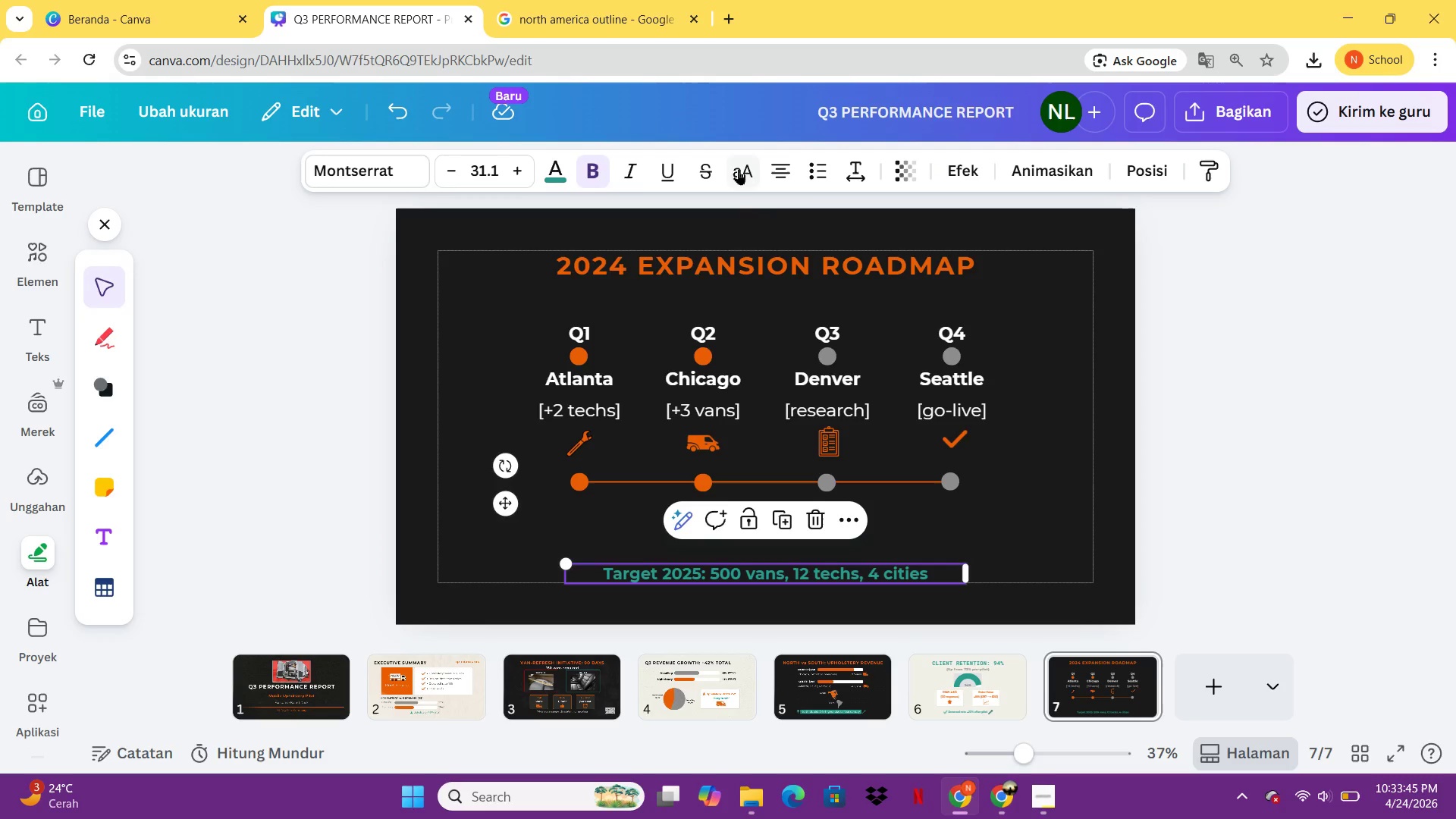 
left_click([961, 155])
 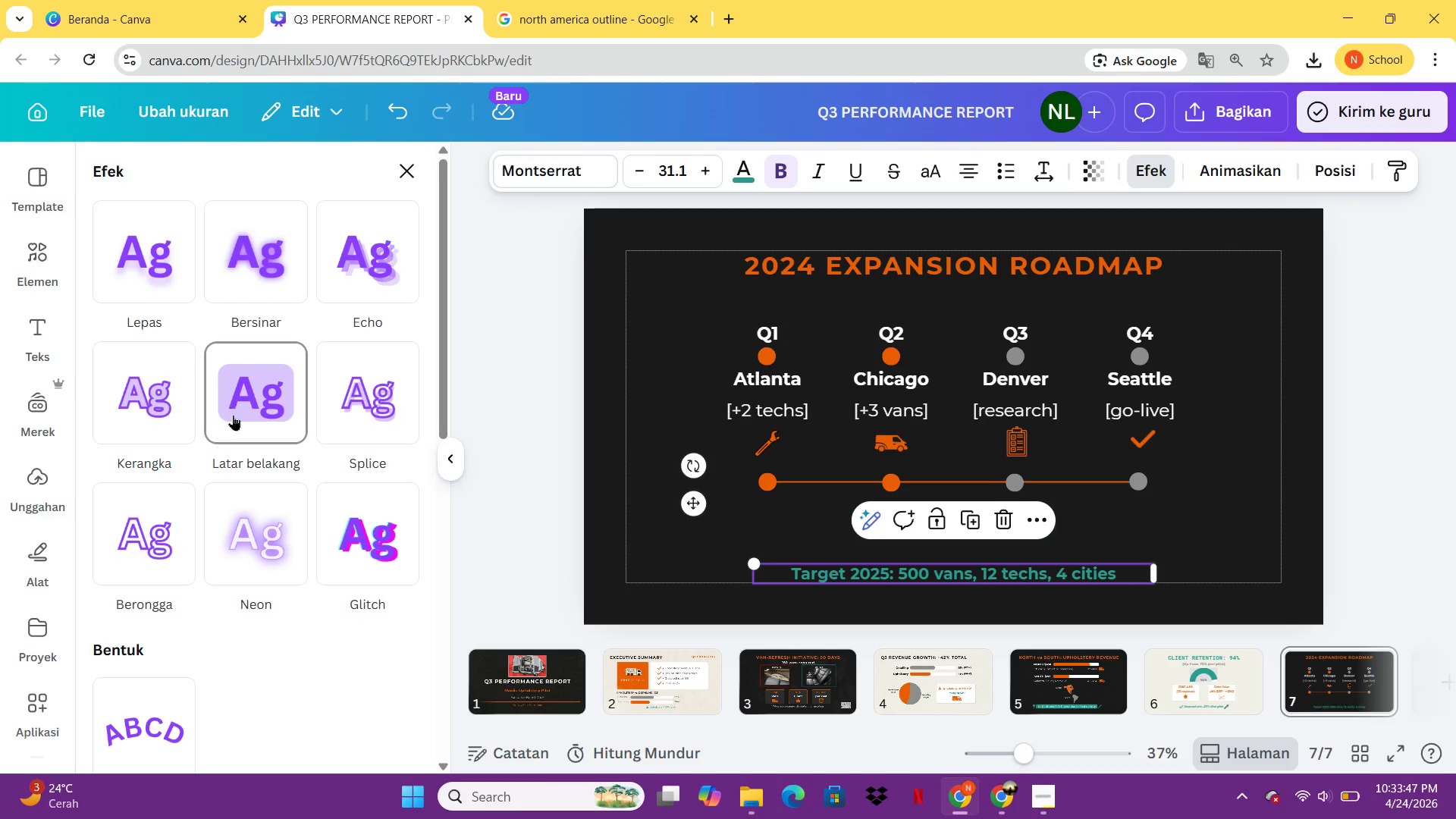 
left_click([260, 439])
 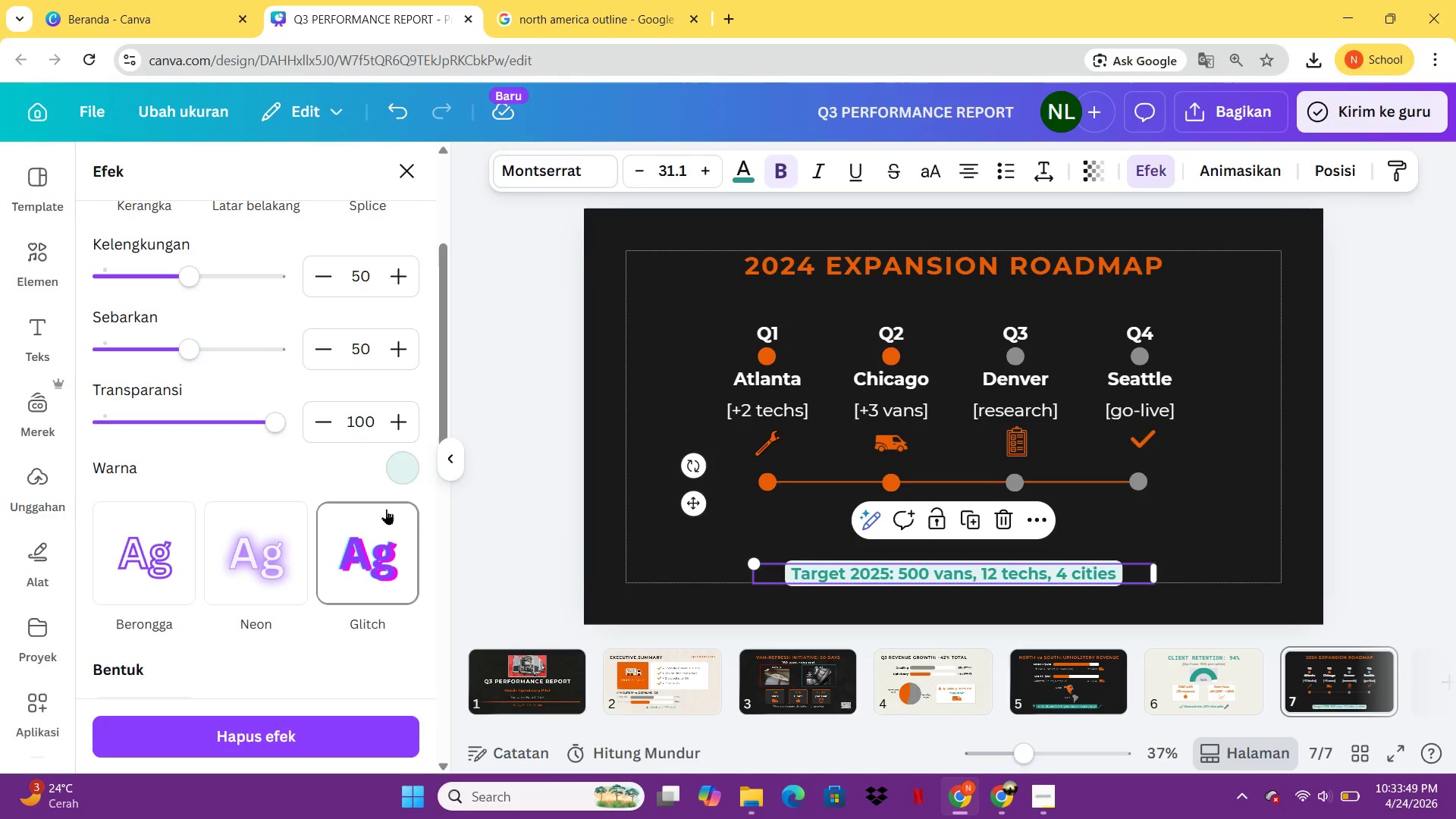 
left_click([399, 473])
 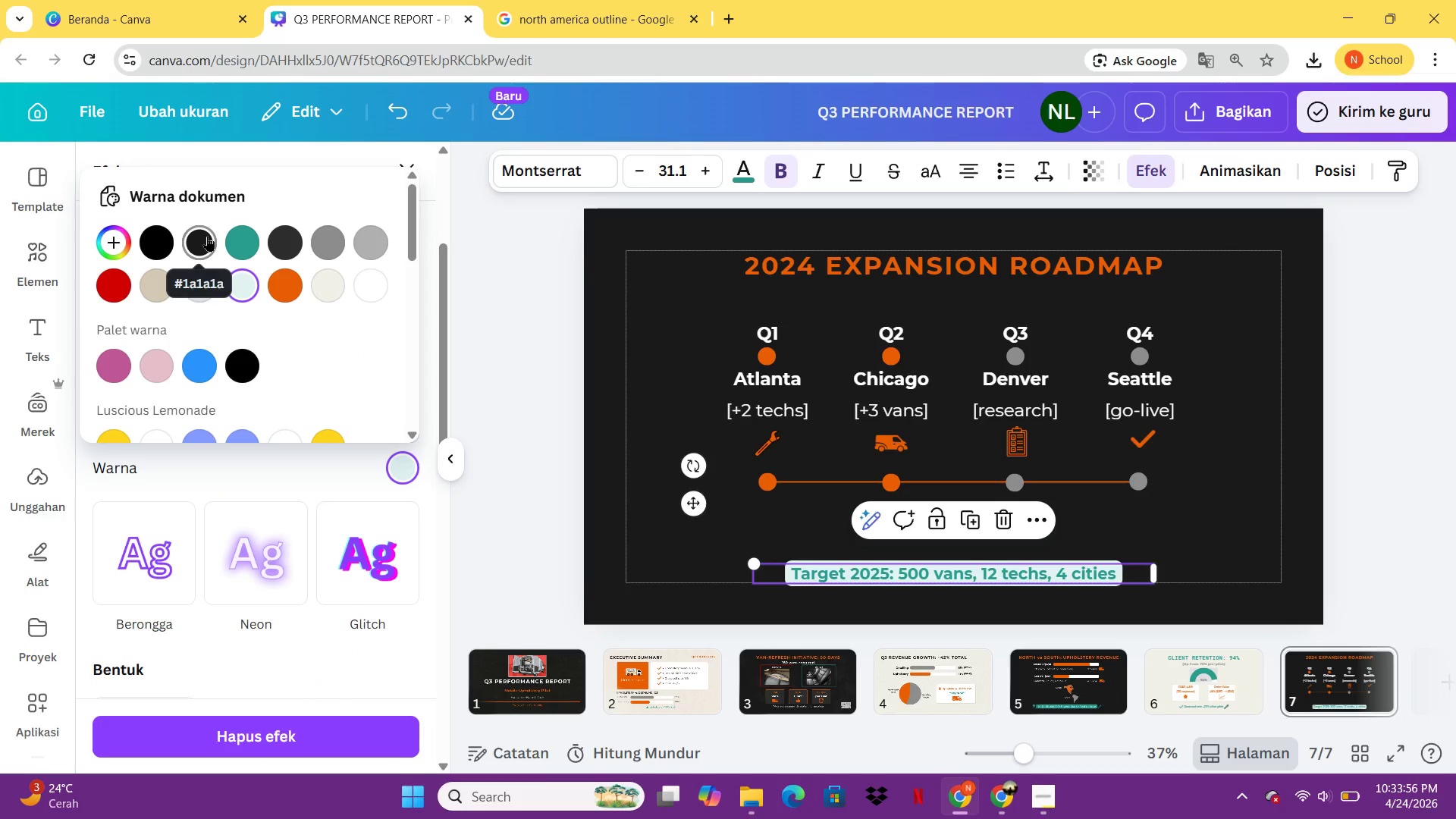 
wait(7.75)
 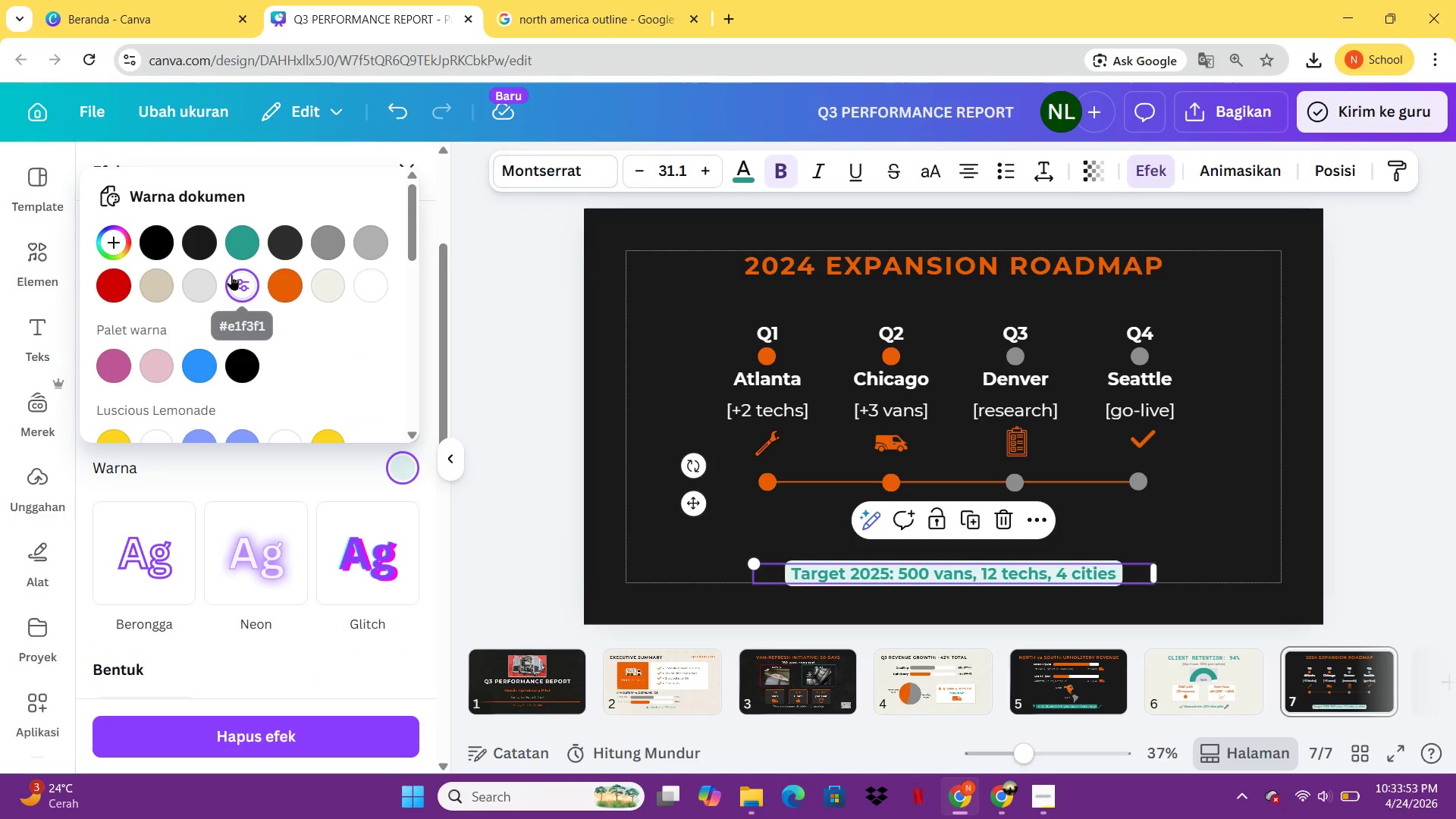 
left_click([298, 237])
 